 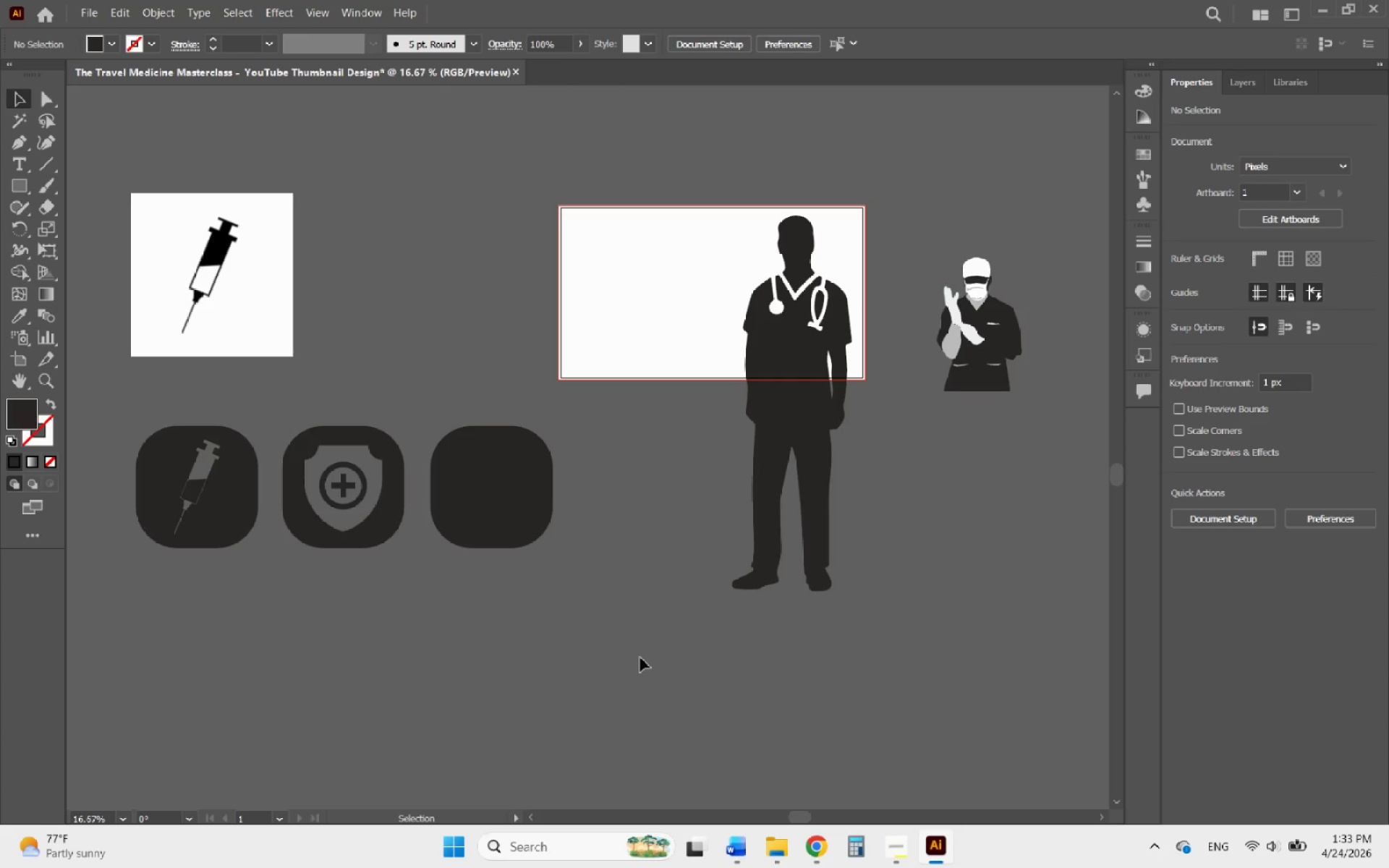 
key(Control+V)
 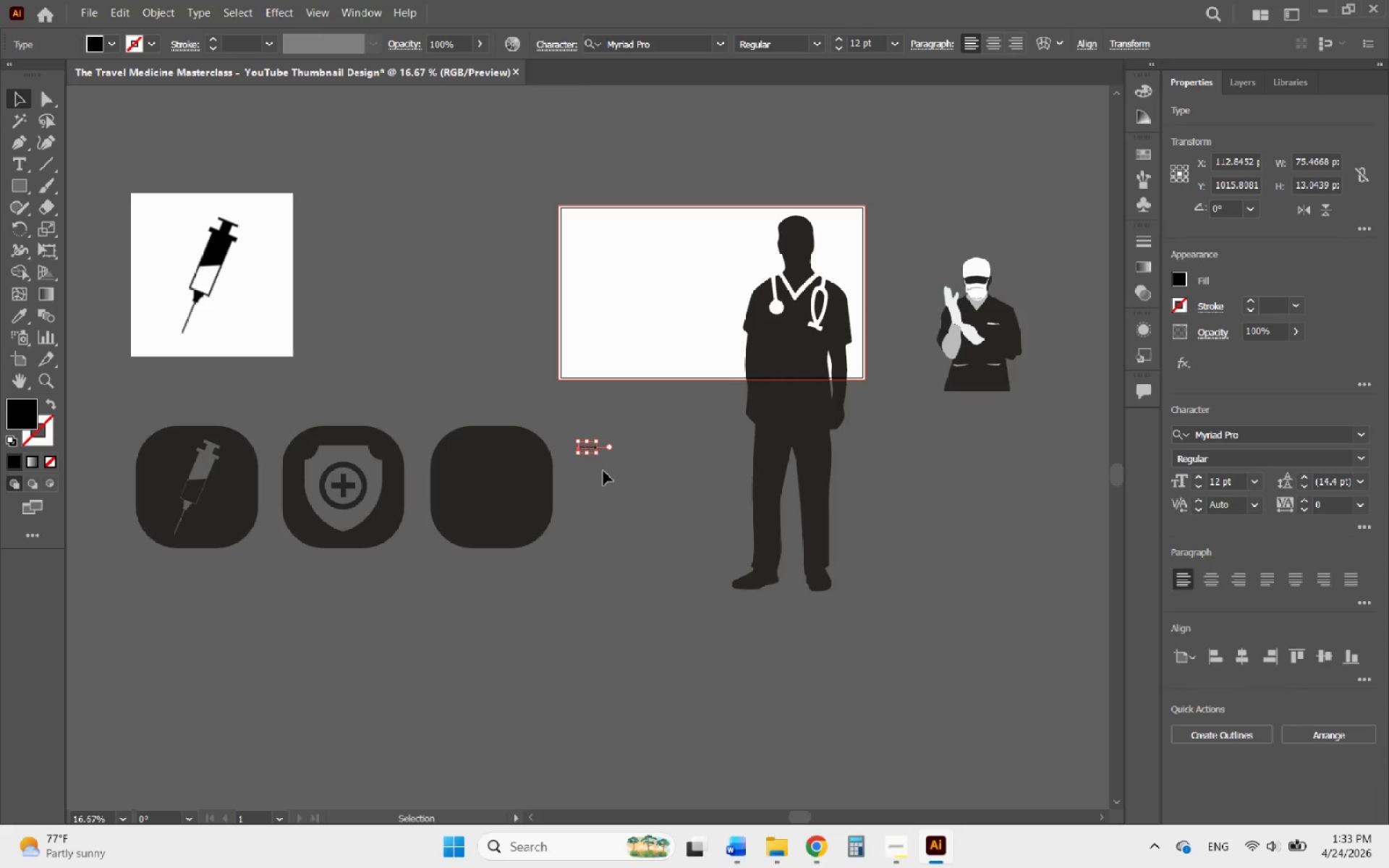 
key(Delete)
 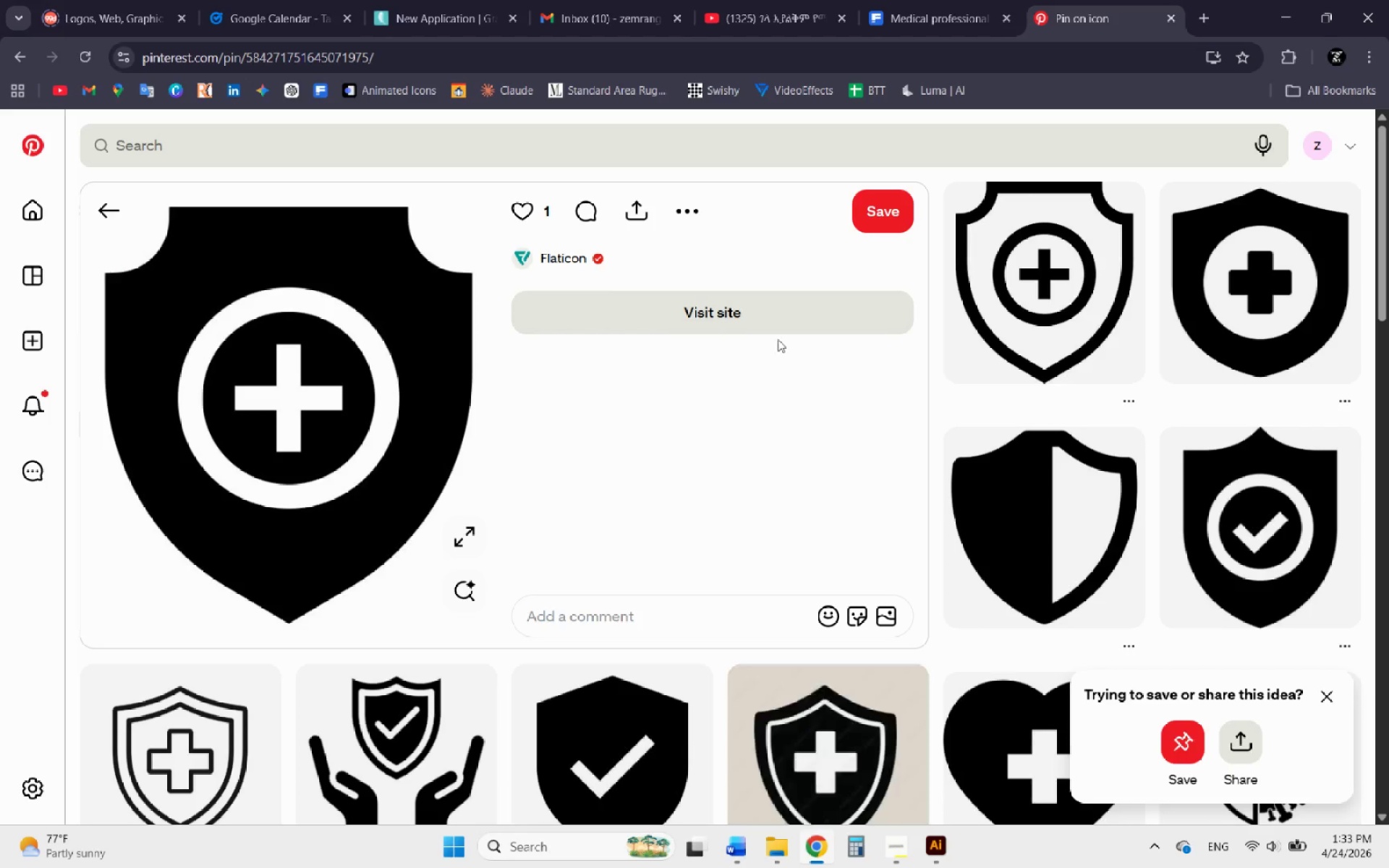 
left_click([752, 12])
 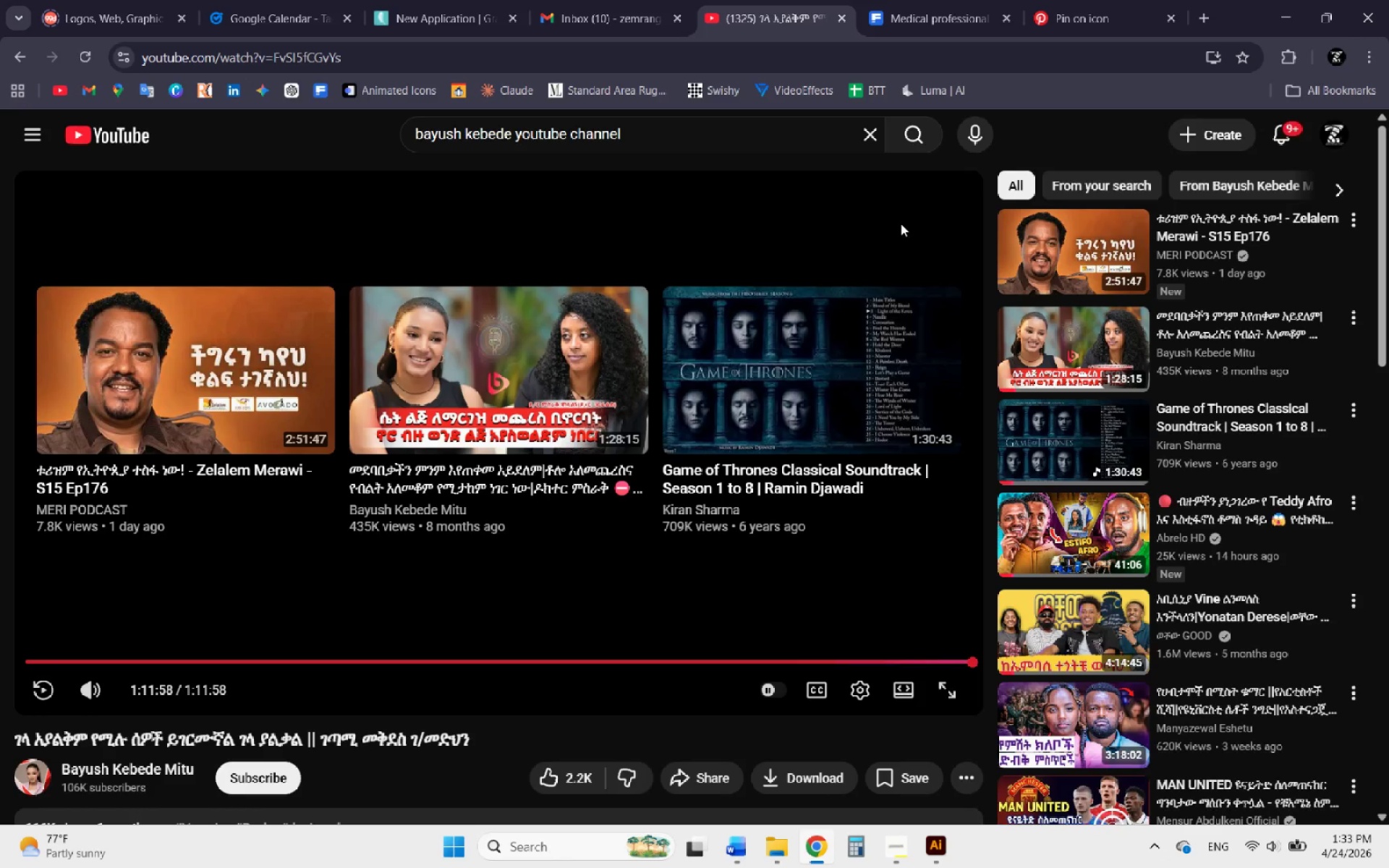 
left_click([1048, 230])
 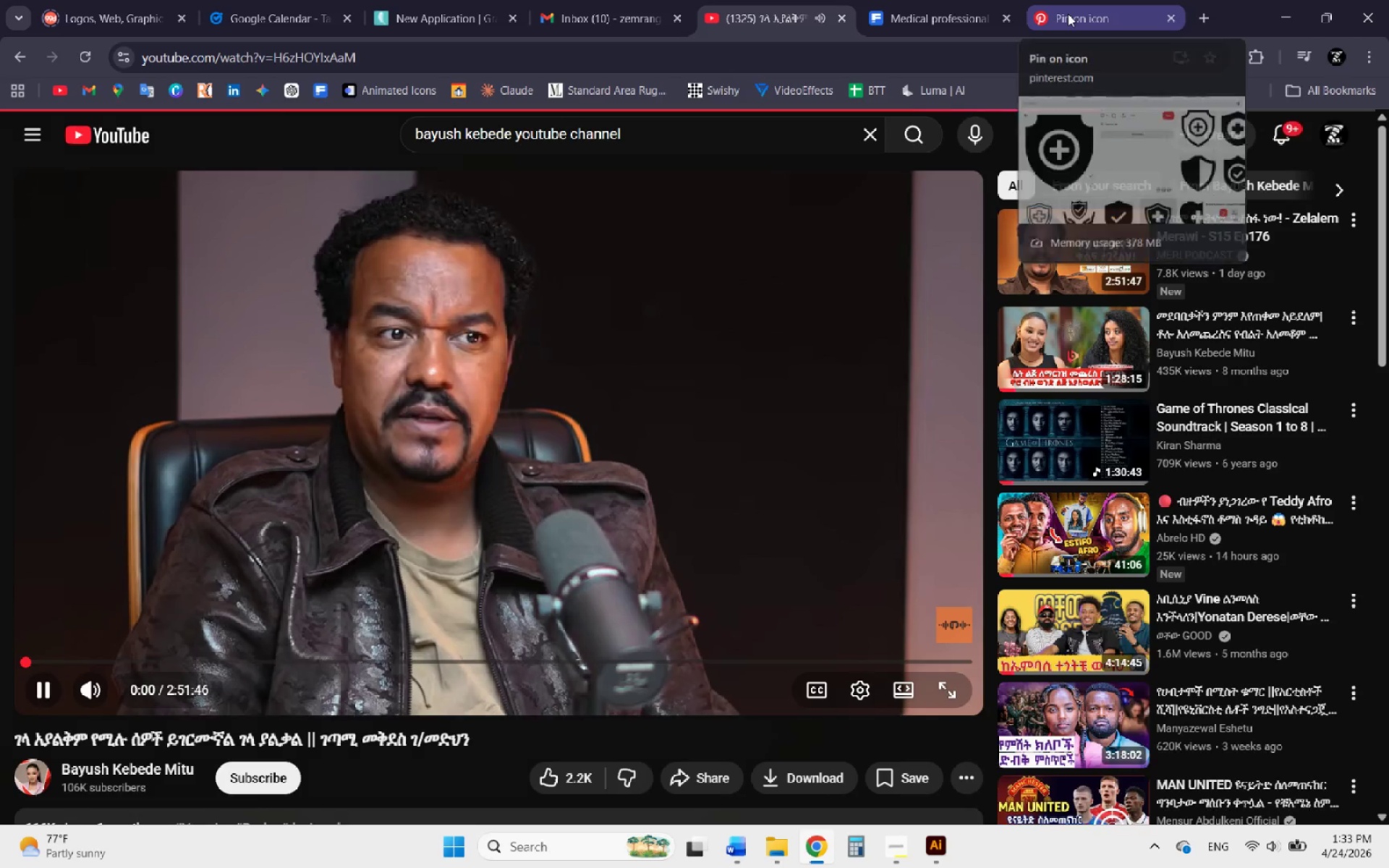 
left_click([1068, 14])
 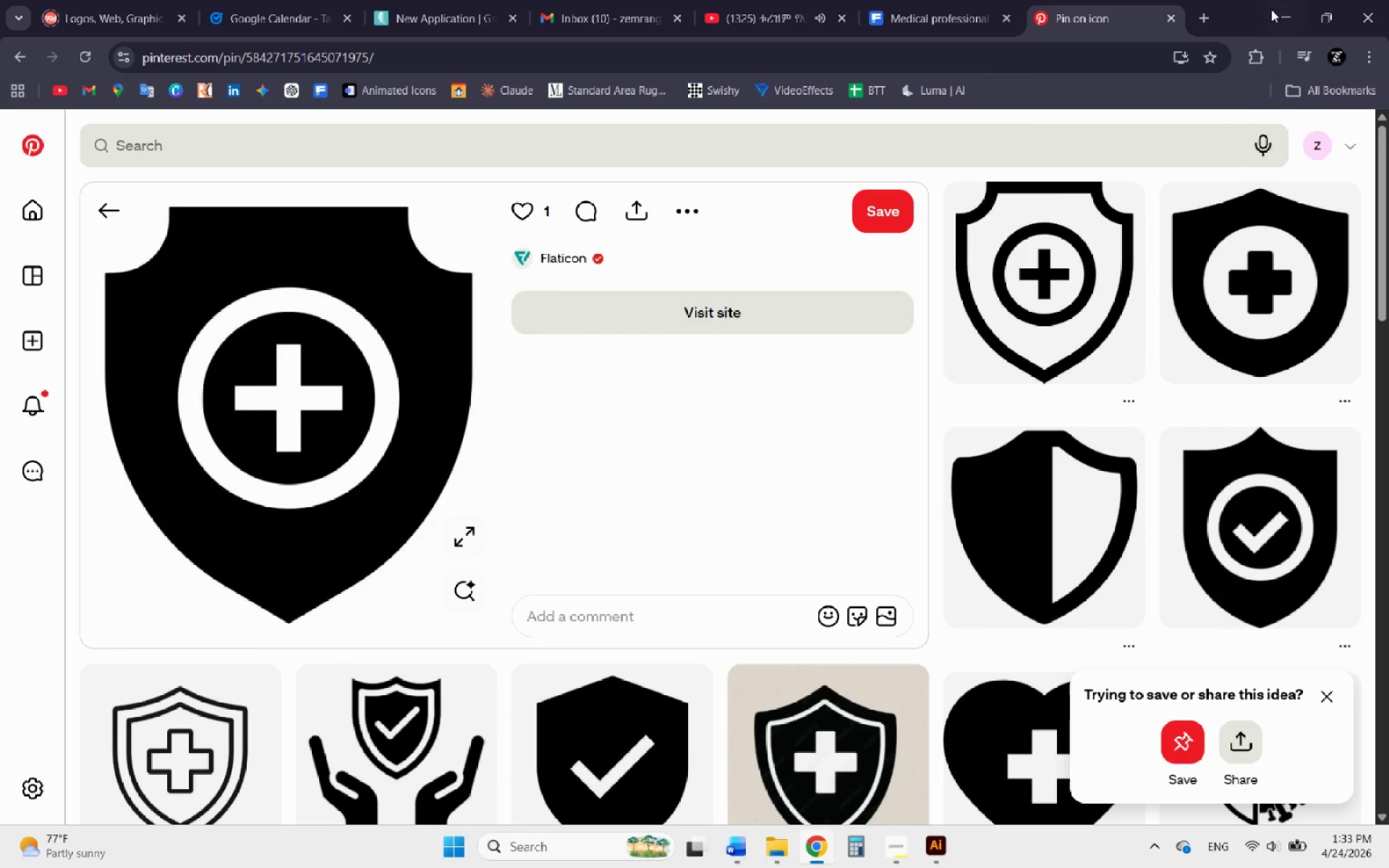 
left_click([1280, 11])
 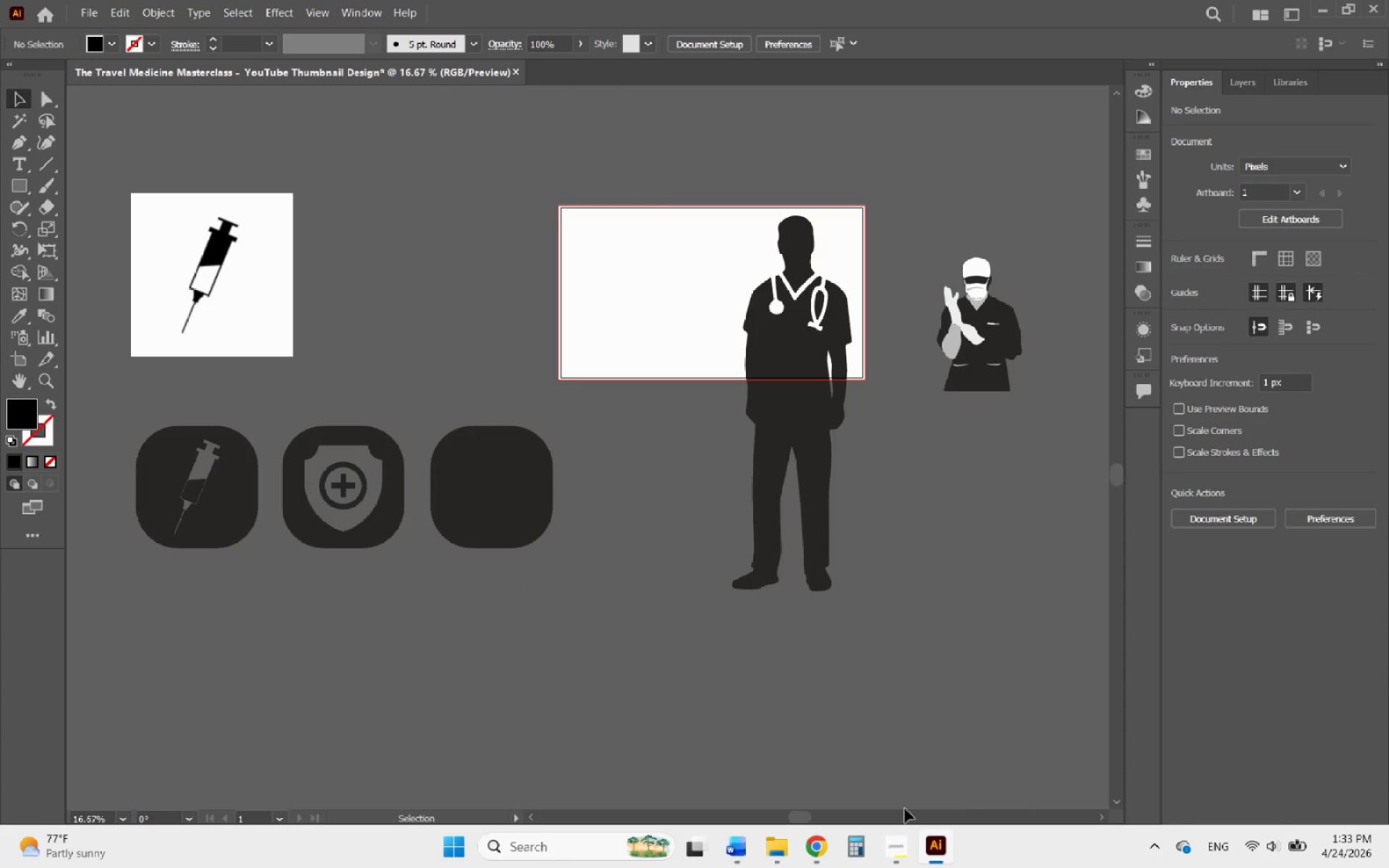 
left_click([809, 848])
 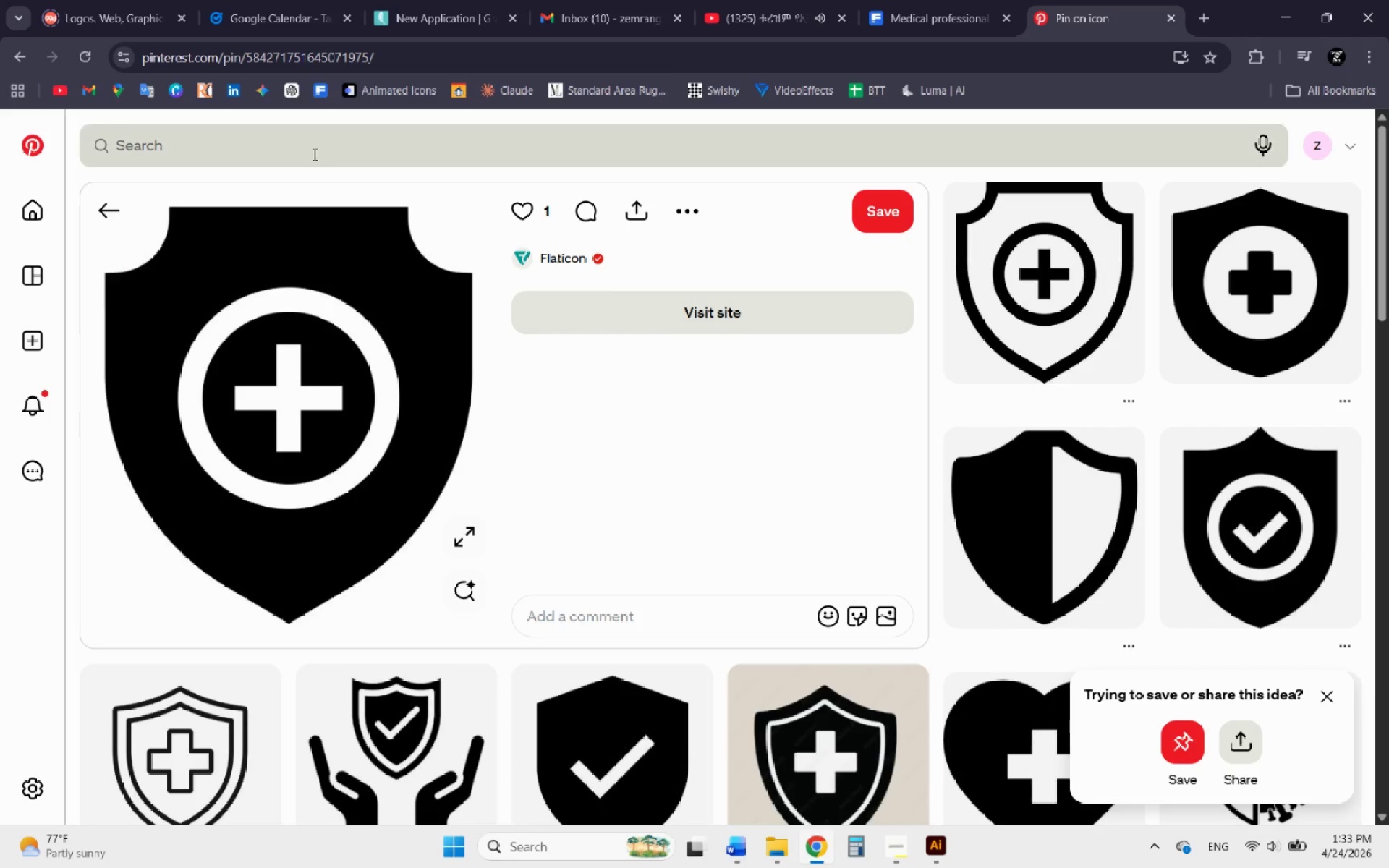 
left_click([306, 153])
 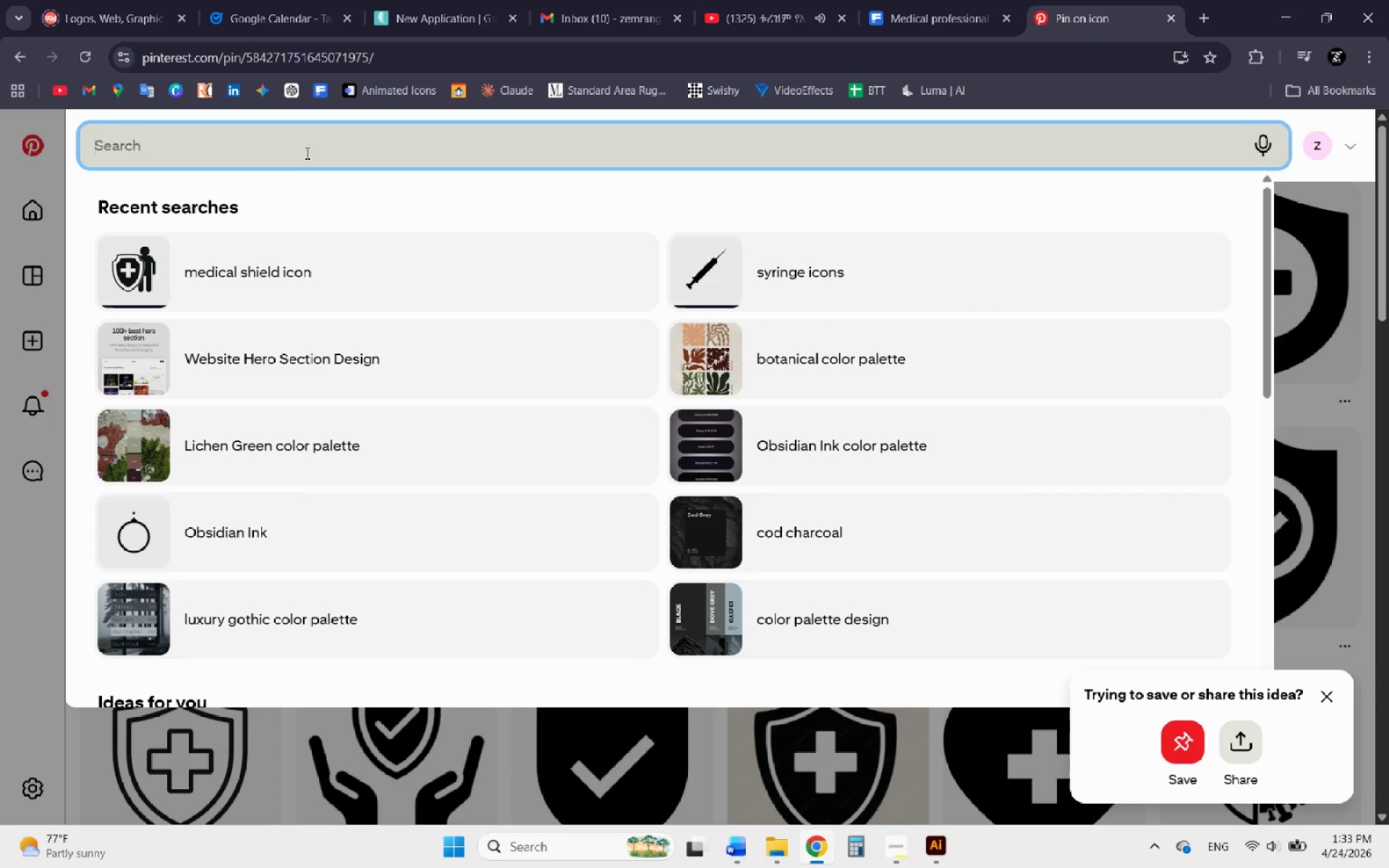 
key(Control+V)
 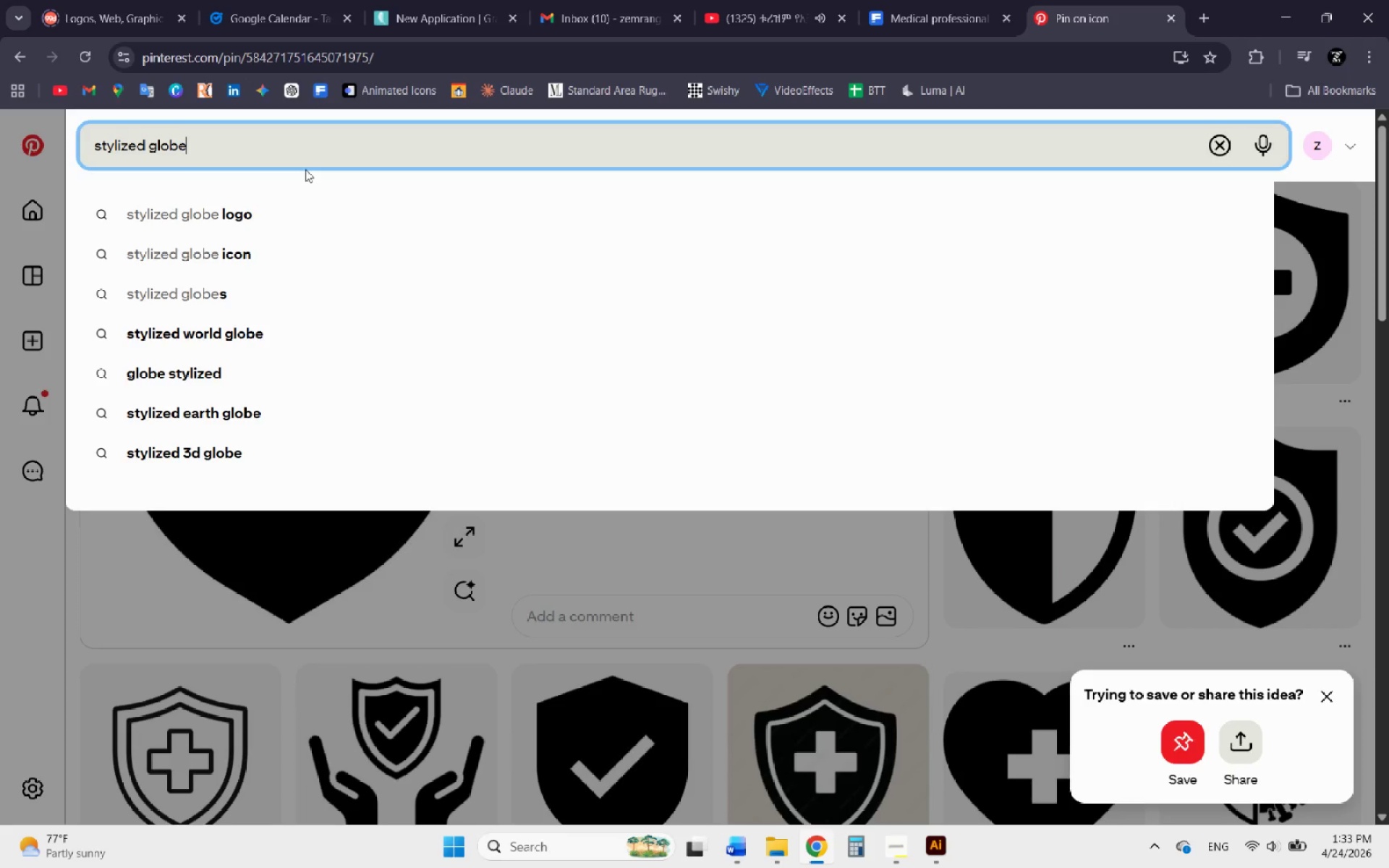 
left_click([273, 253])
 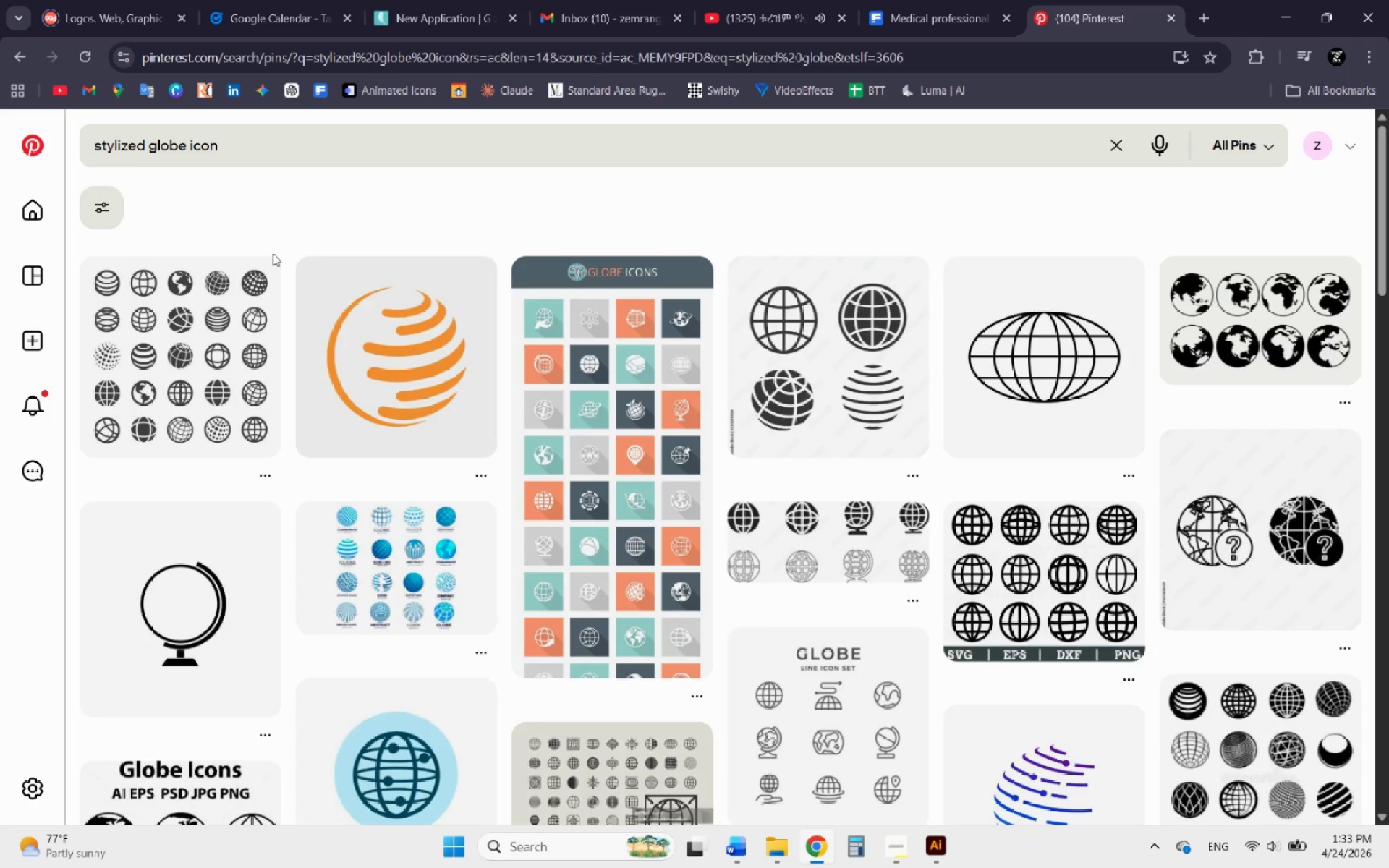 
wait(9.28)
 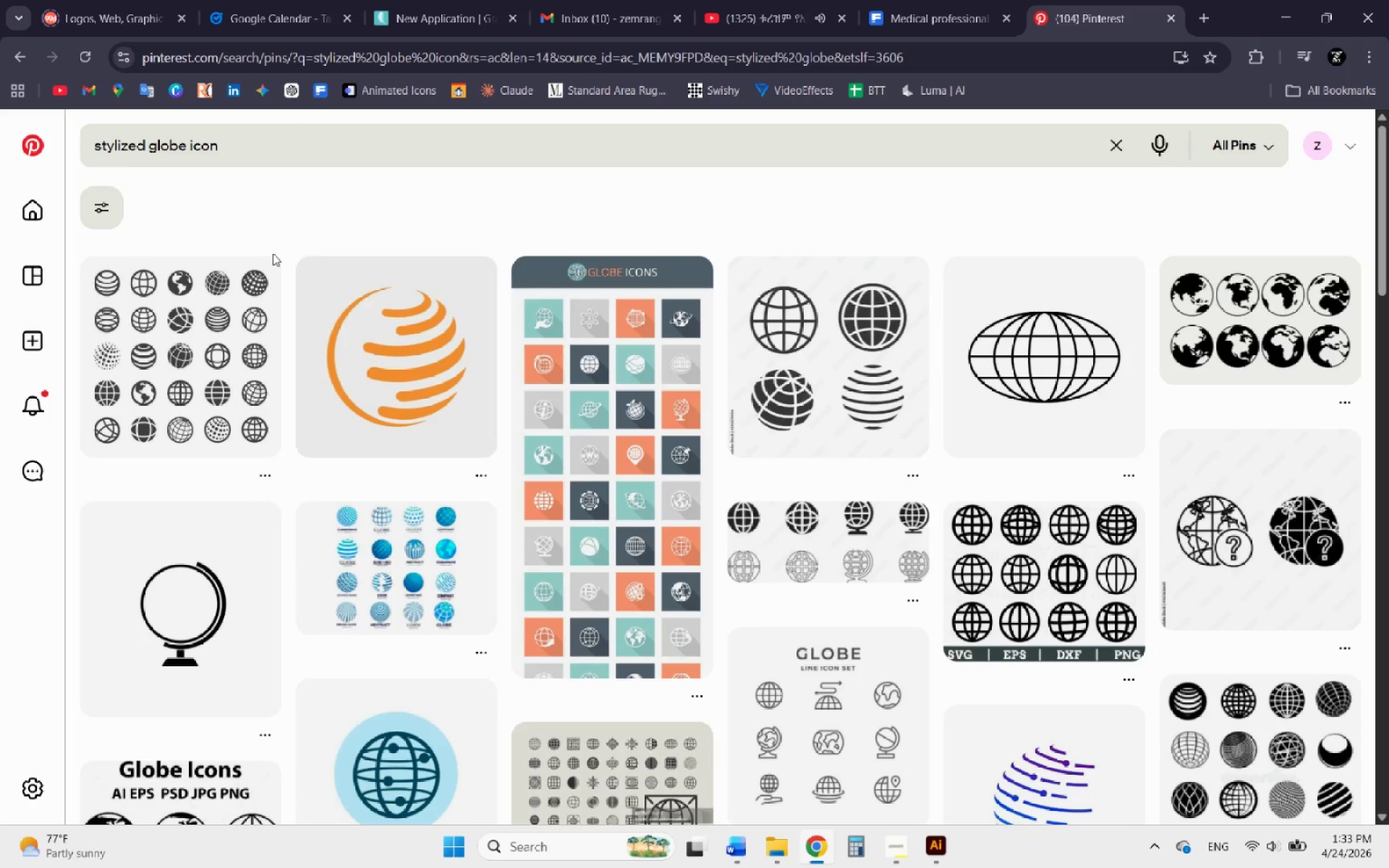 
left_click([880, 9])
 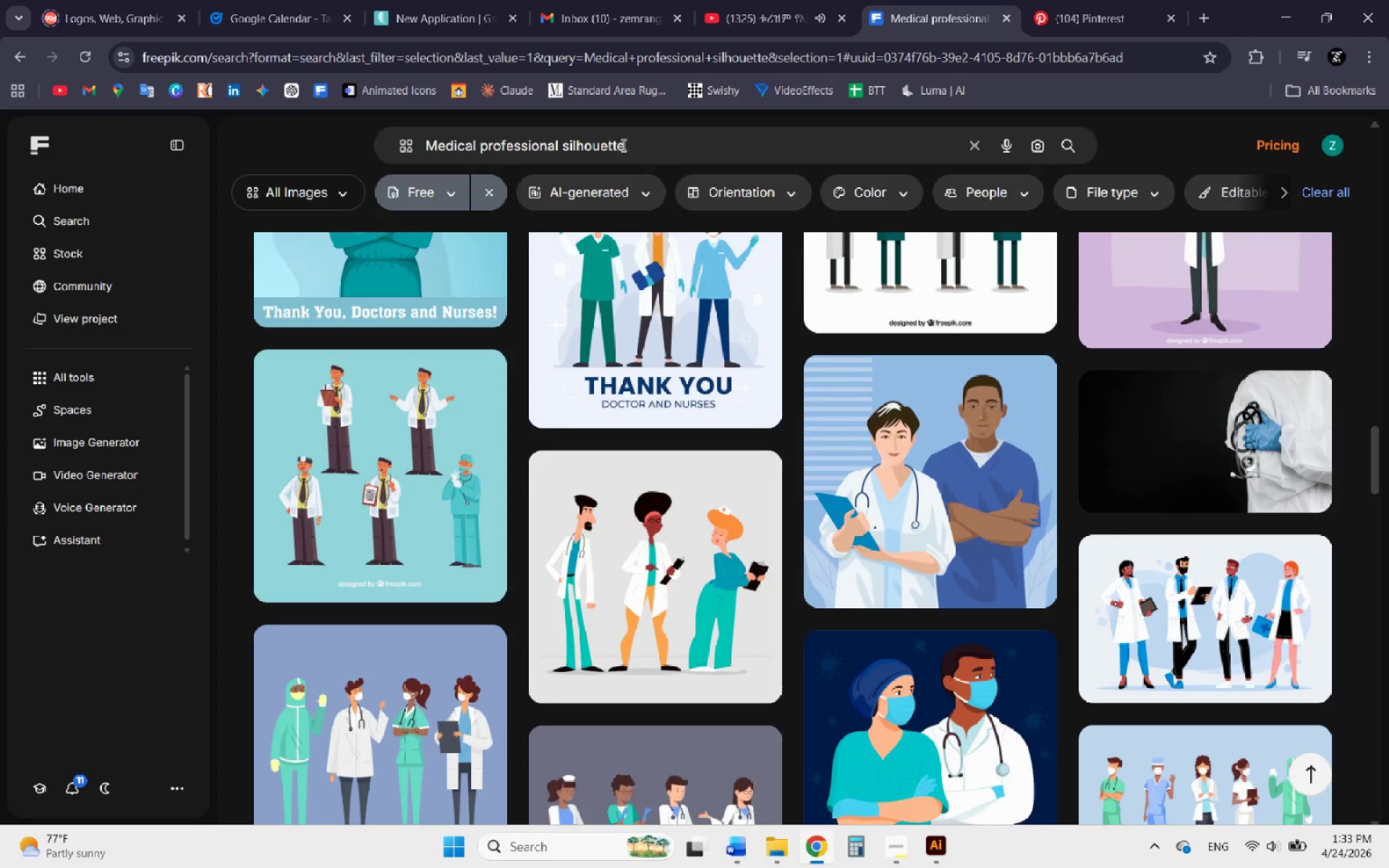 
left_click_drag(start_coordinate=[637, 145], to_coordinate=[242, 142])
 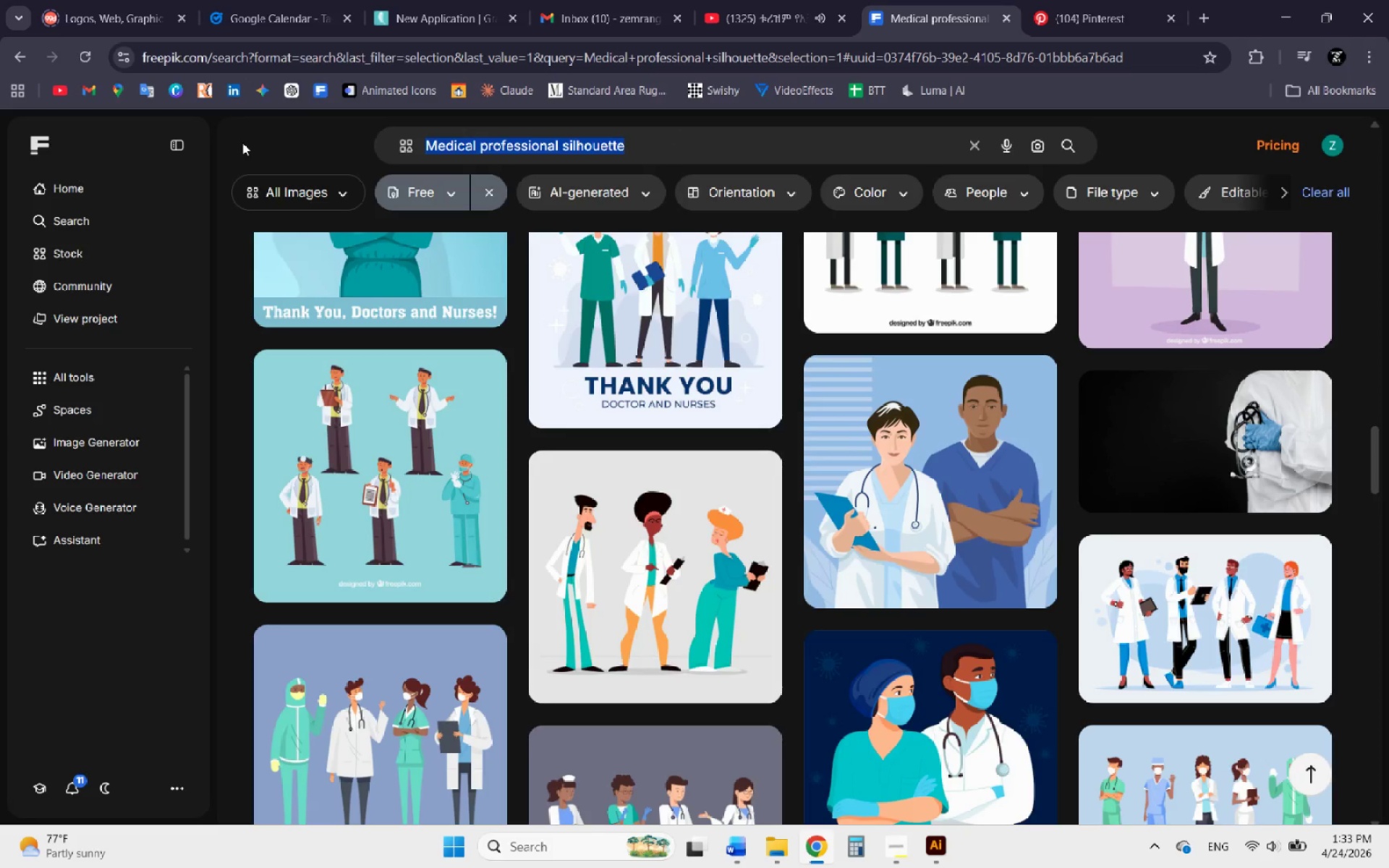 
key(Control+V)
 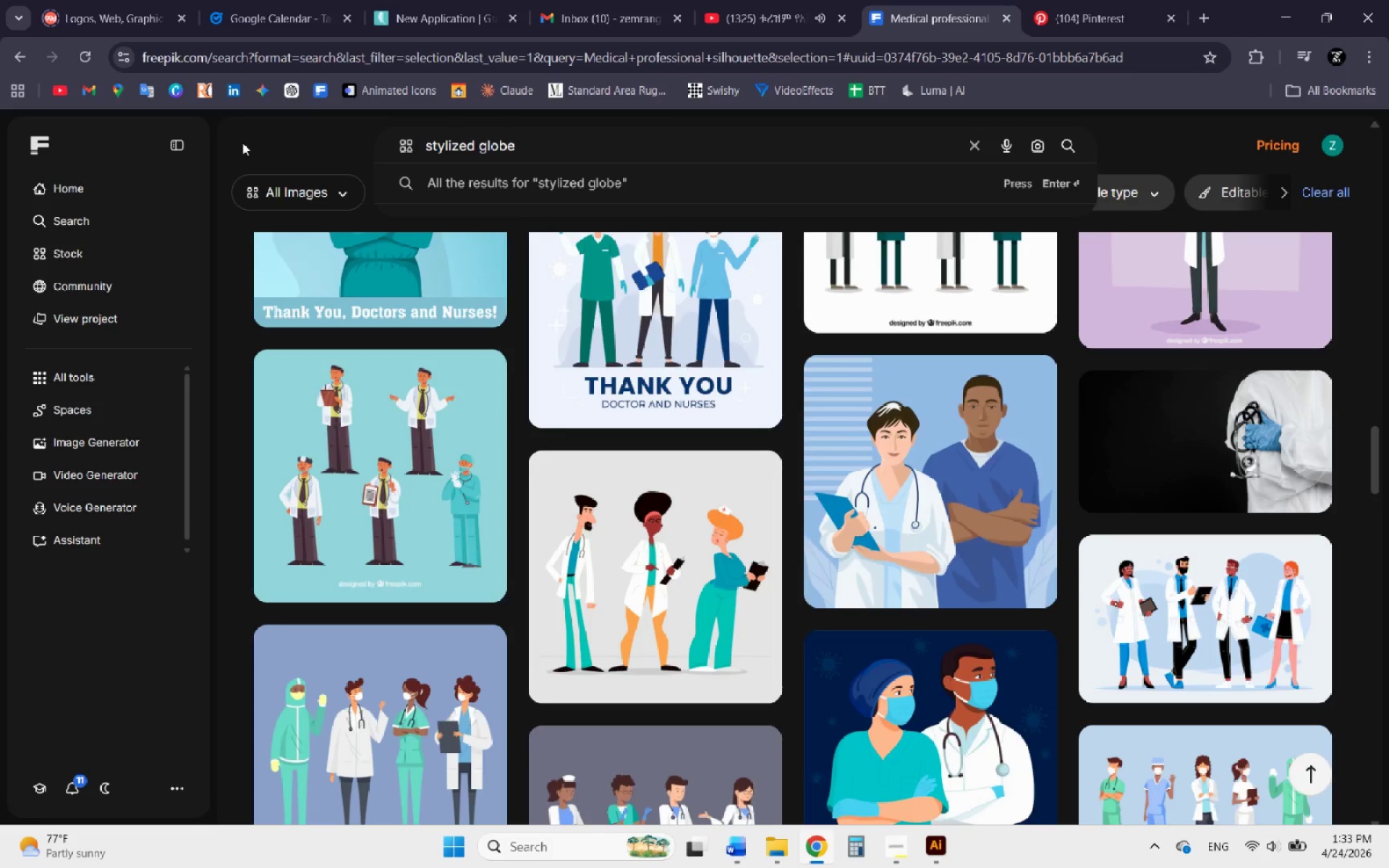 
key(Enter)
 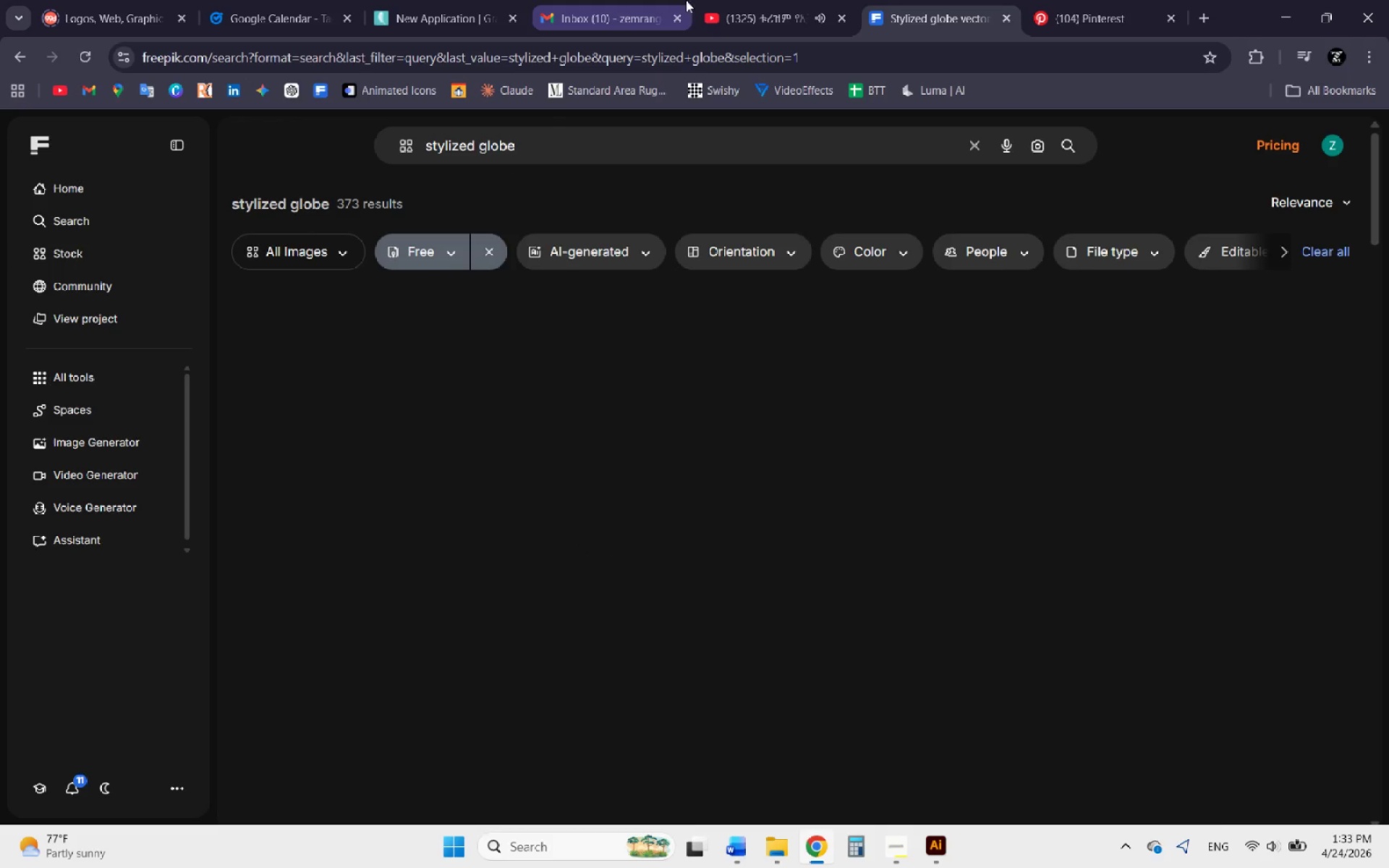 
left_click([746, 0])
 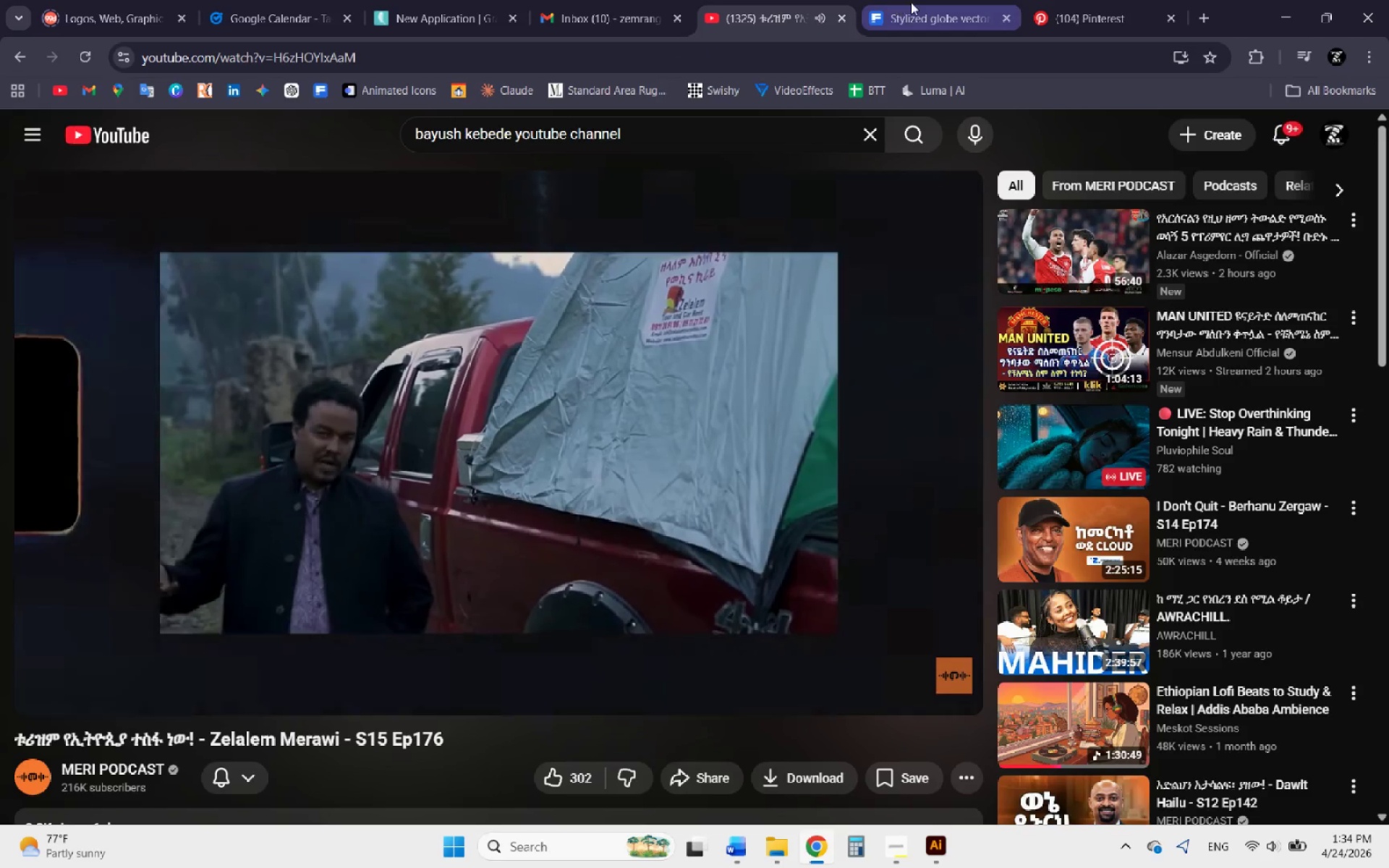 
left_click([924, 2])
 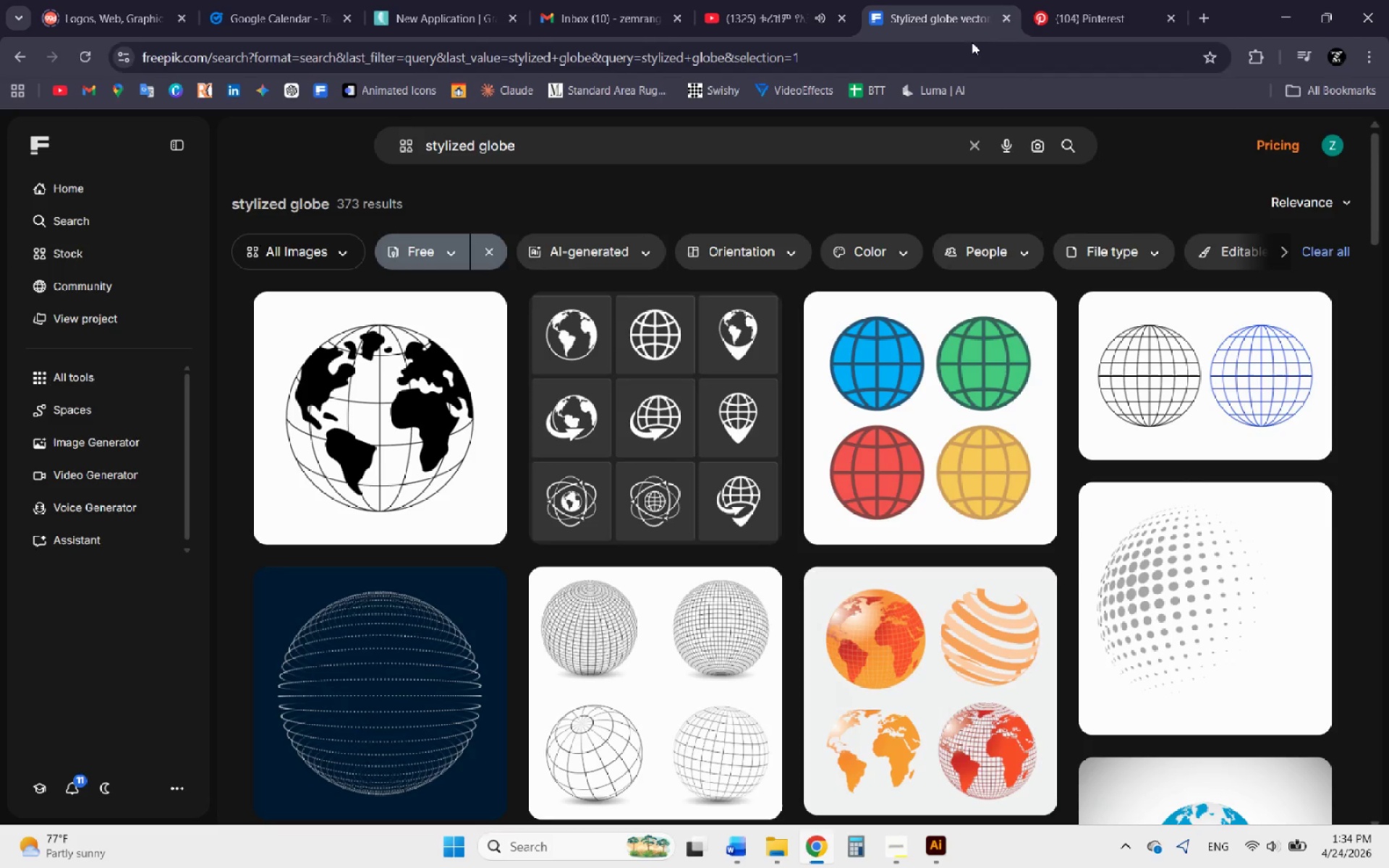 
mouse_move([1071, 42])
 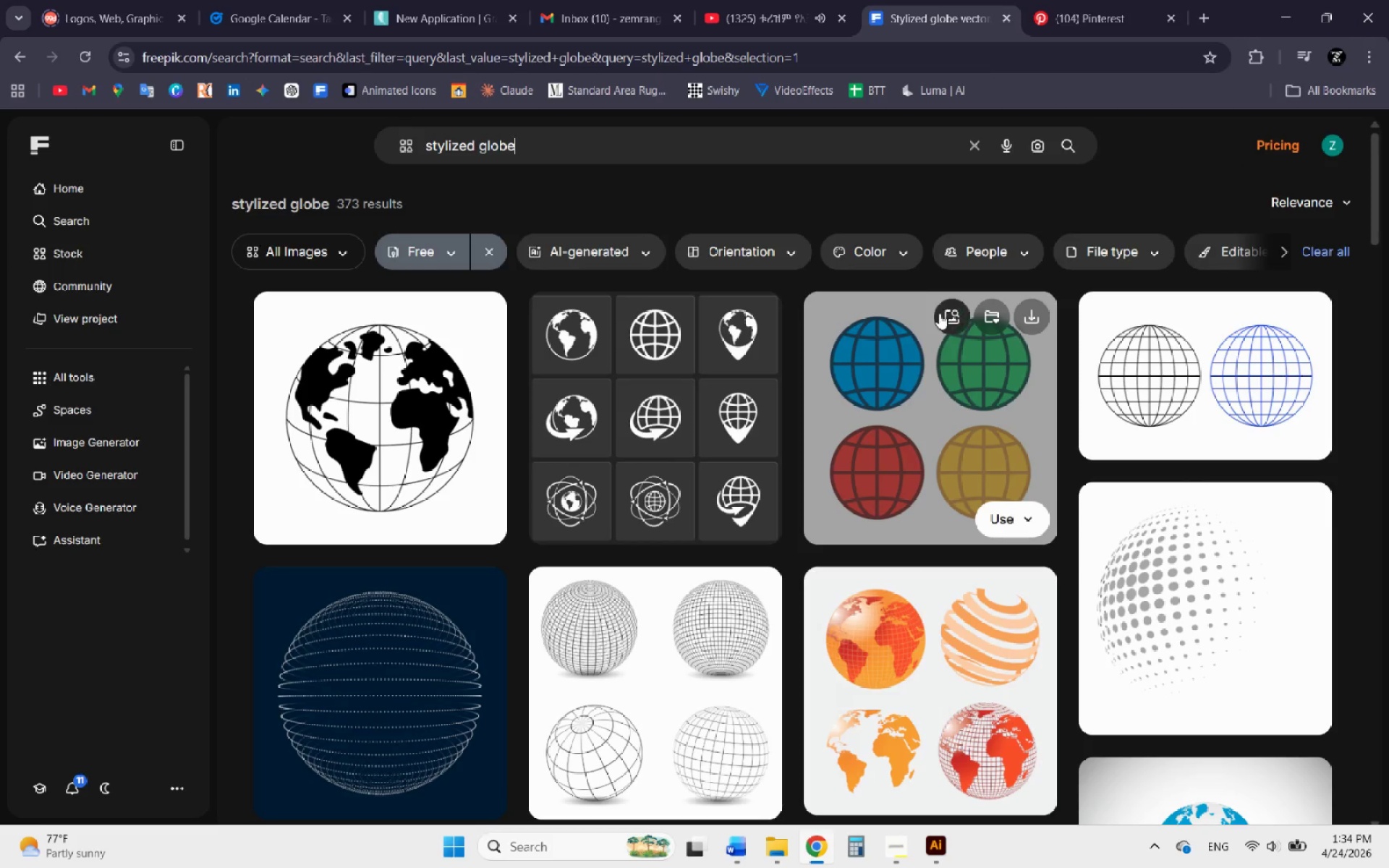 
scroll: coordinate [857, 377], scroll_direction: down, amount: 10.0
 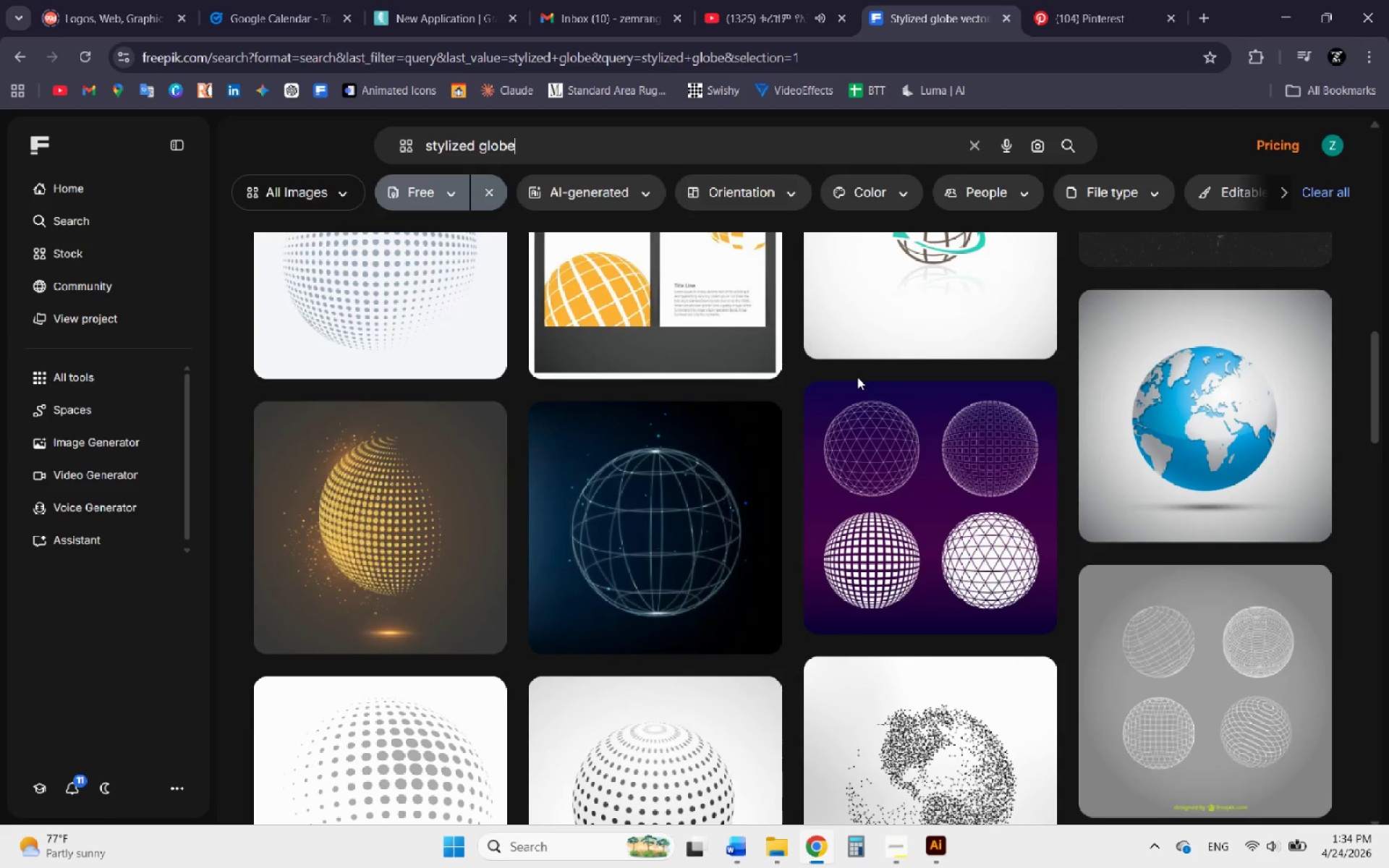 
scroll: coordinate [857, 377], scroll_direction: down, amount: 8.0
 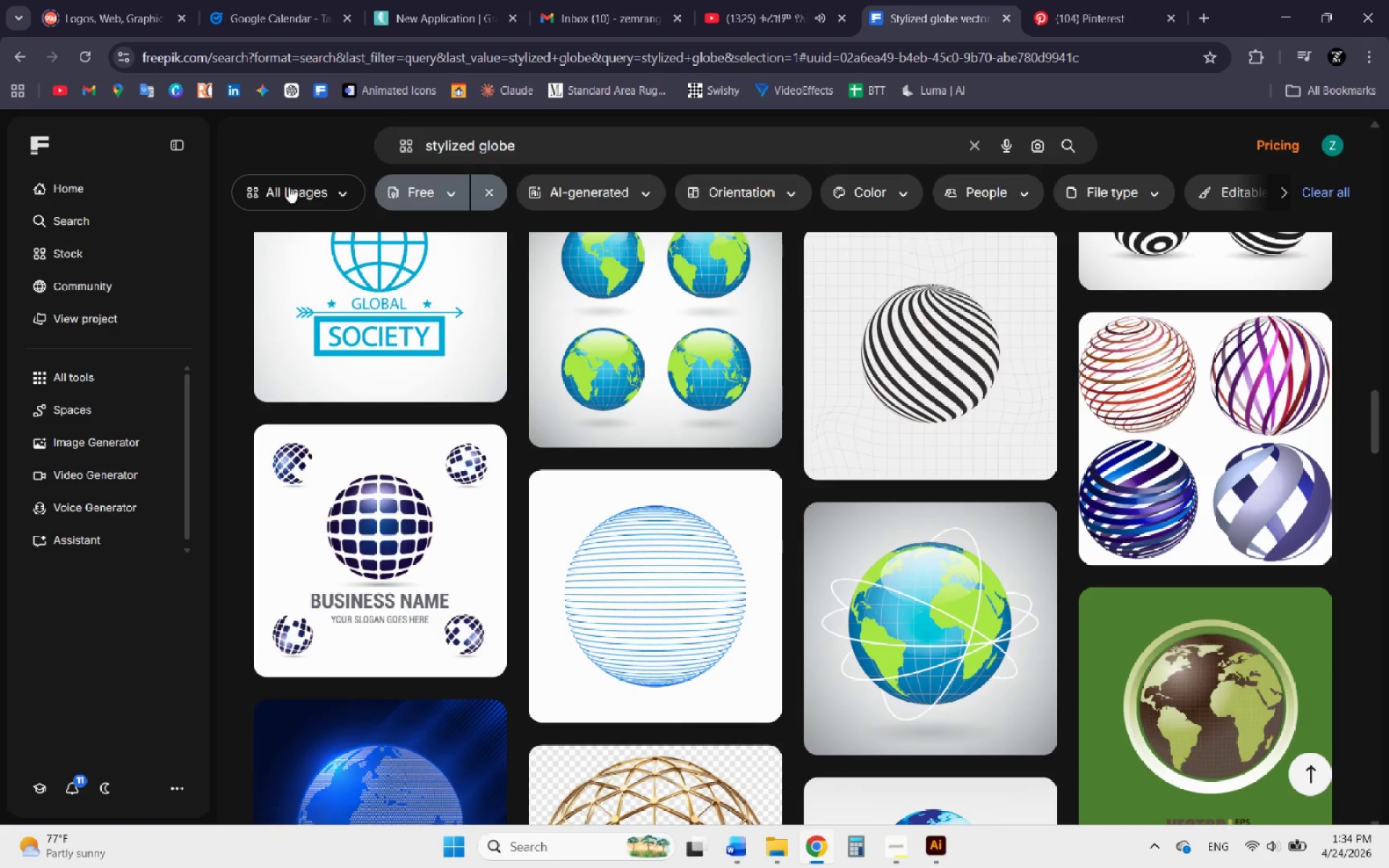 
left_click([307, 192])
 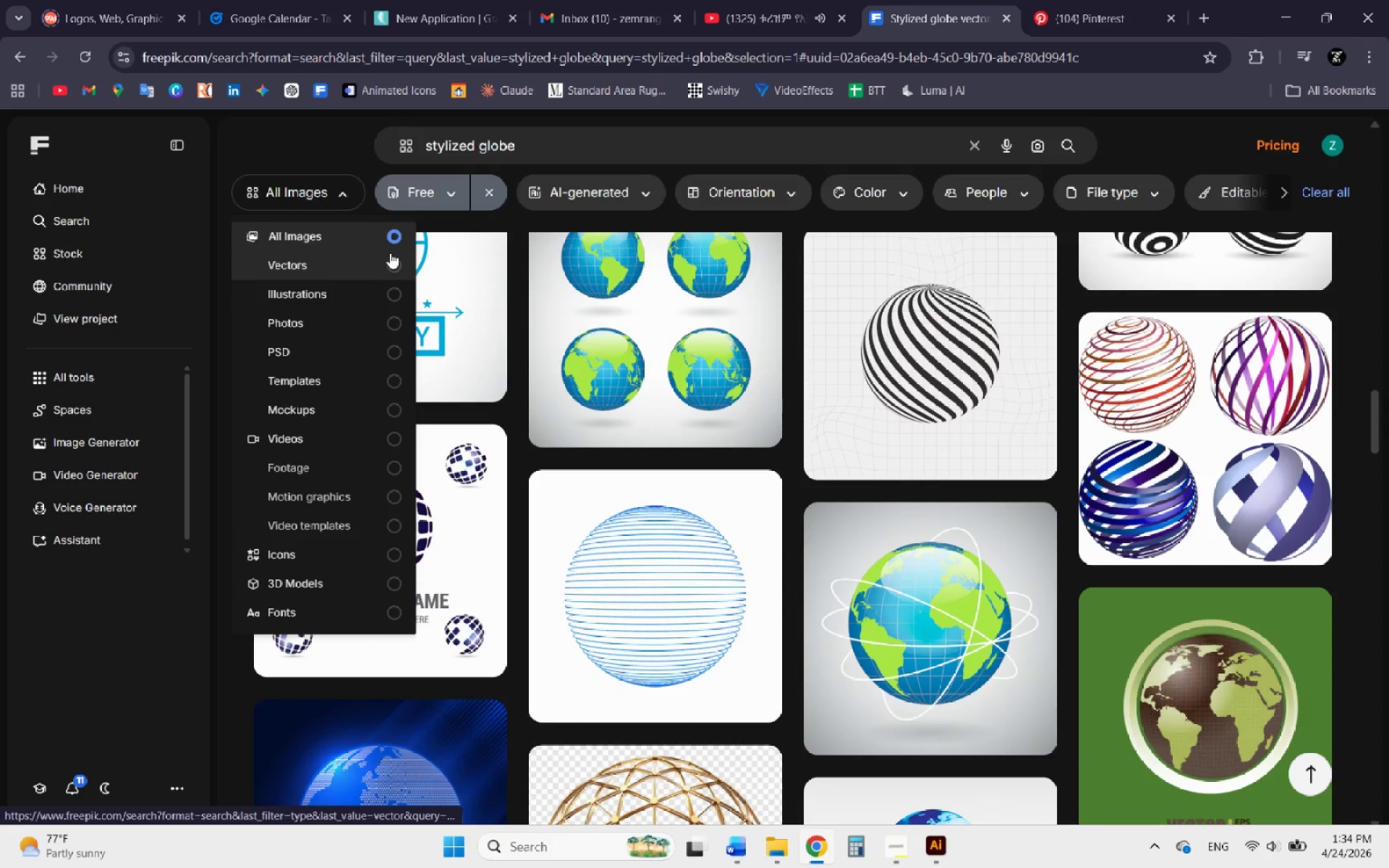 
left_click([390, 260])
 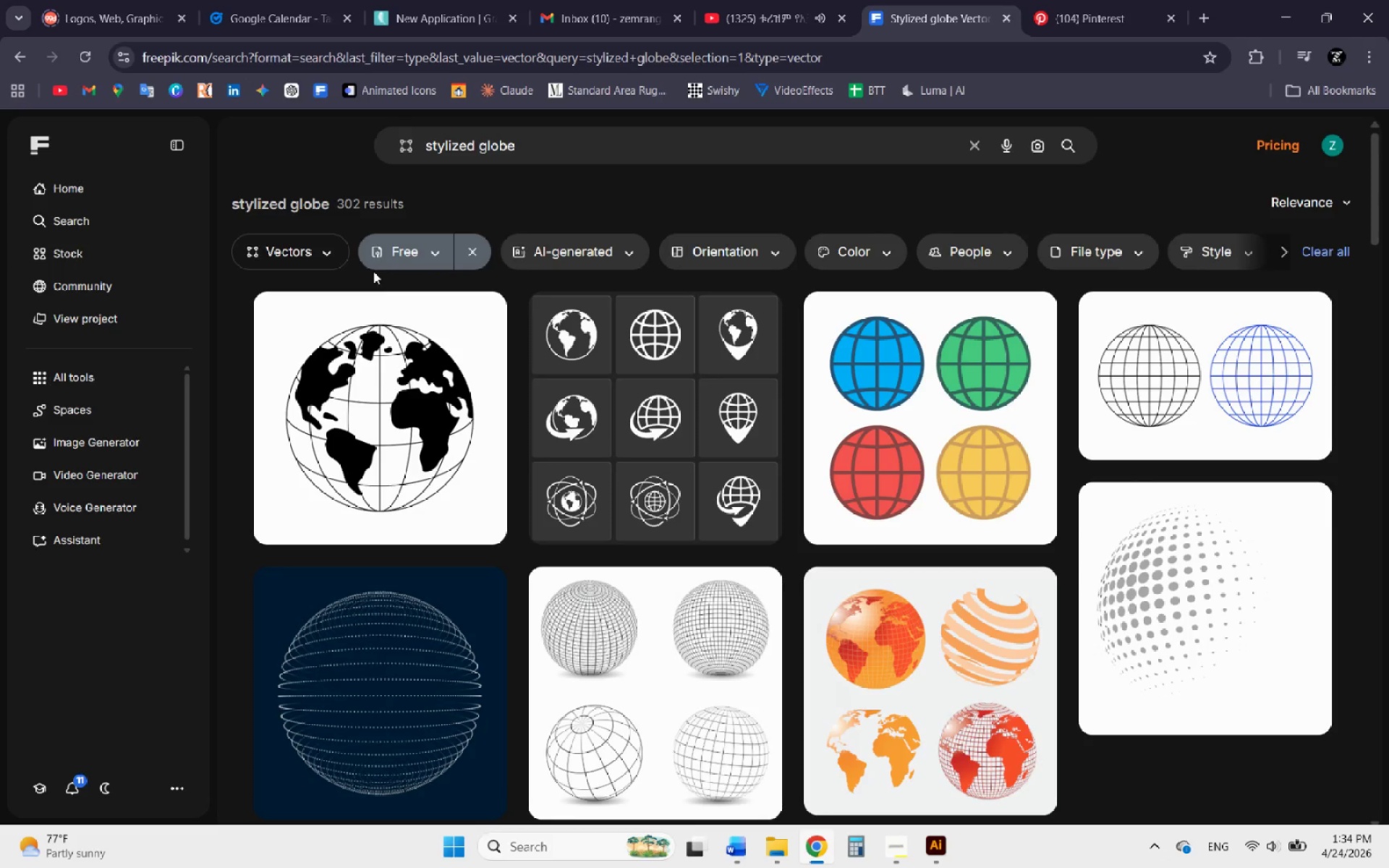 
wait(8.12)
 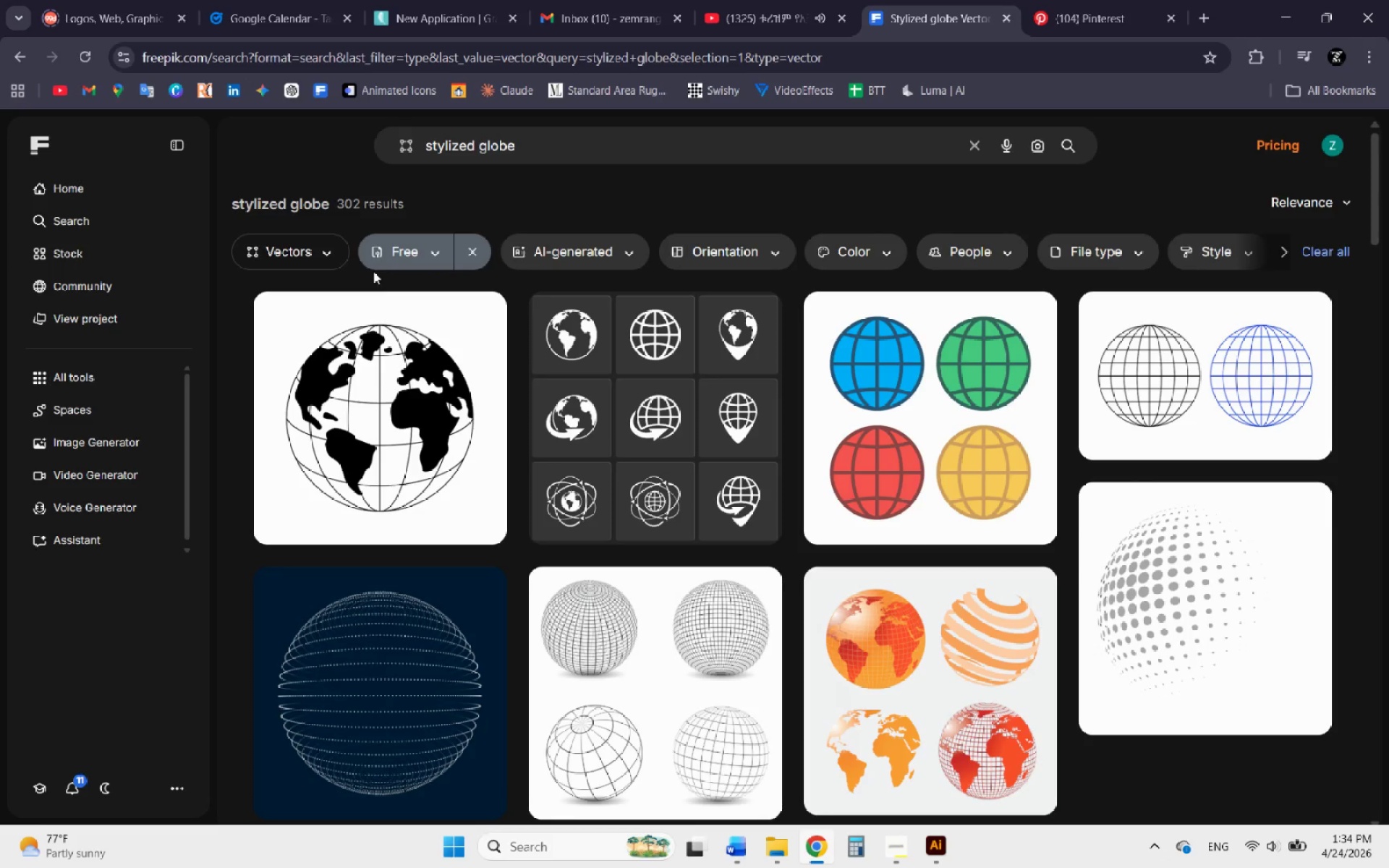 
mouse_move([425, 325])
 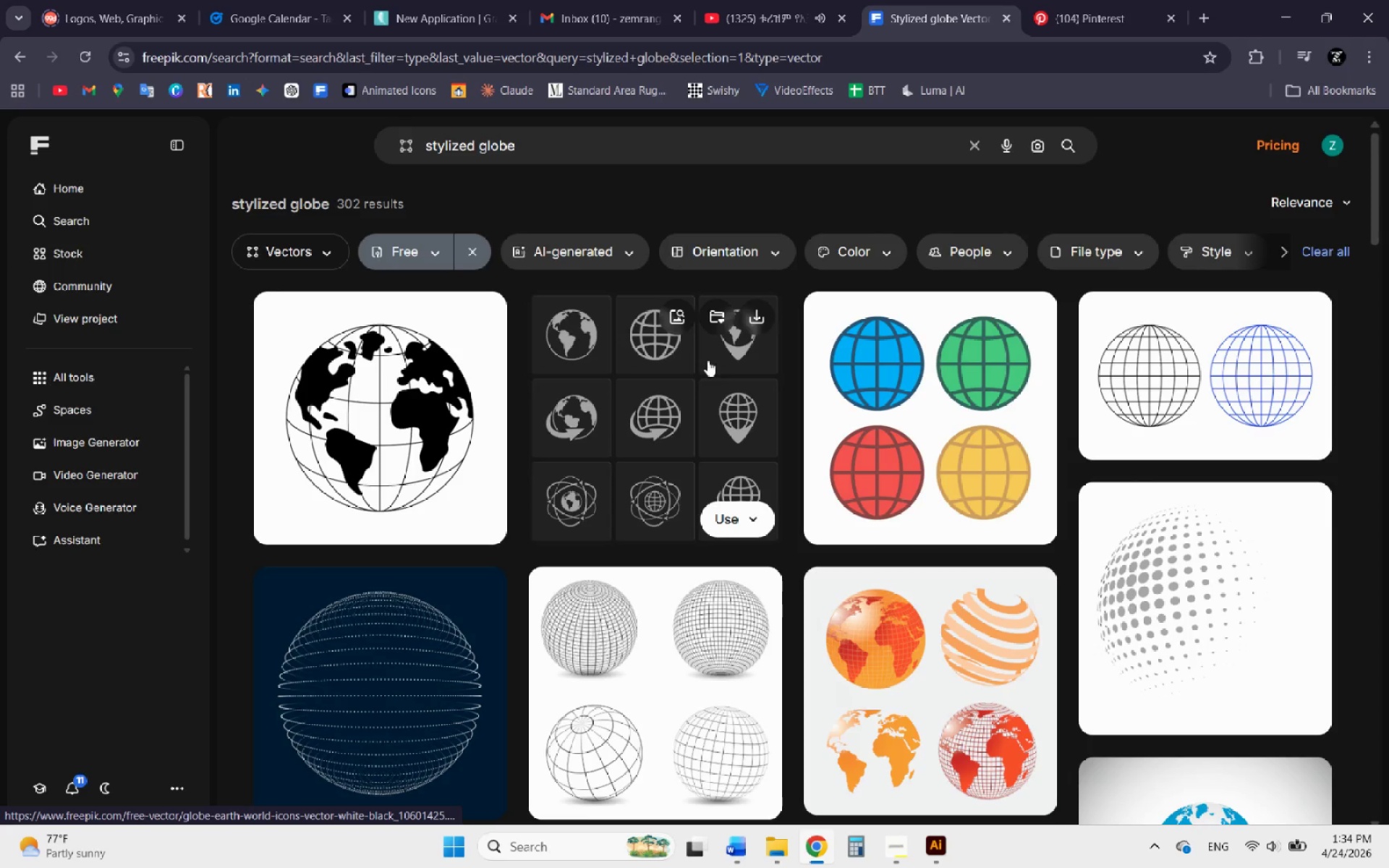 
wait(5.15)
 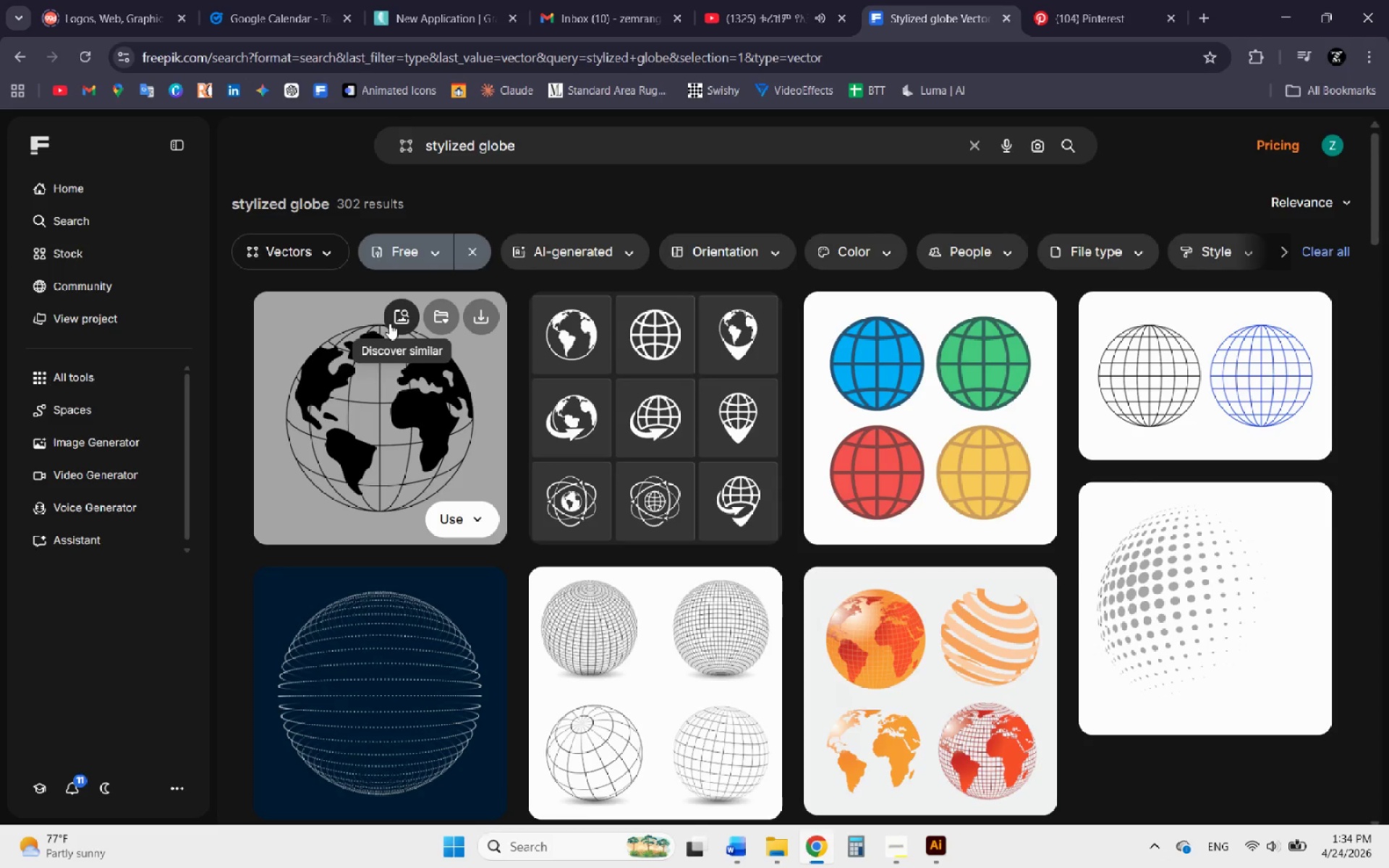 
left_click([709, 365])
 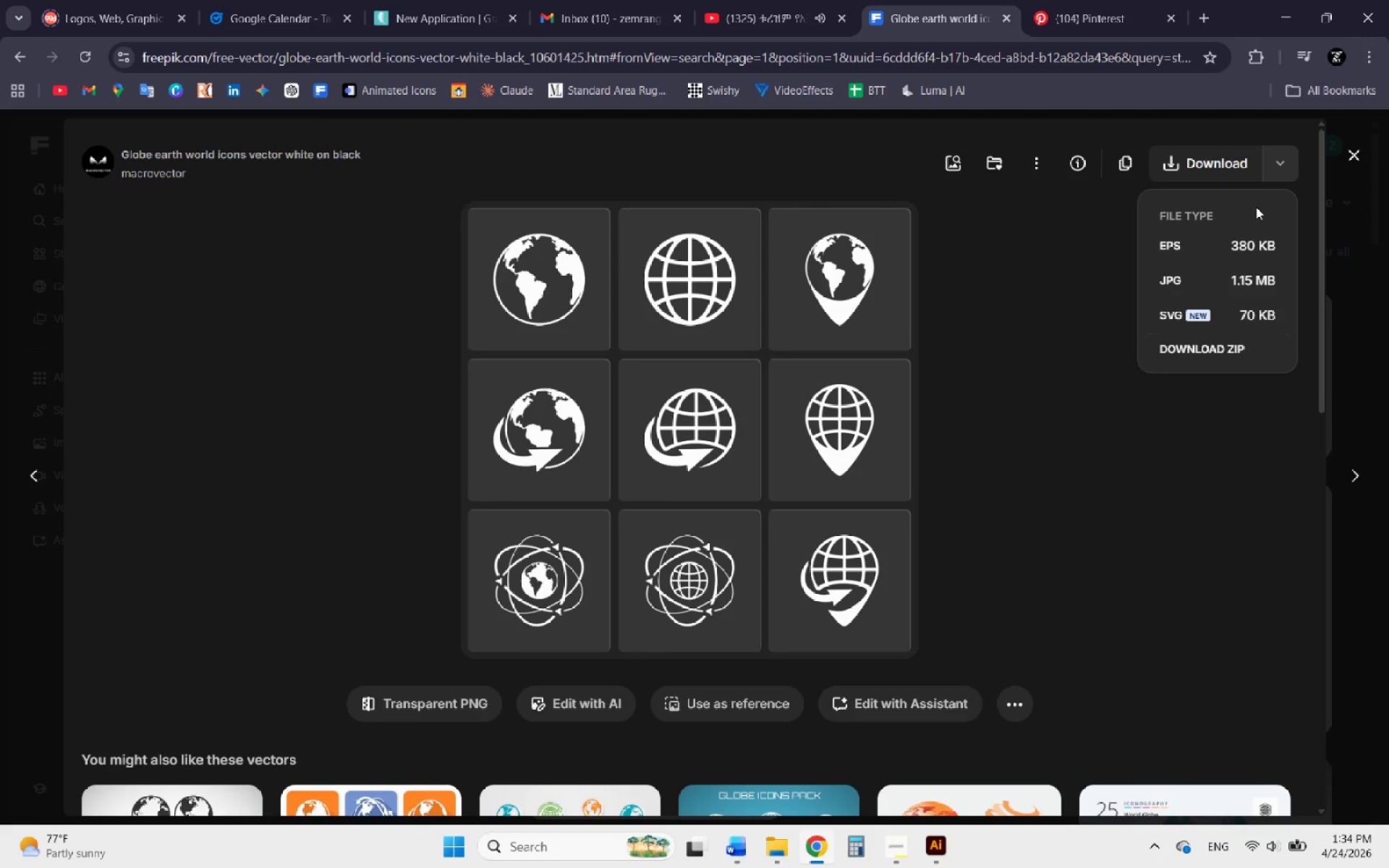 
left_click([1215, 241])
 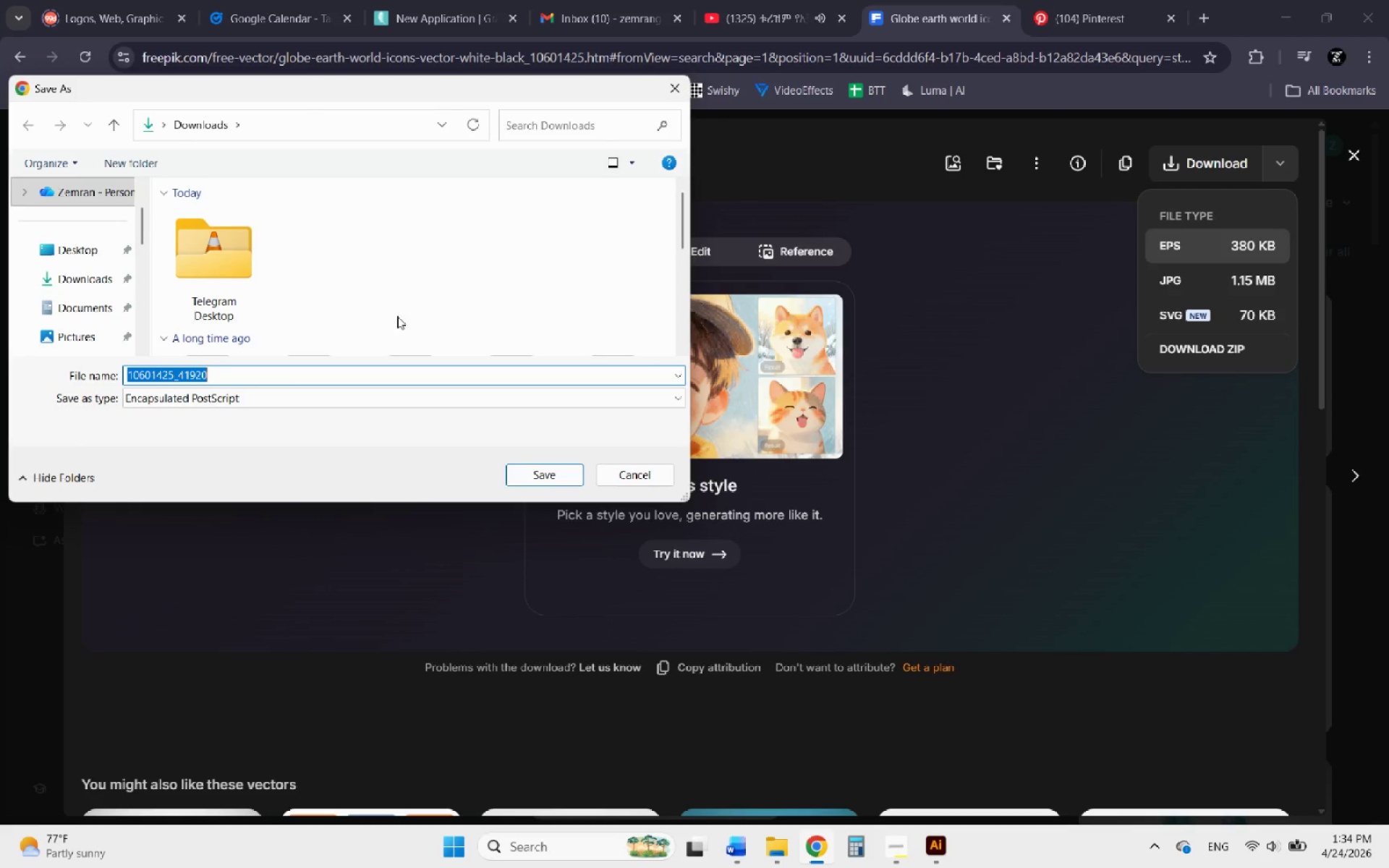 
scroll: coordinate [85, 284], scroll_direction: down, amount: 6.0
 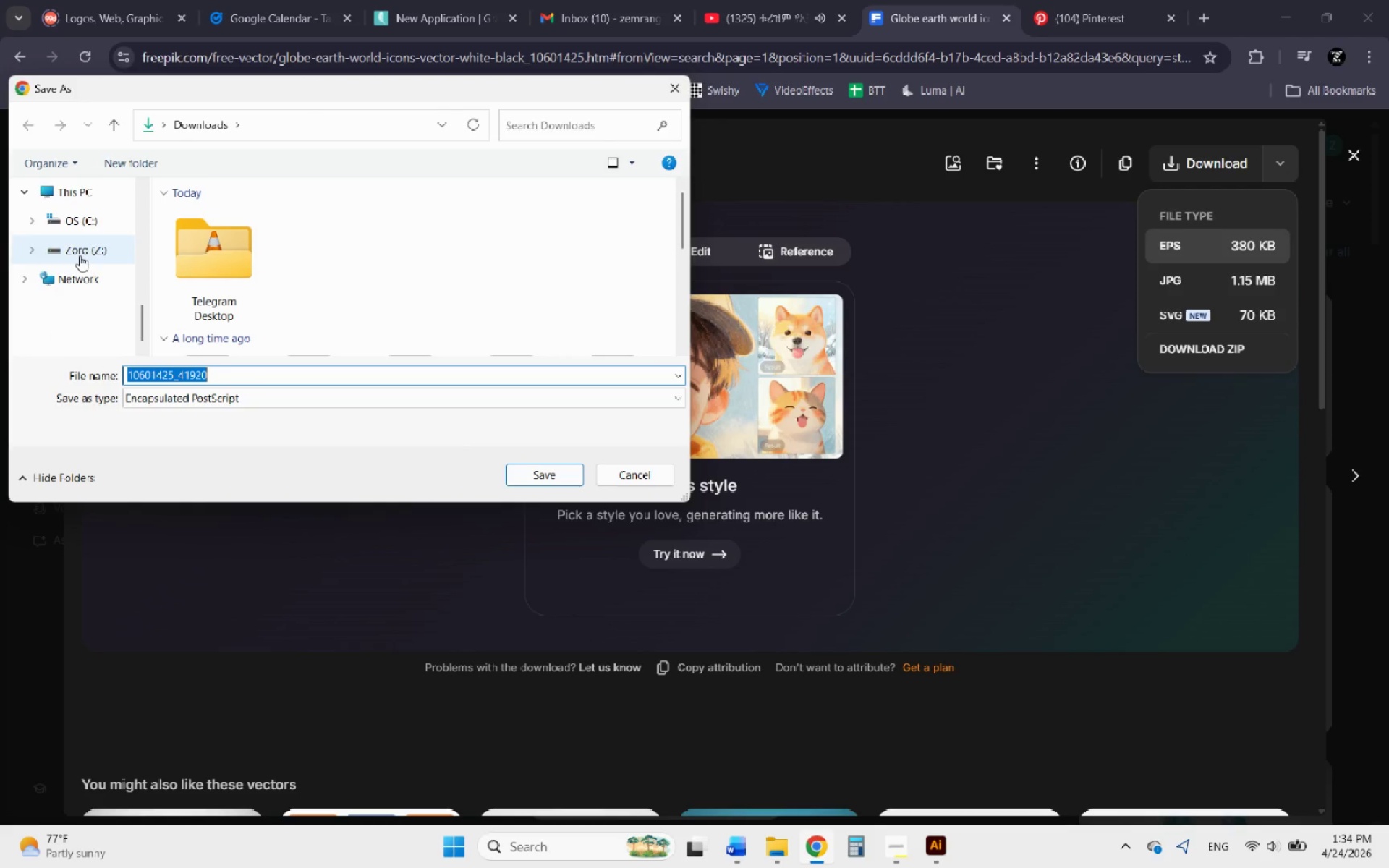 
scroll: coordinate [80, 255], scroll_direction: up, amount: 1.0
 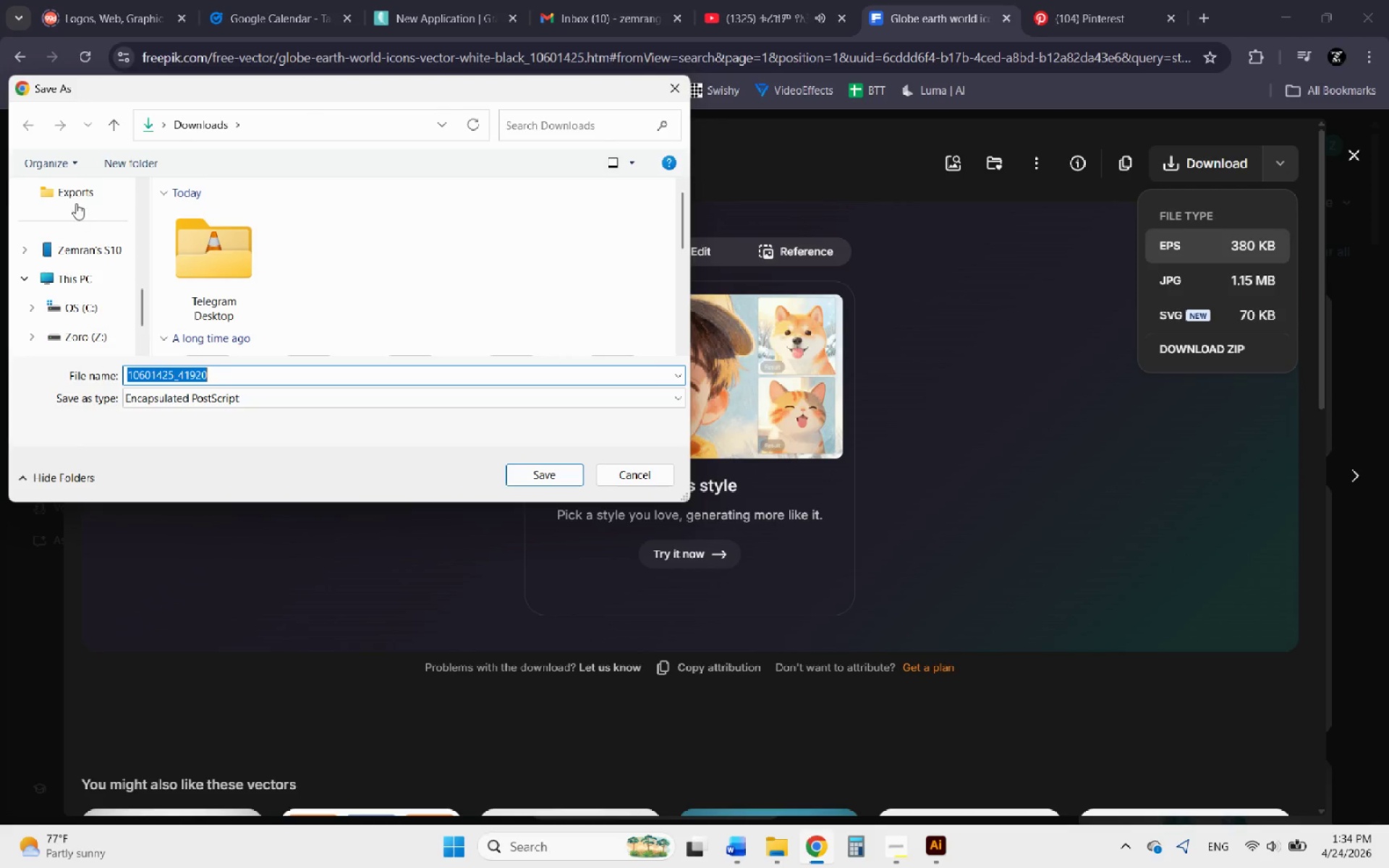 
left_click([78, 188])
 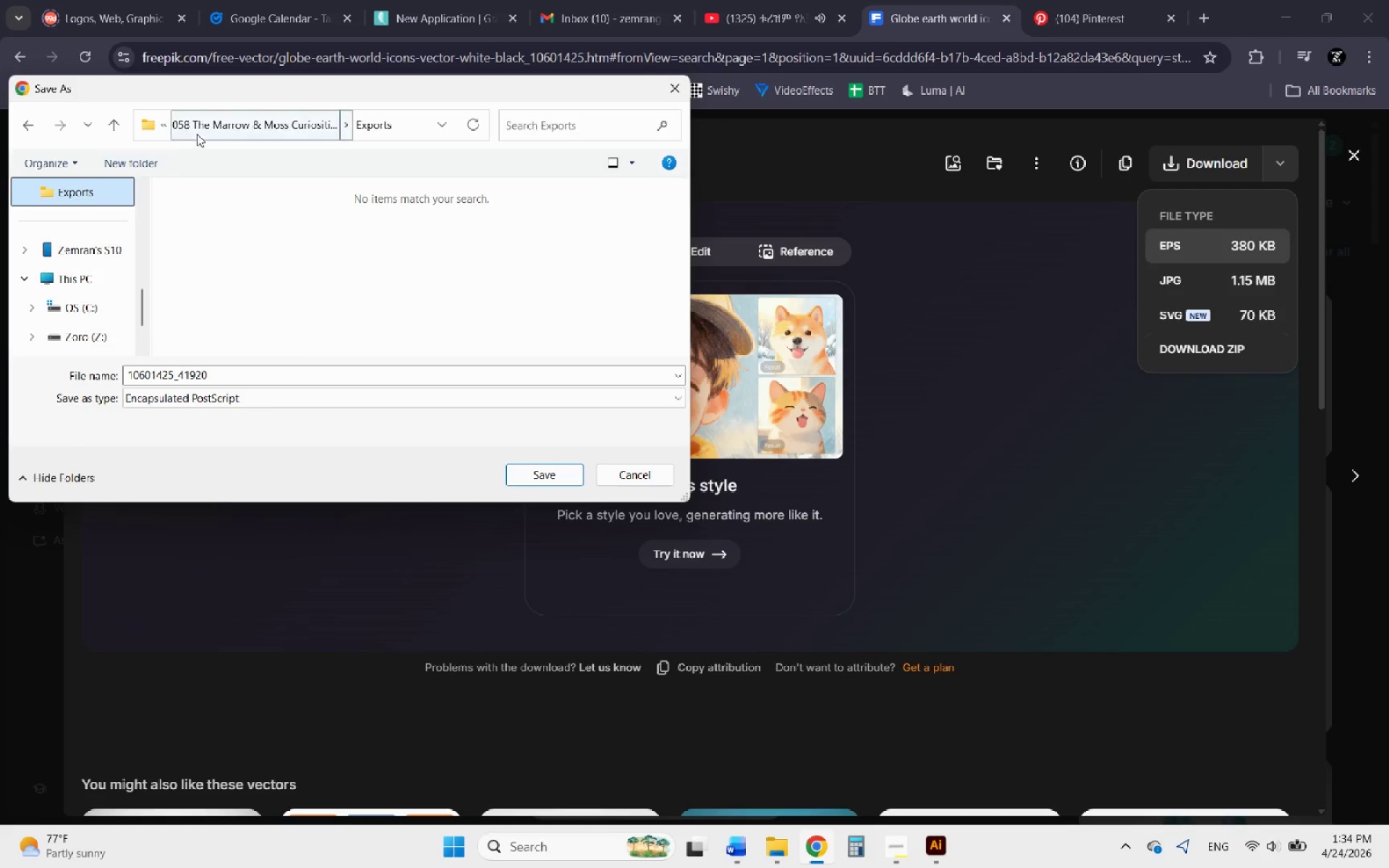 
left_click([218, 117])
 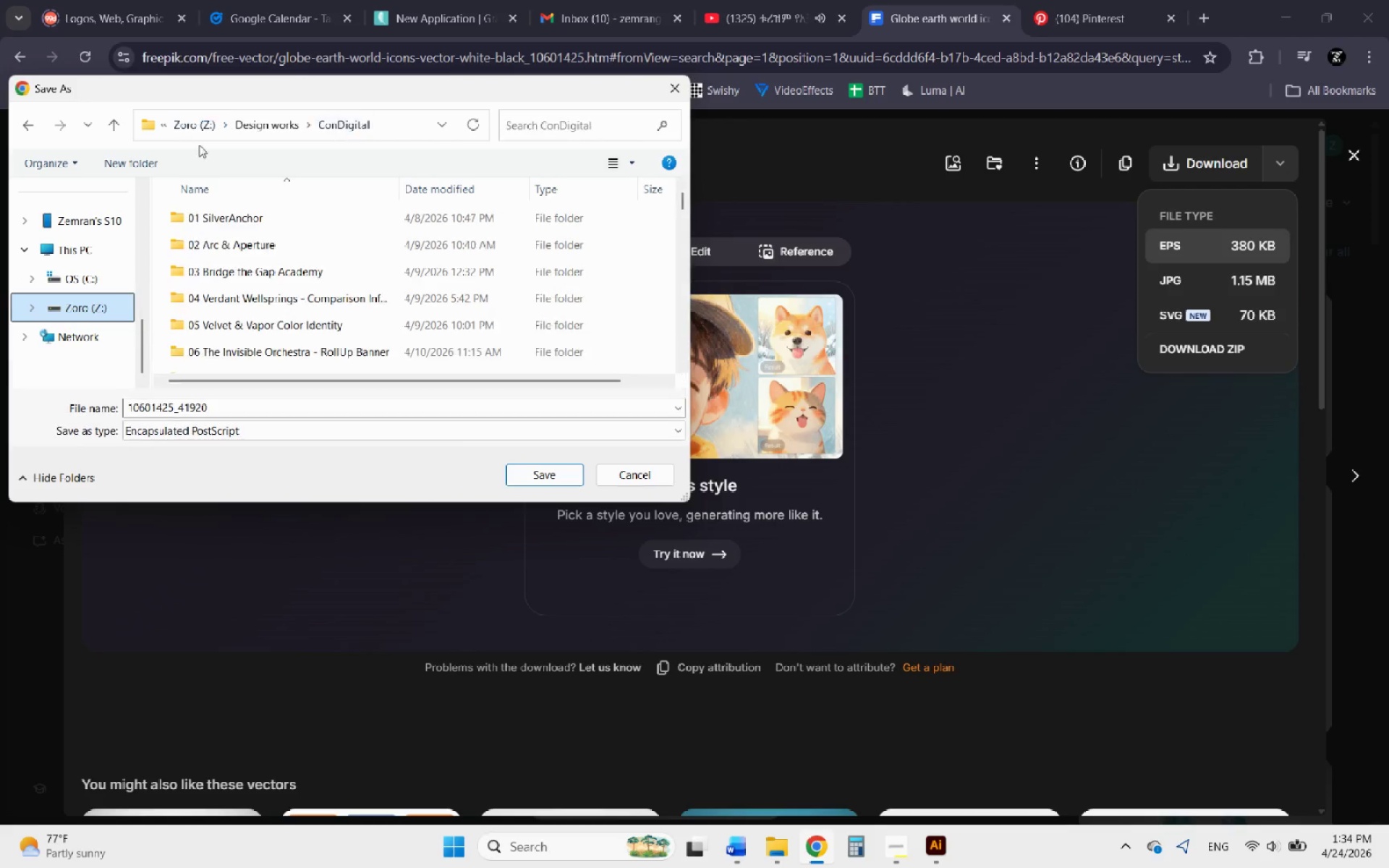 
scroll: coordinate [289, 277], scroll_direction: down, amount: 29.0
 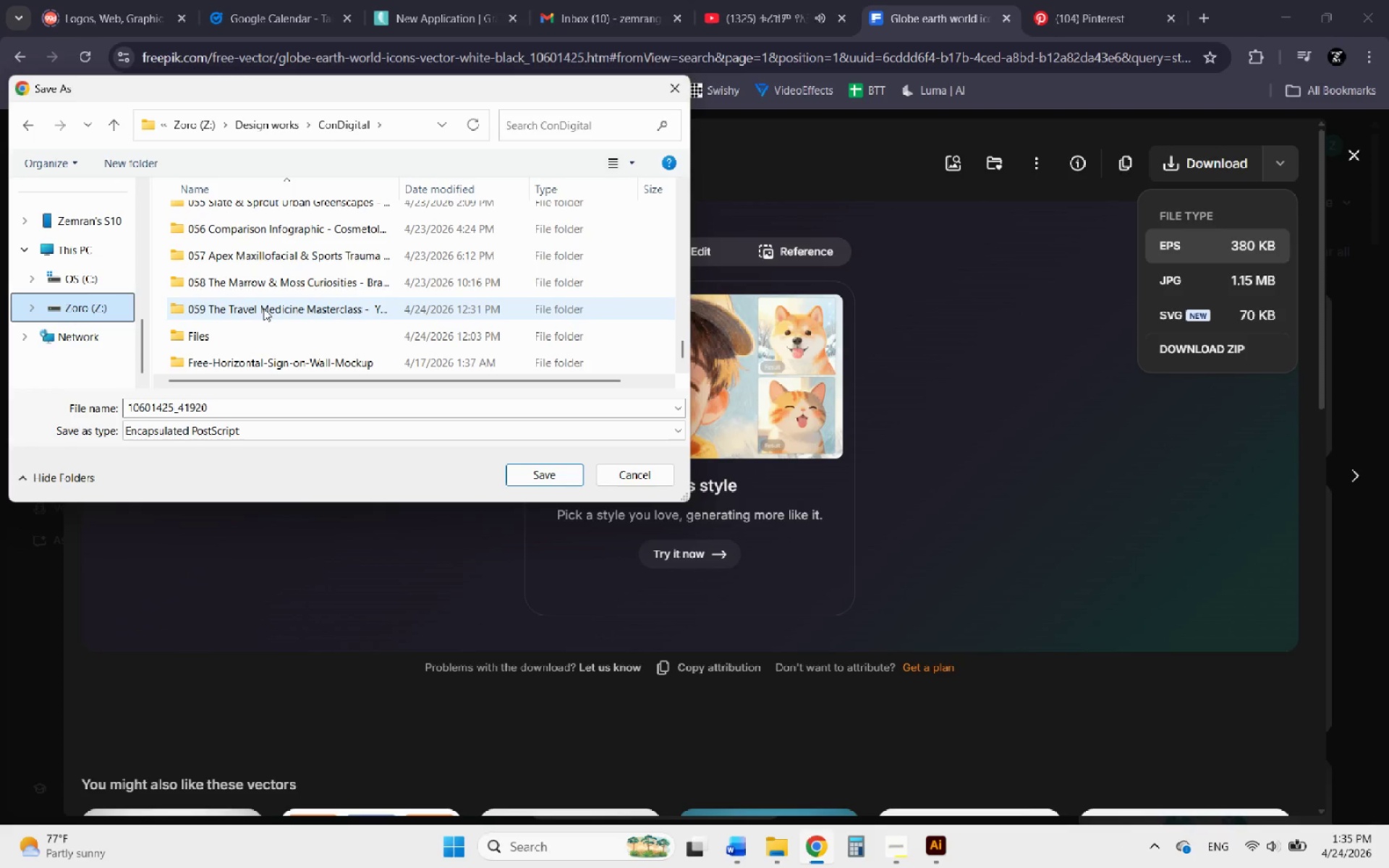 
double_click([263, 308])
 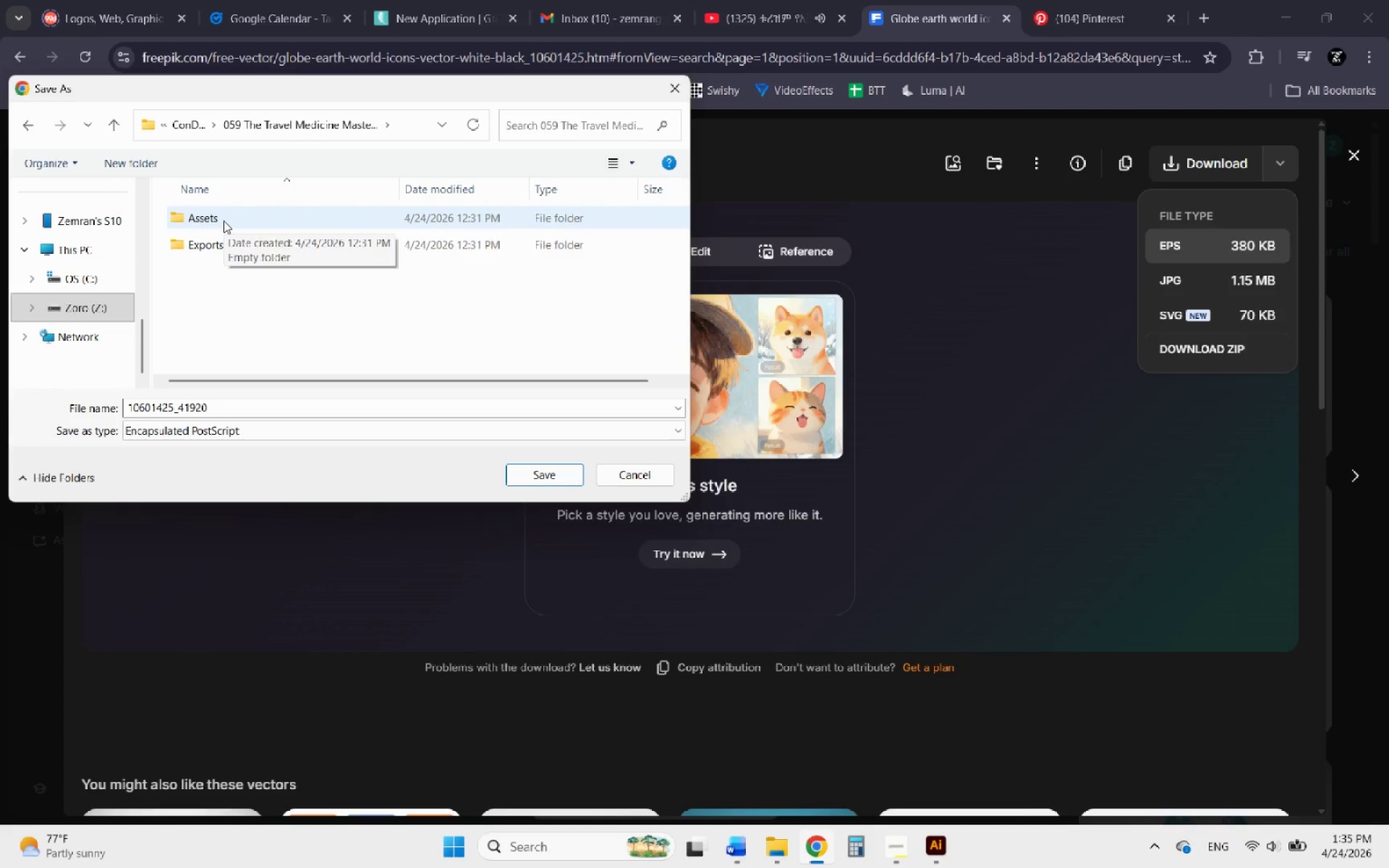 
double_click([224, 221])
 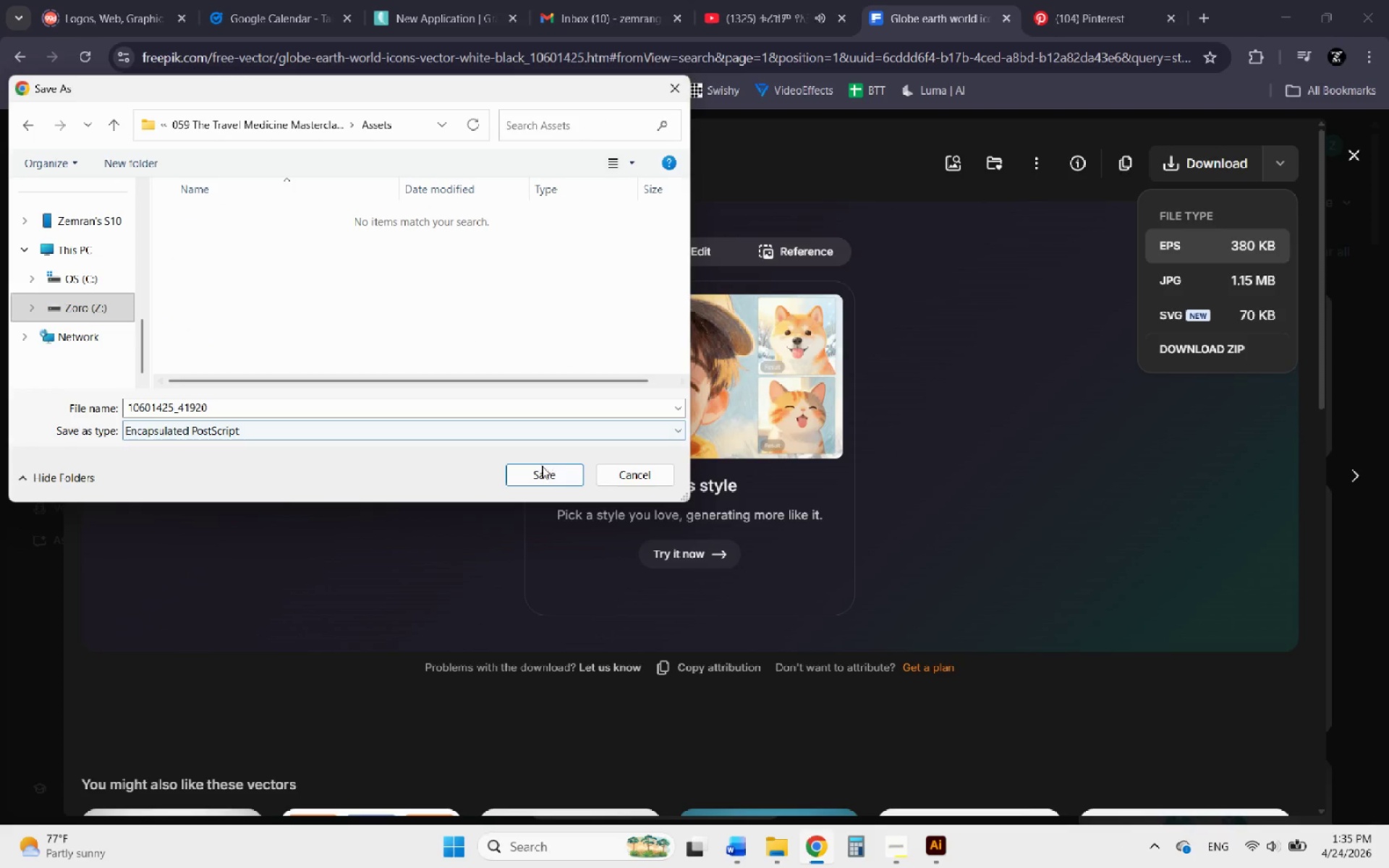 
left_click([527, 472])
 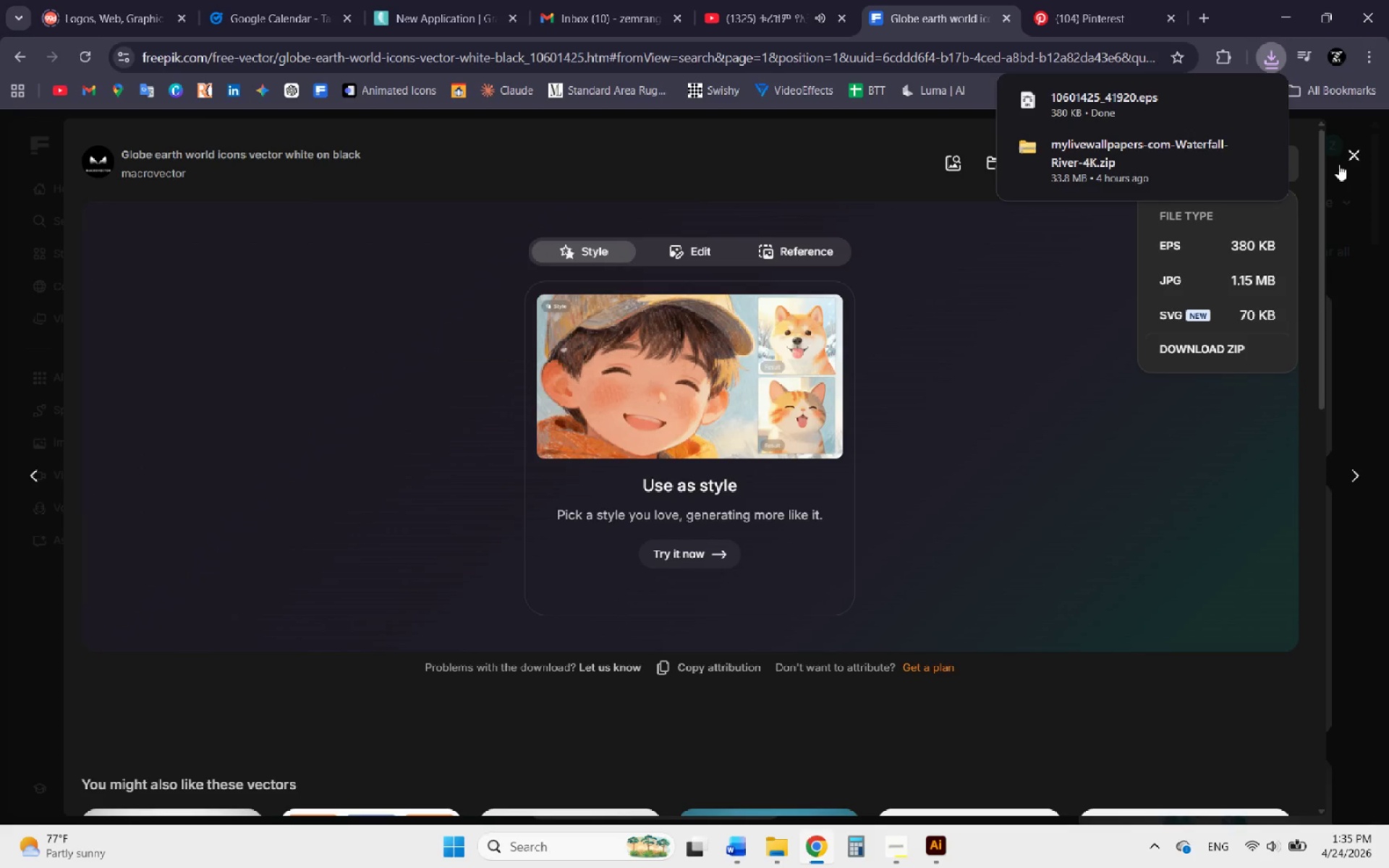 
left_click([1358, 156])
 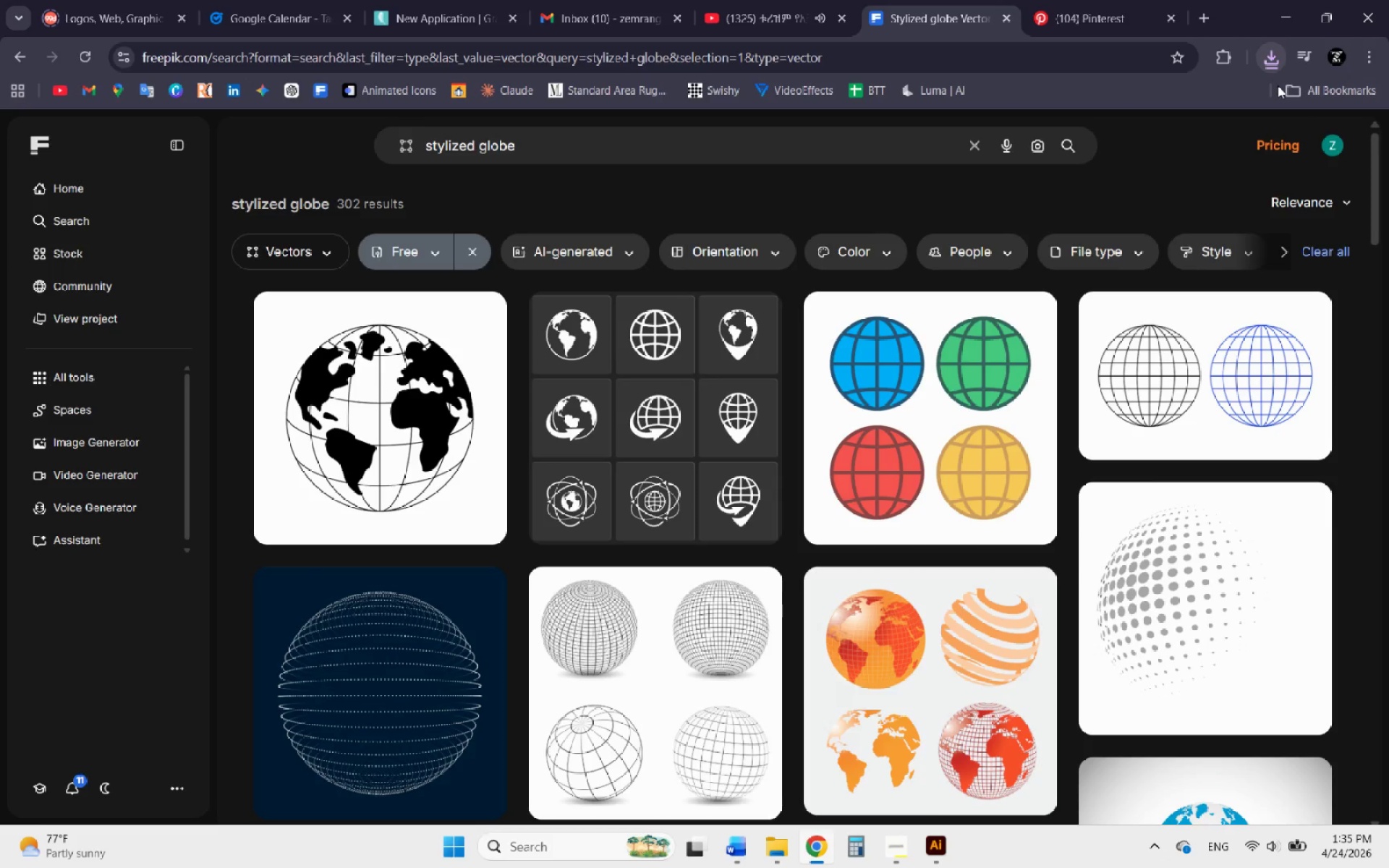 
left_click([1267, 63])
 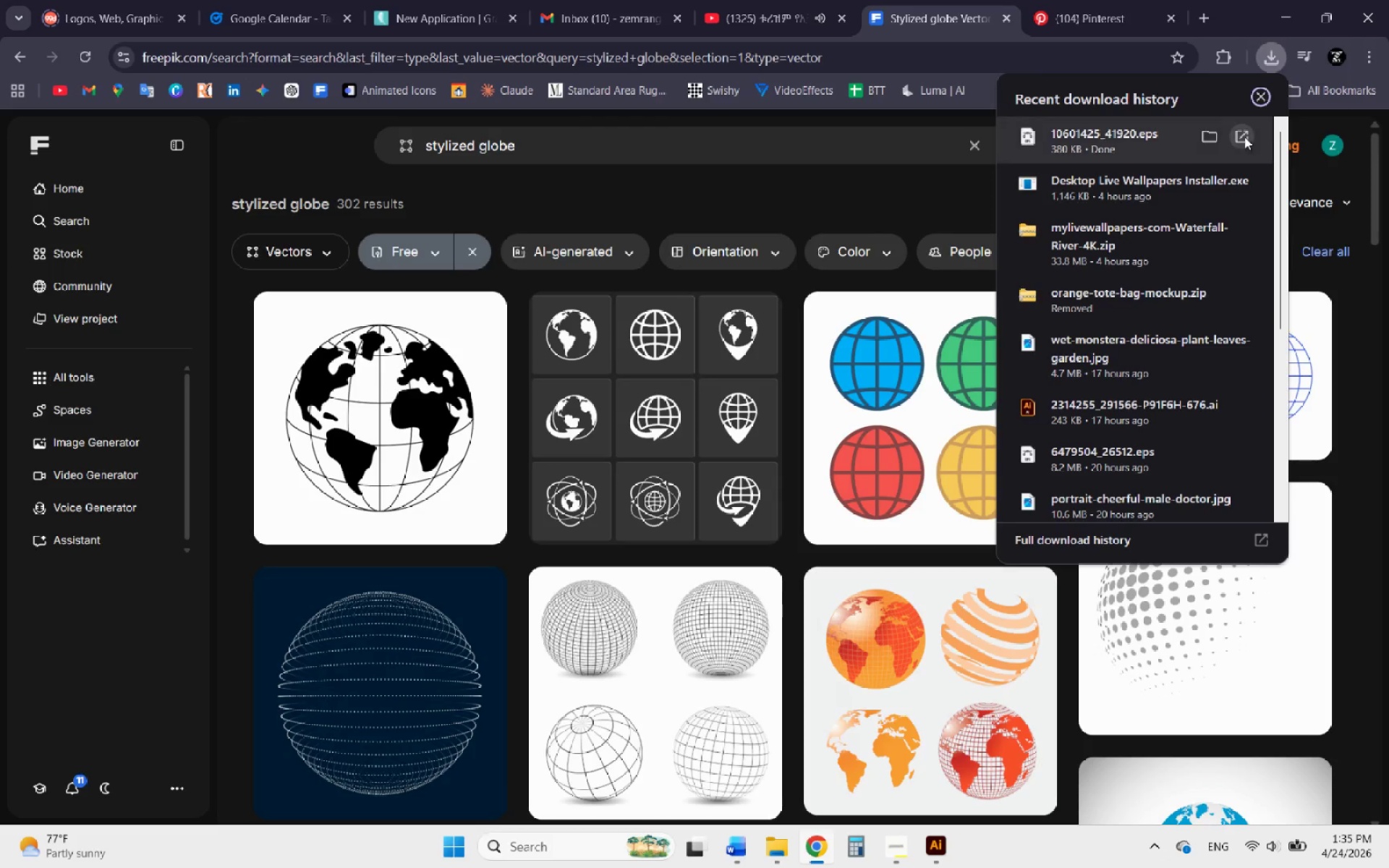 
left_click([1238, 135])
 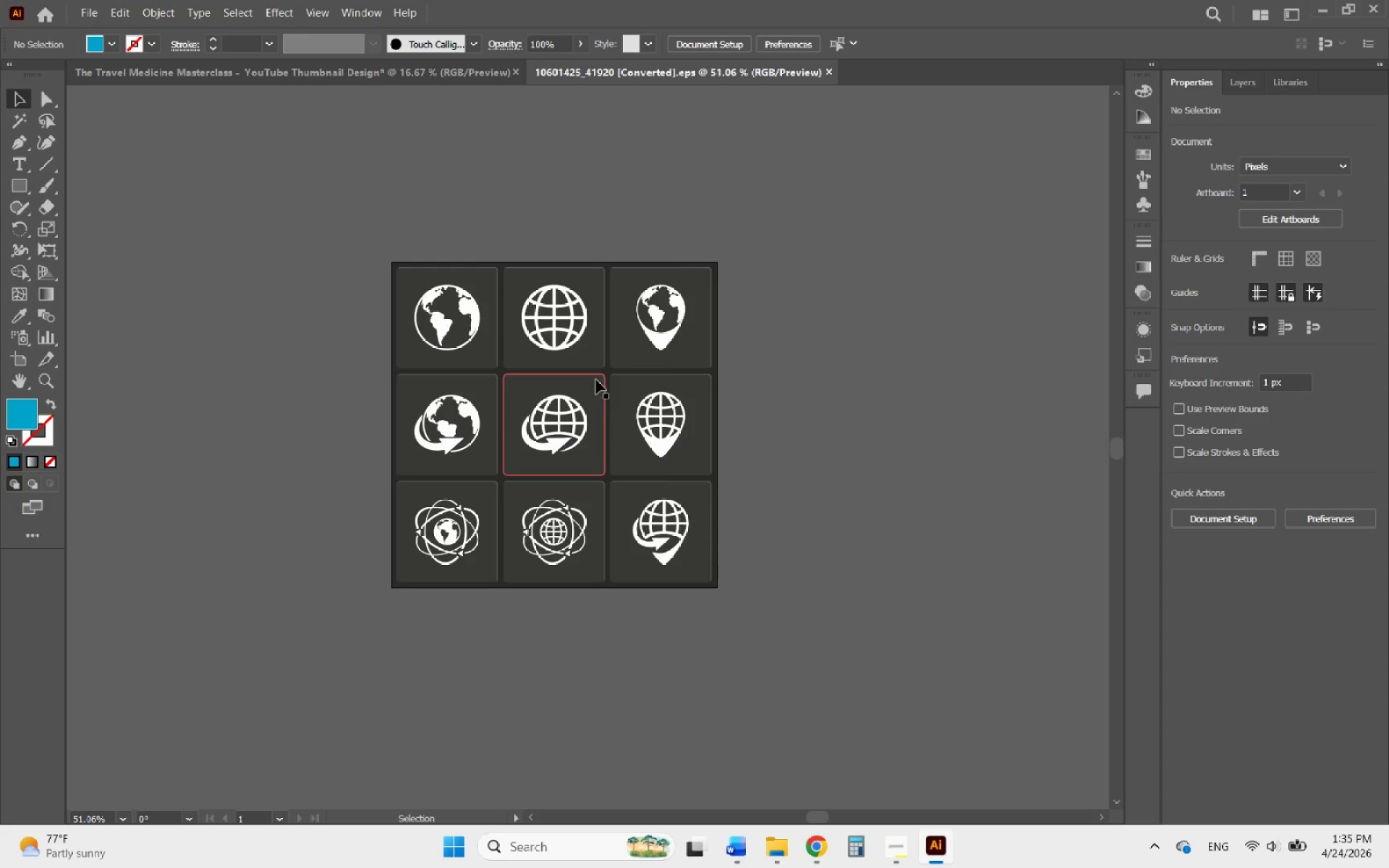 
left_click([564, 412])
 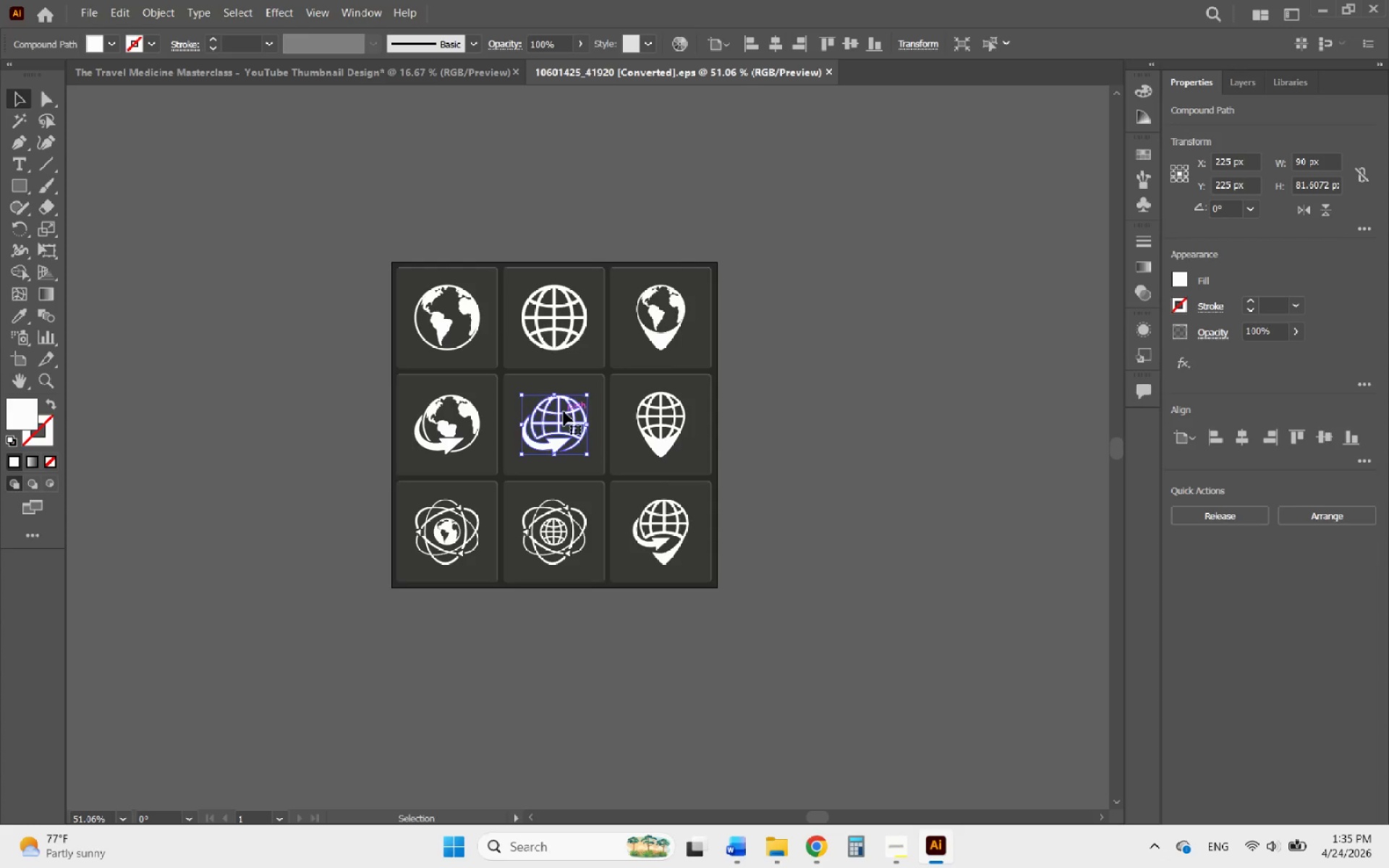 
hold_key(key=AltLeft, duration=1.53)
scroll: coordinate [564, 412], scroll_direction: up, amount: 3.0
 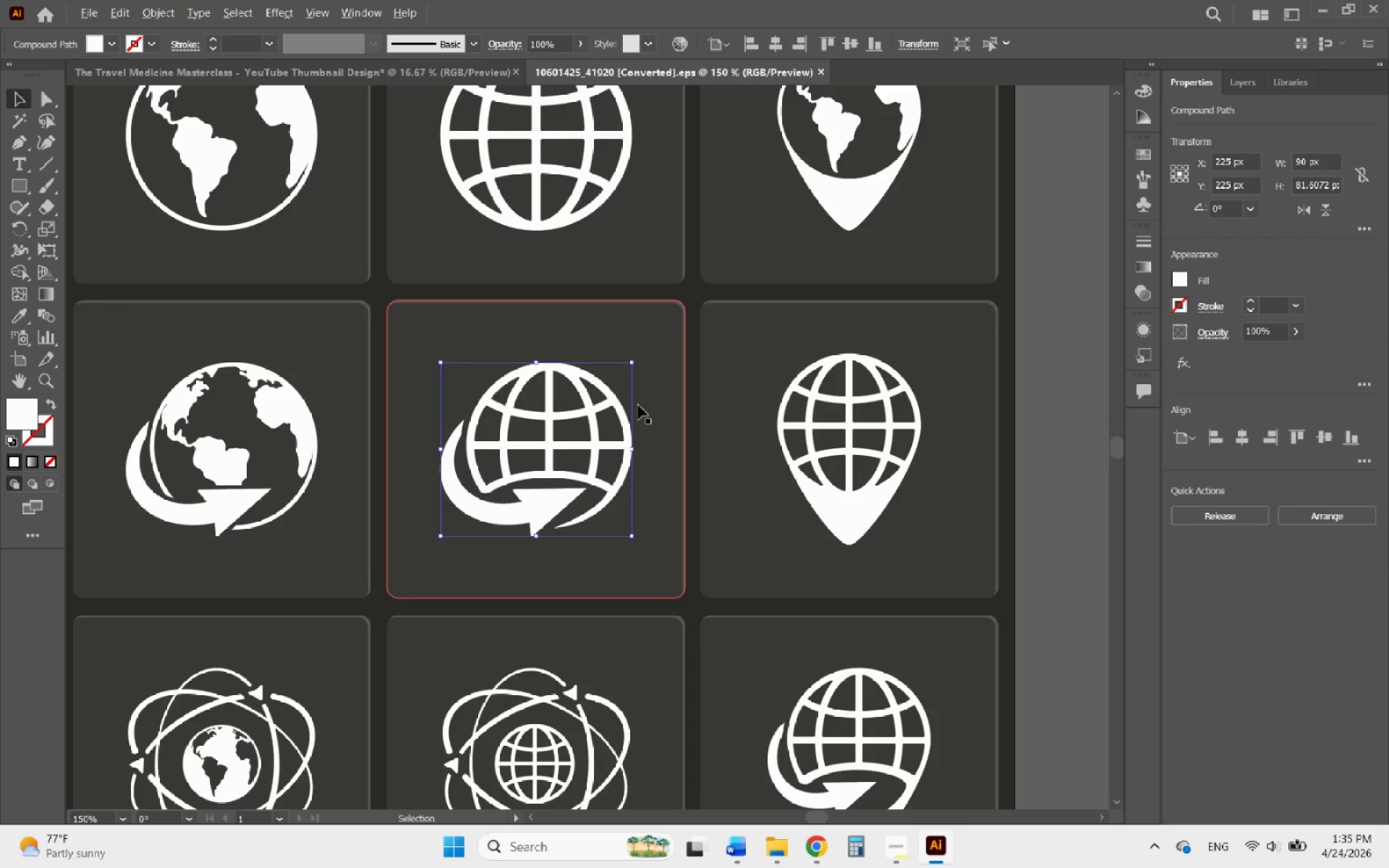 
scroll: coordinate [647, 441], scroll_direction: down, amount: 1.0
 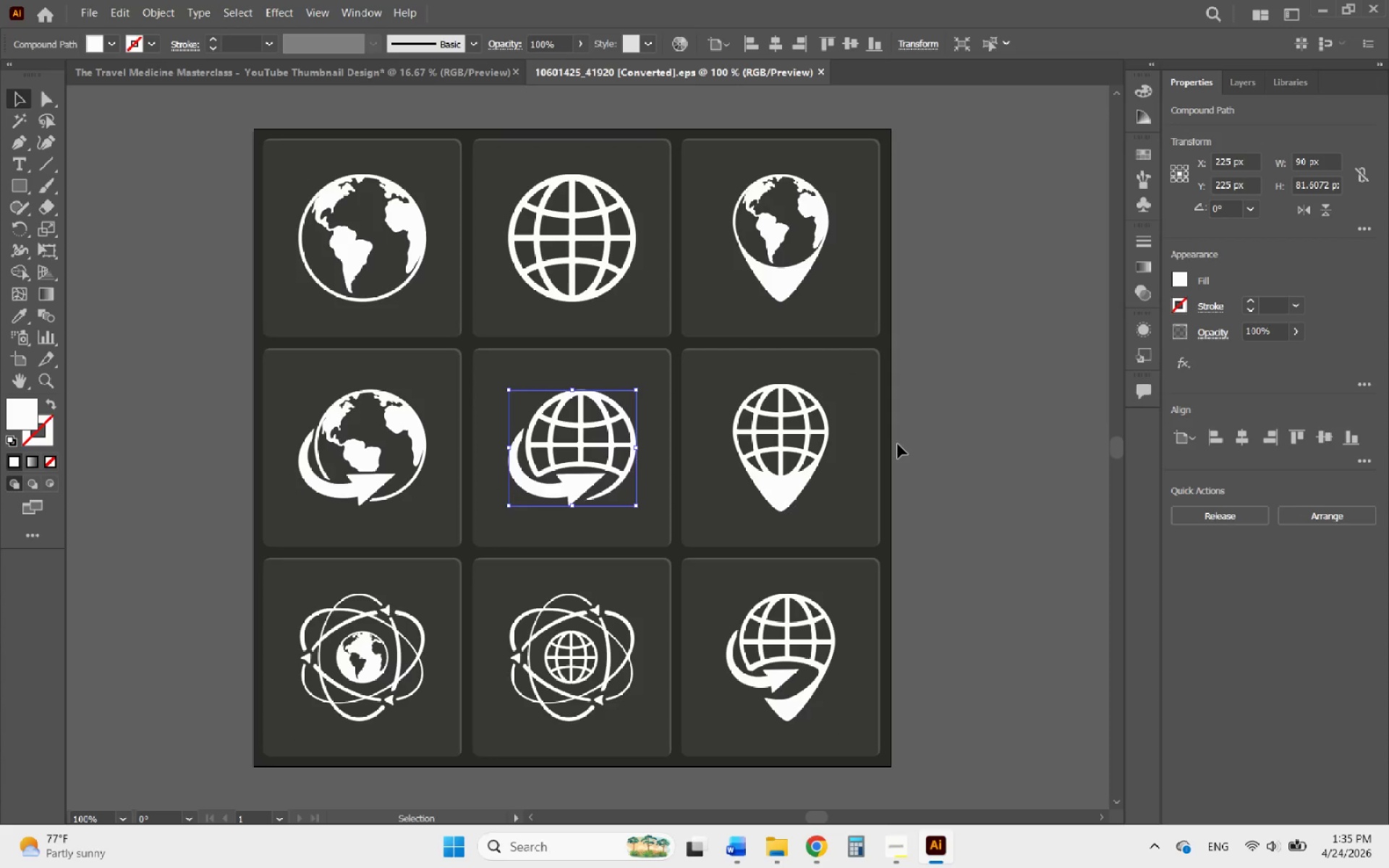 
left_click([916, 444])
 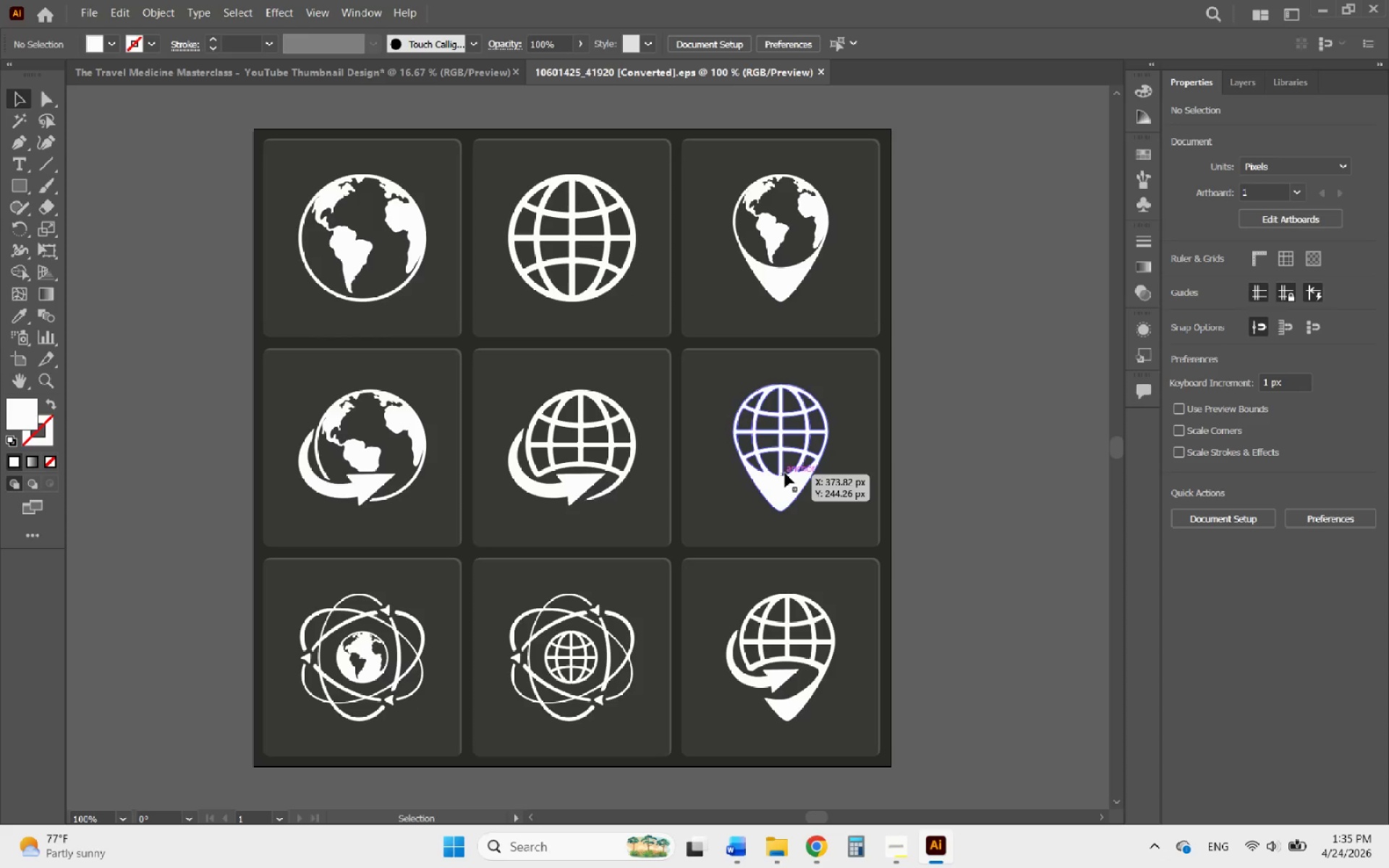 
wait(6.02)
 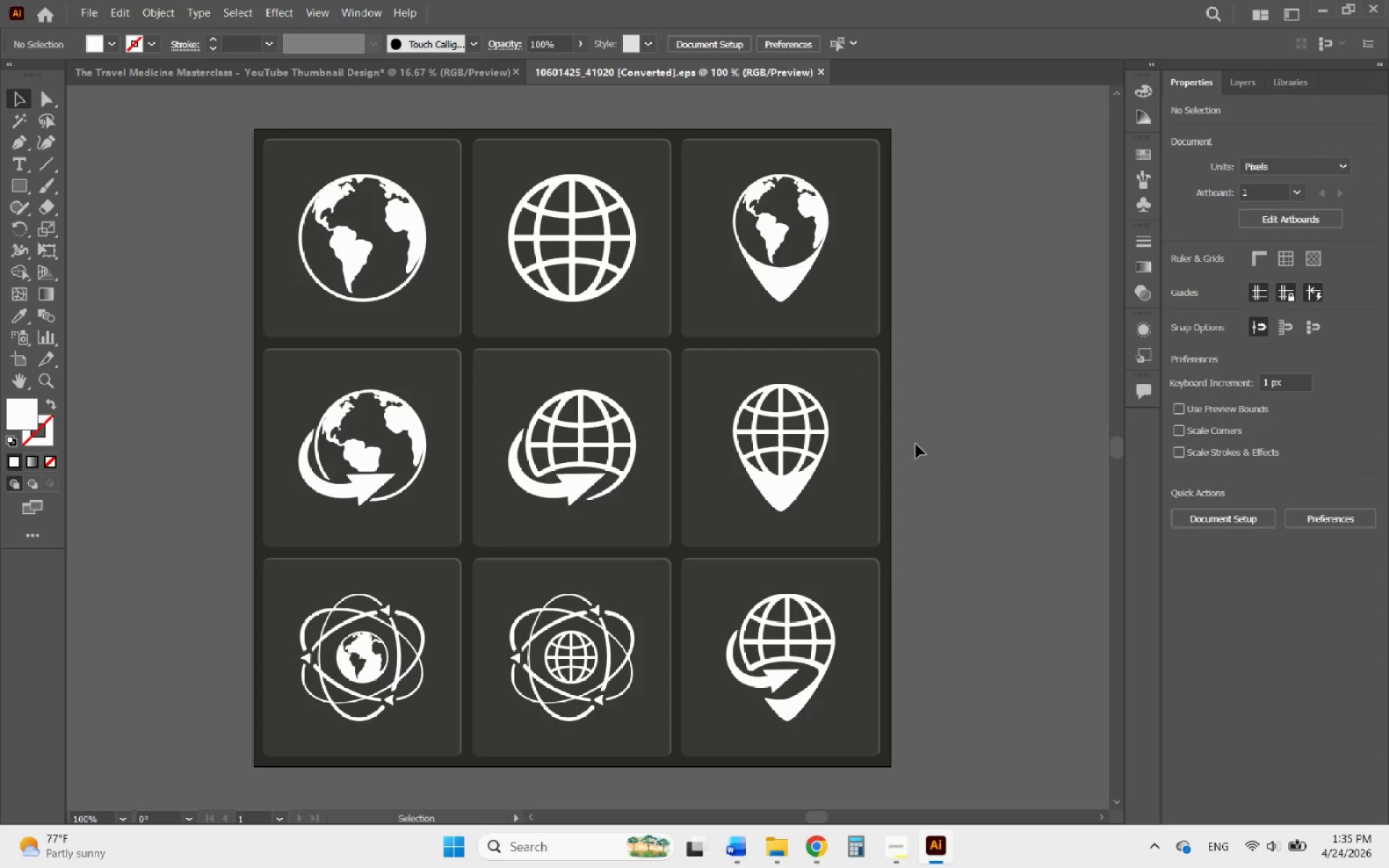 
scroll: coordinate [582, 467], scroll_direction: down, amount: 3.0
 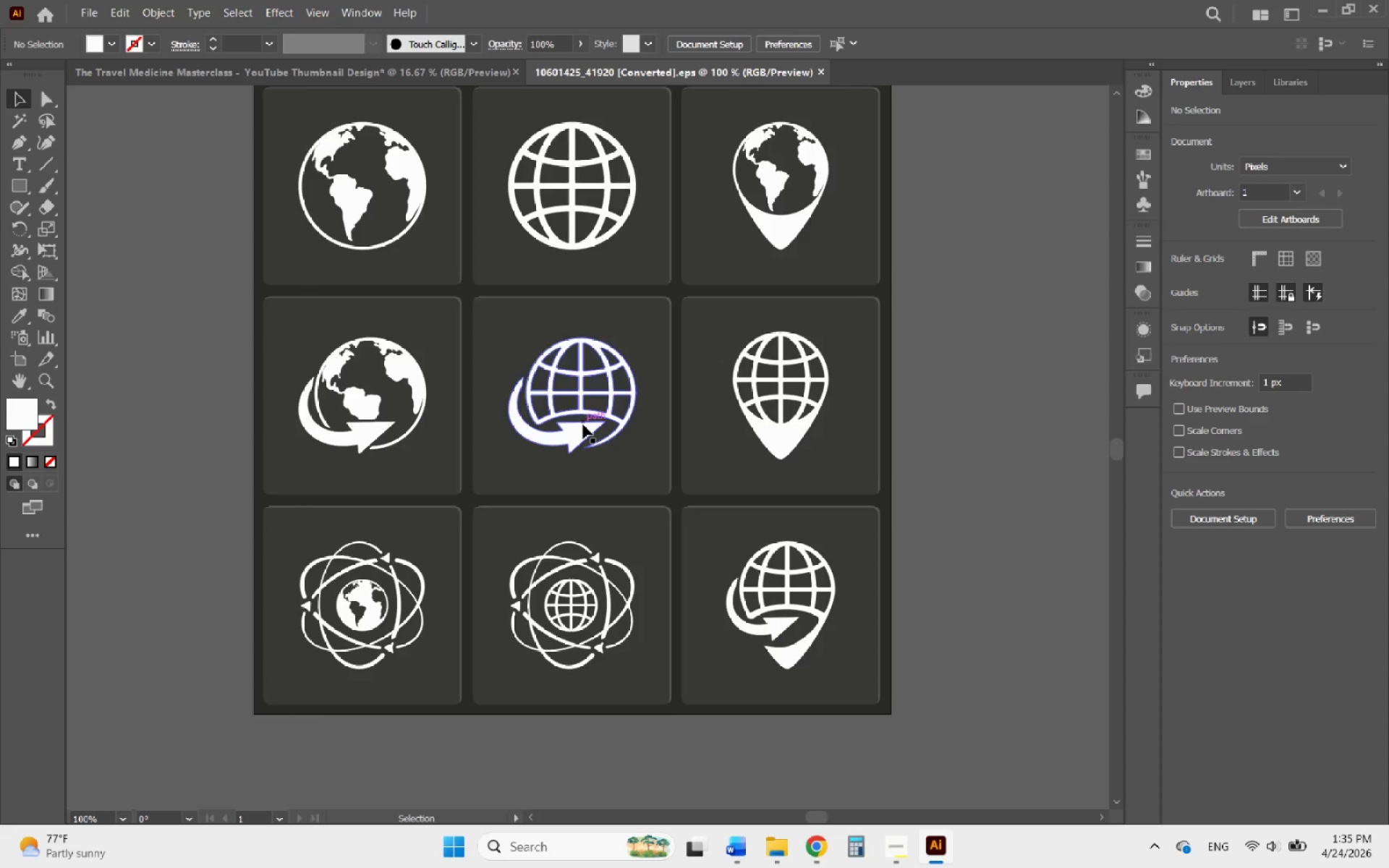 
wait(6.38)
 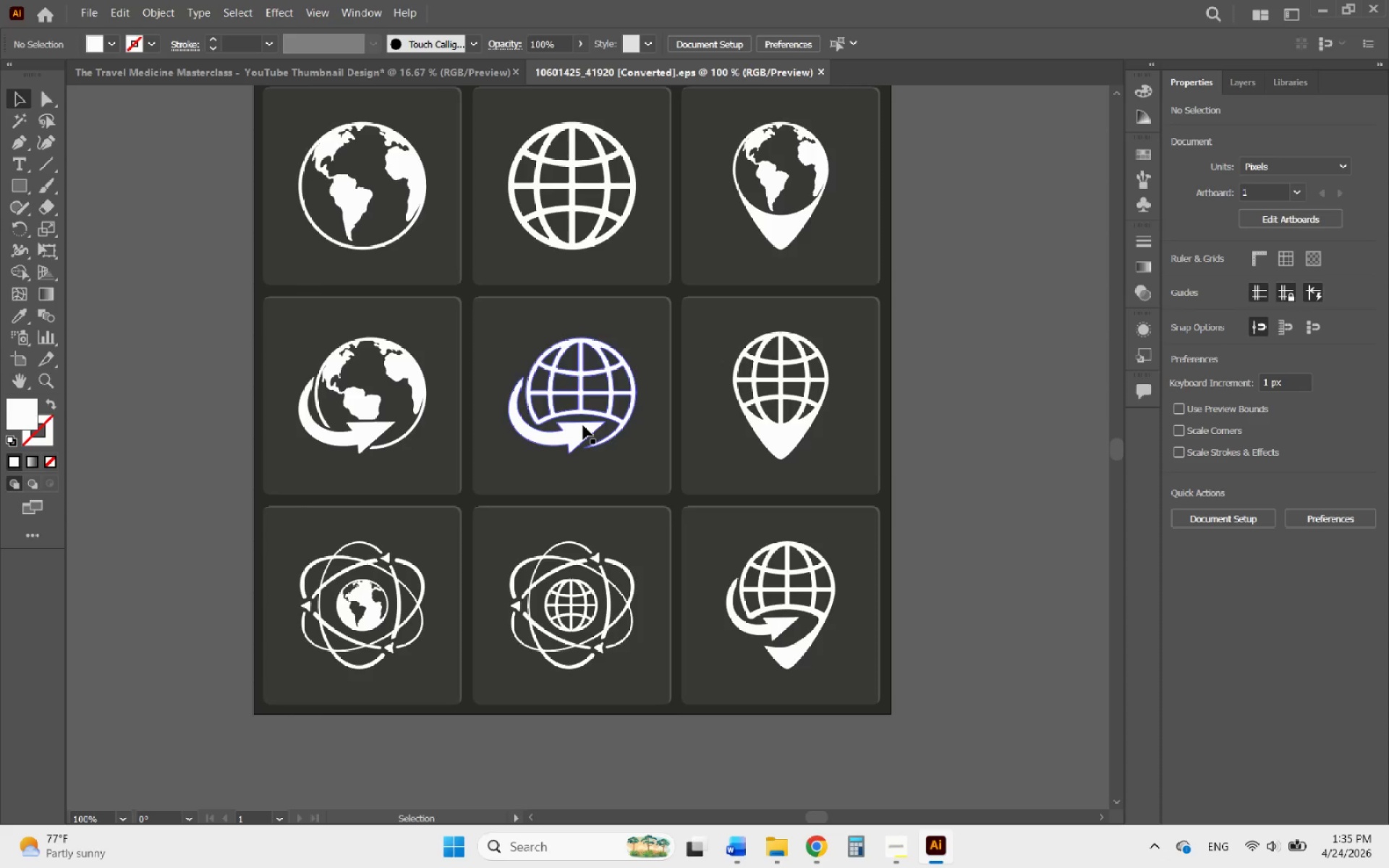 
left_click([372, 429])
 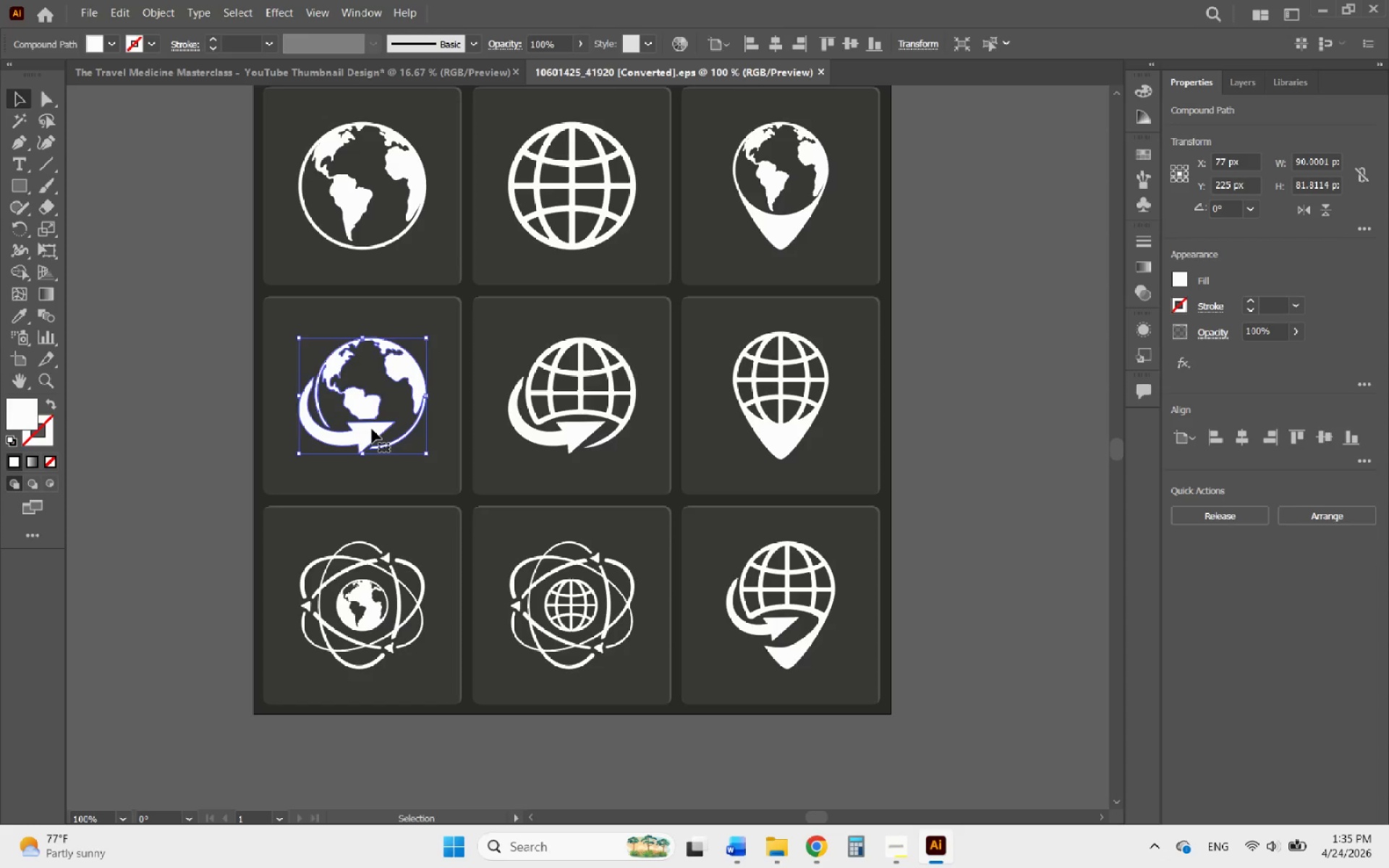 
key(Control+C)
 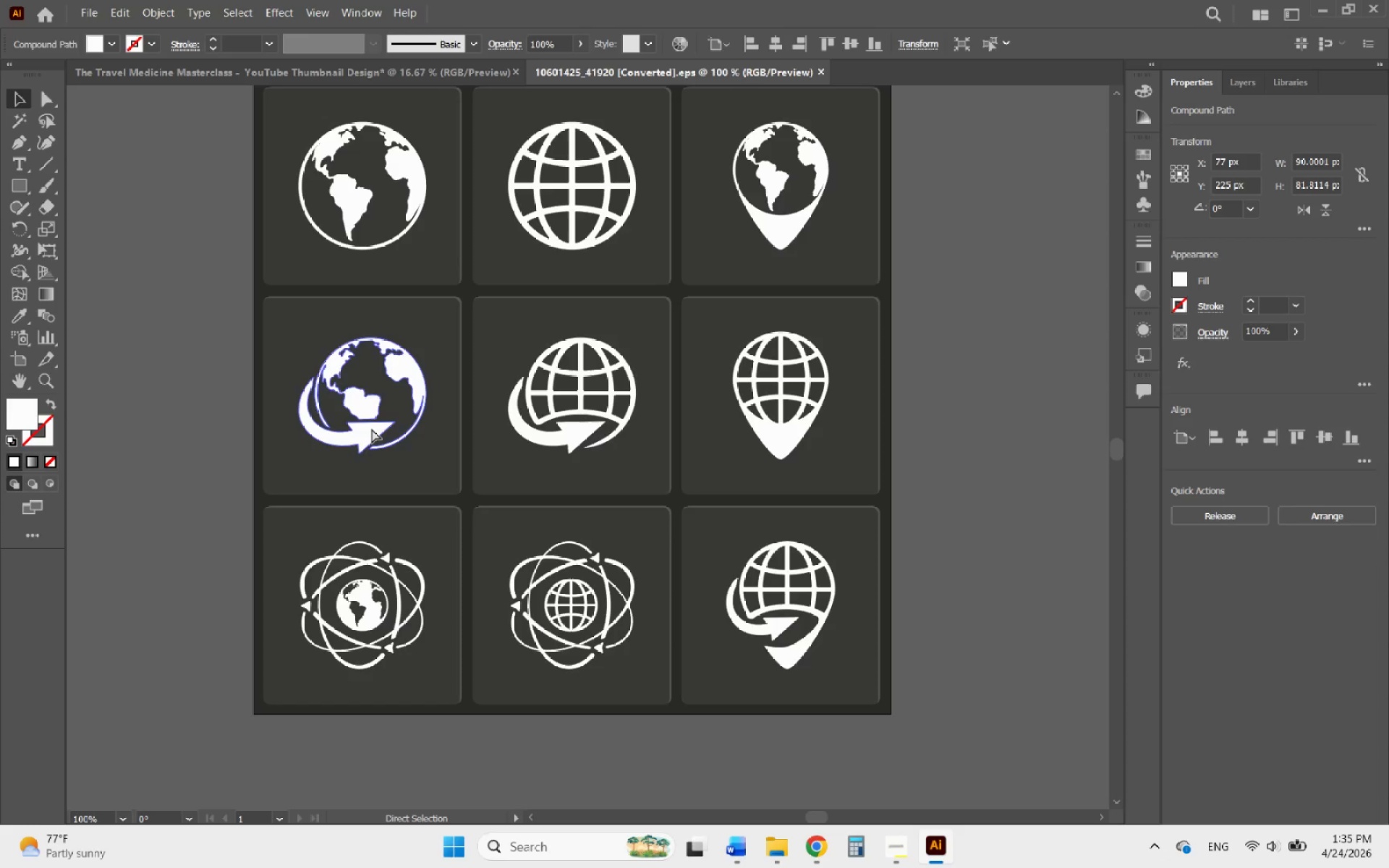 
key(Control+C)
 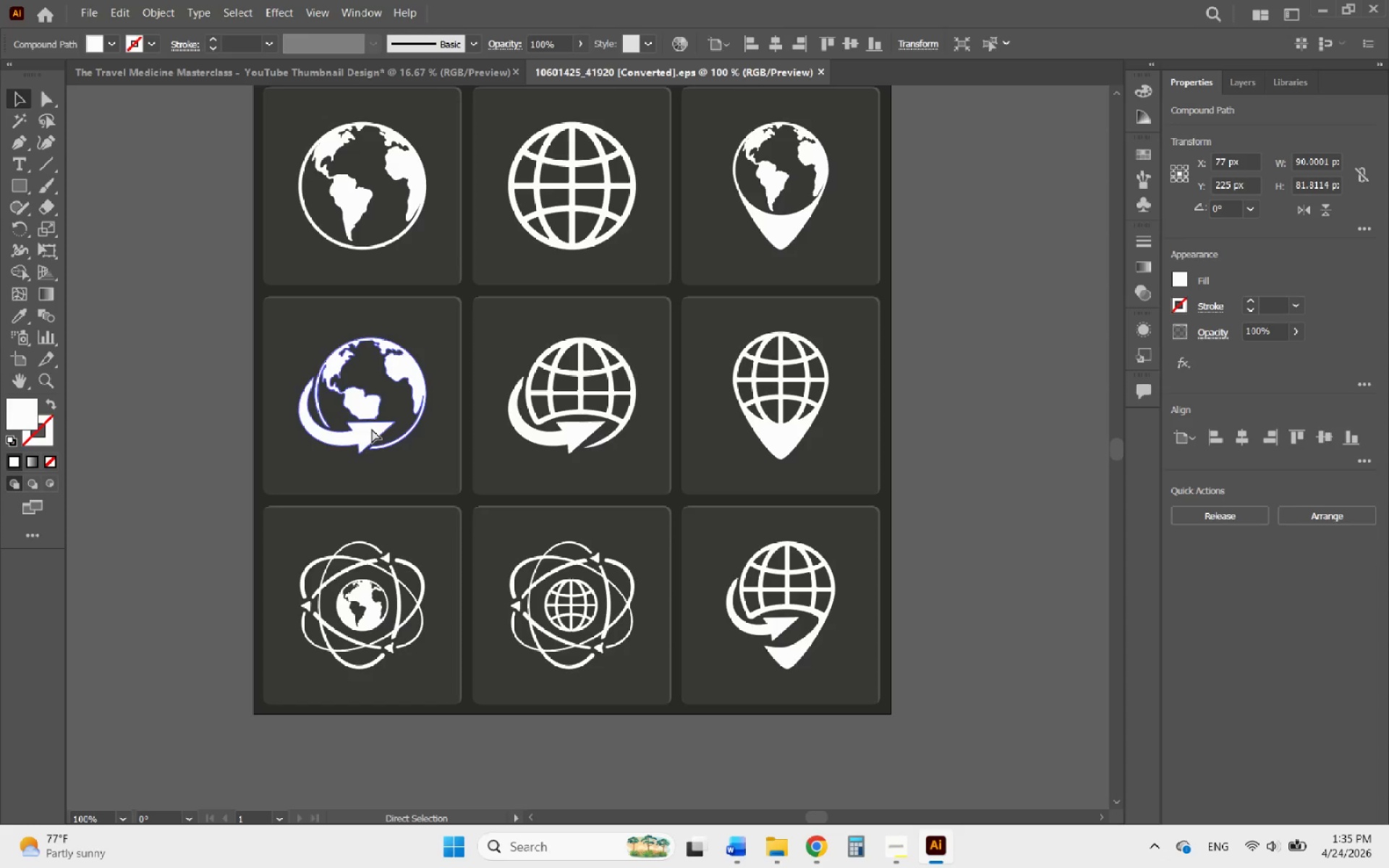 
key(Control+C)
 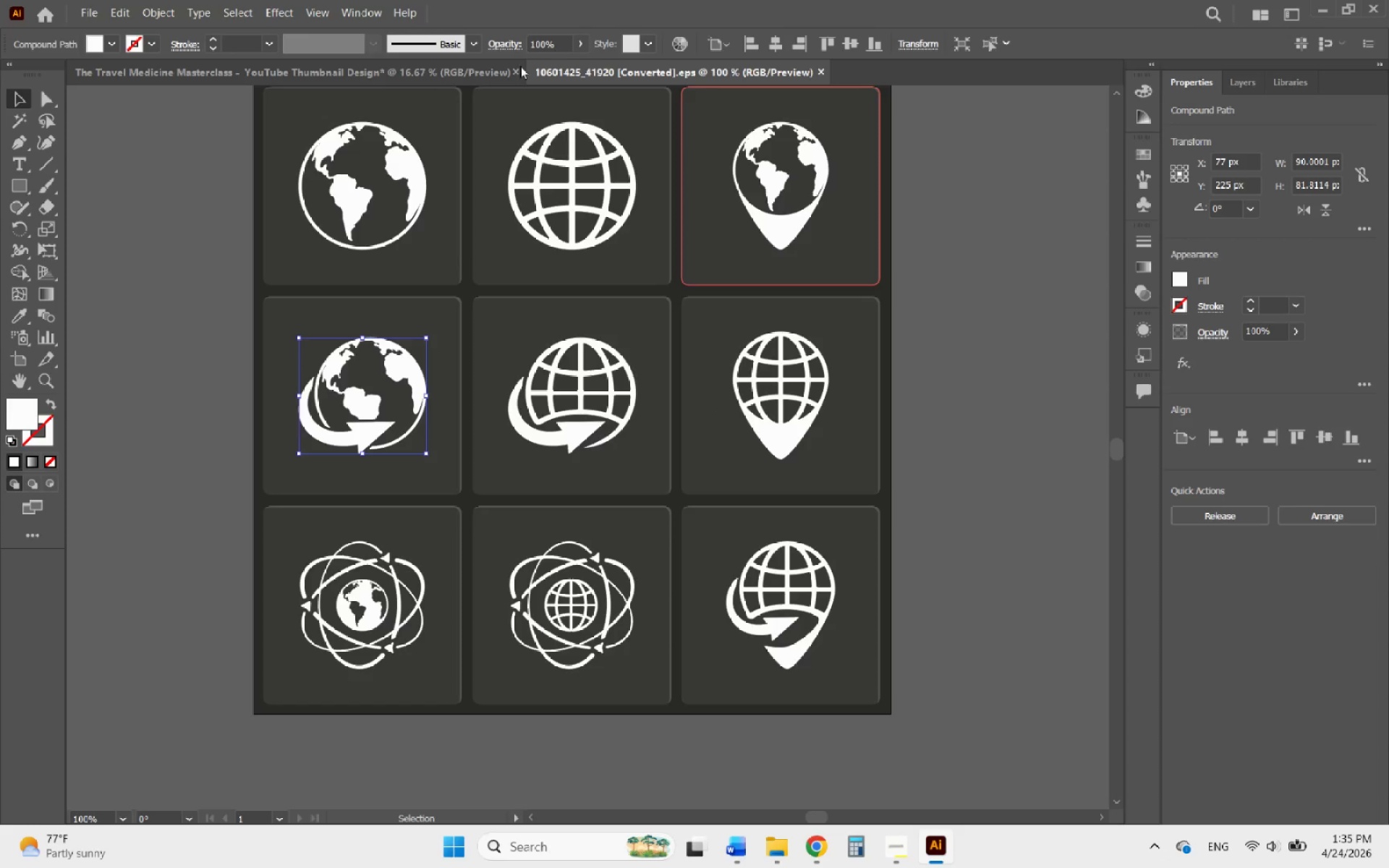 
left_click([463, 75])
 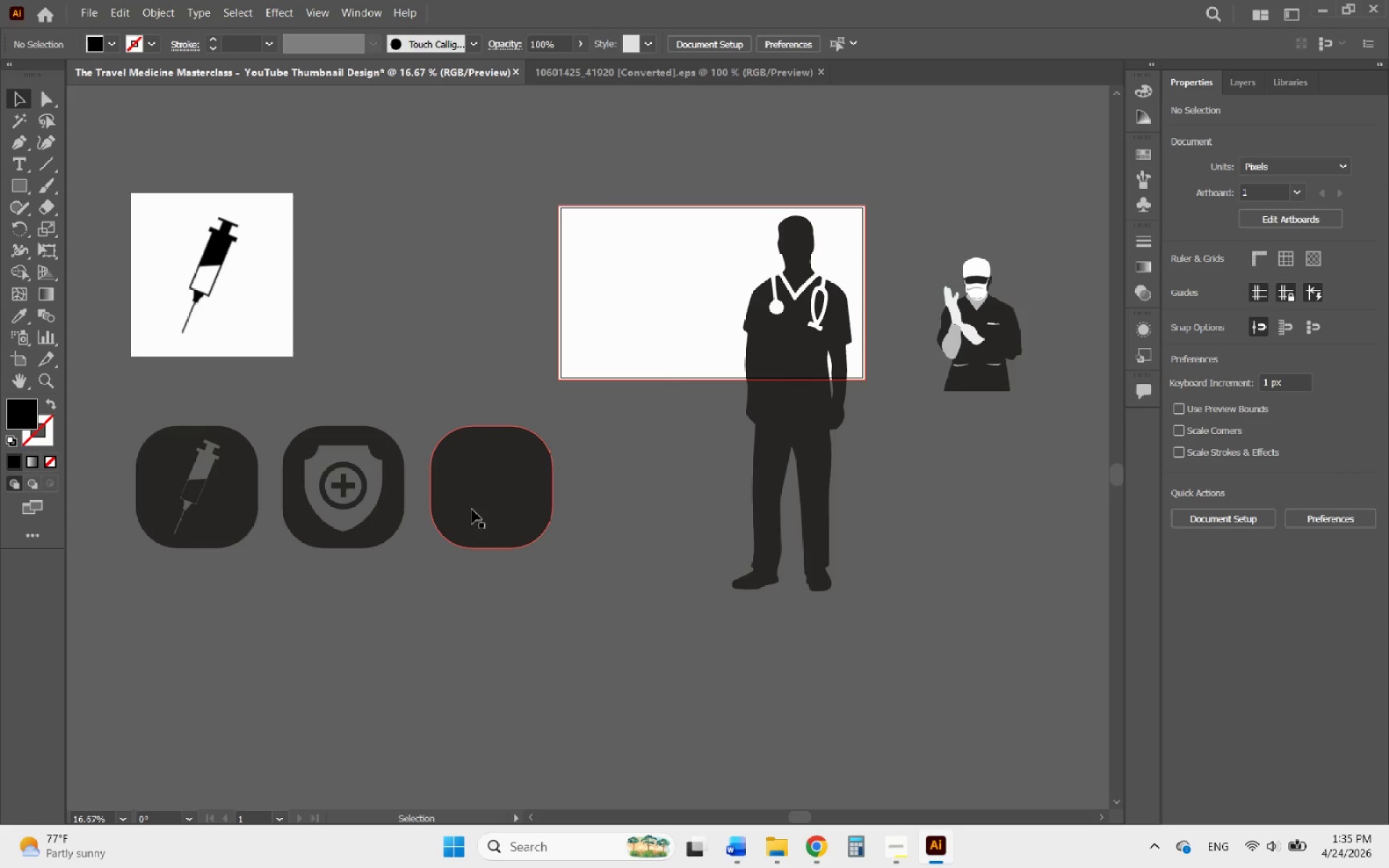 
key(Control+V)
 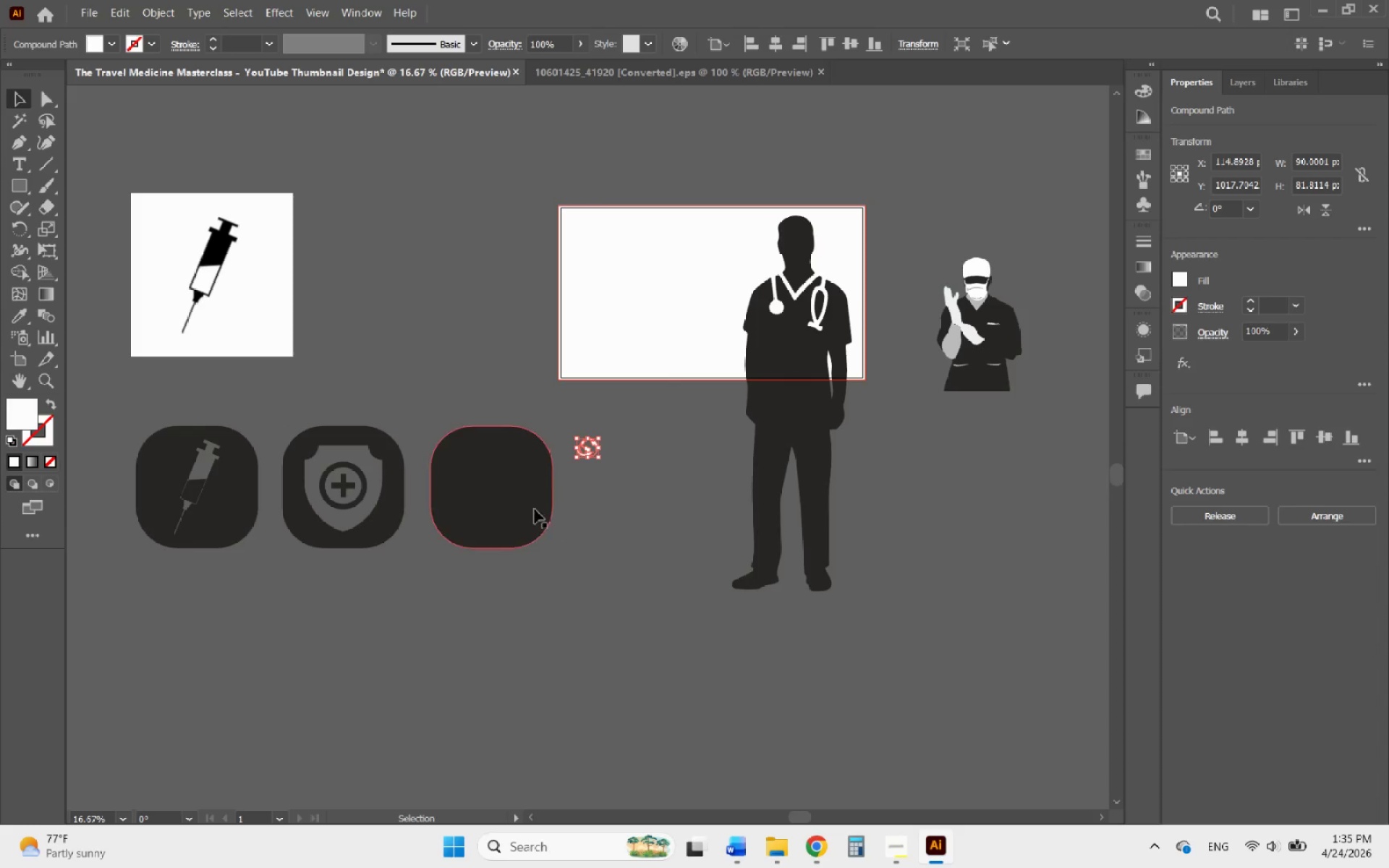 
hold_key(key=AltLeft, duration=0.36)
scroll: coordinate [499, 473], scroll_direction: up, amount: 3.0
 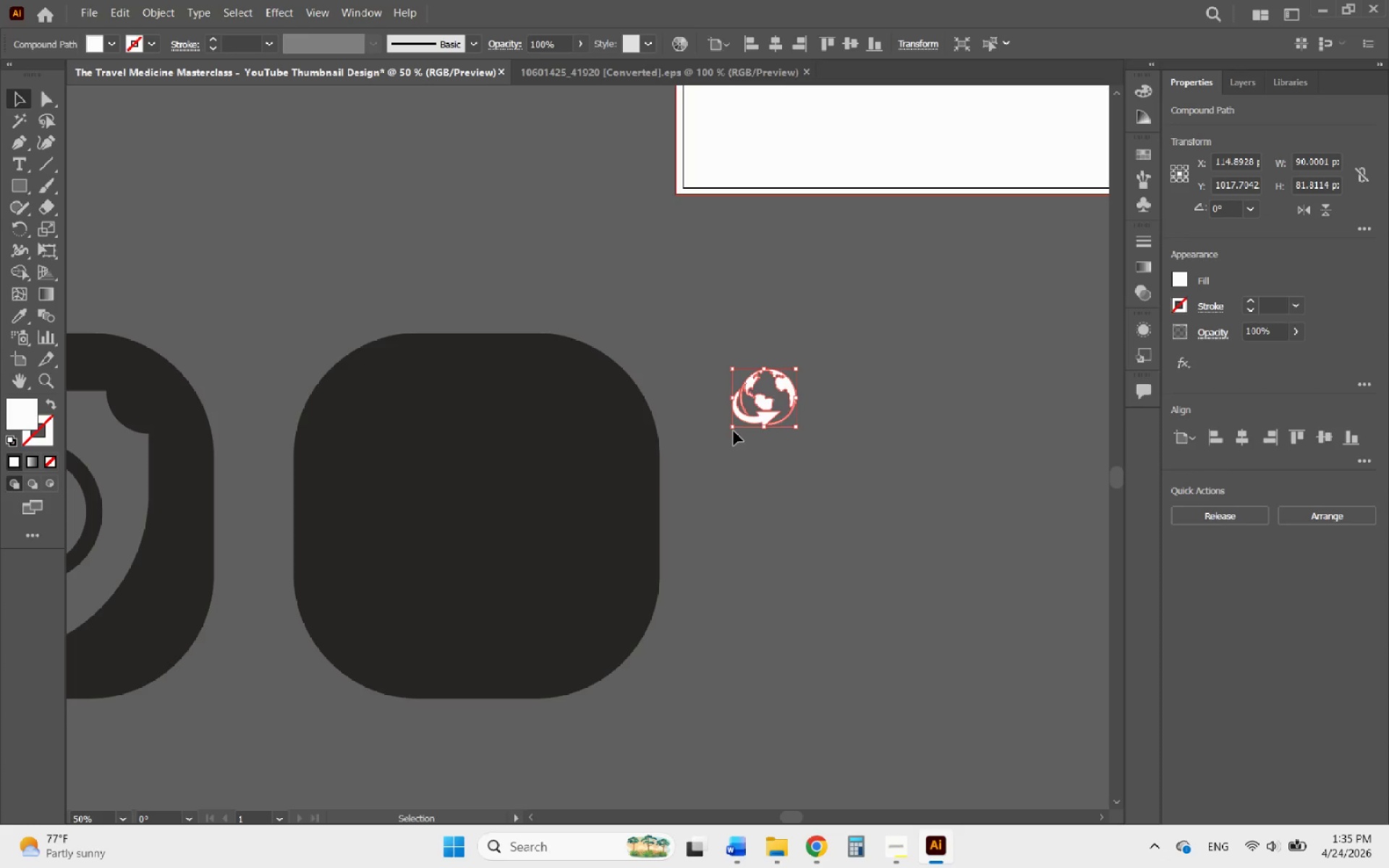 
hold_key(key=ShiftLeft, duration=1.11)
left_click_drag(start_coordinate=[734, 429], to_coordinate=[621, 580])
 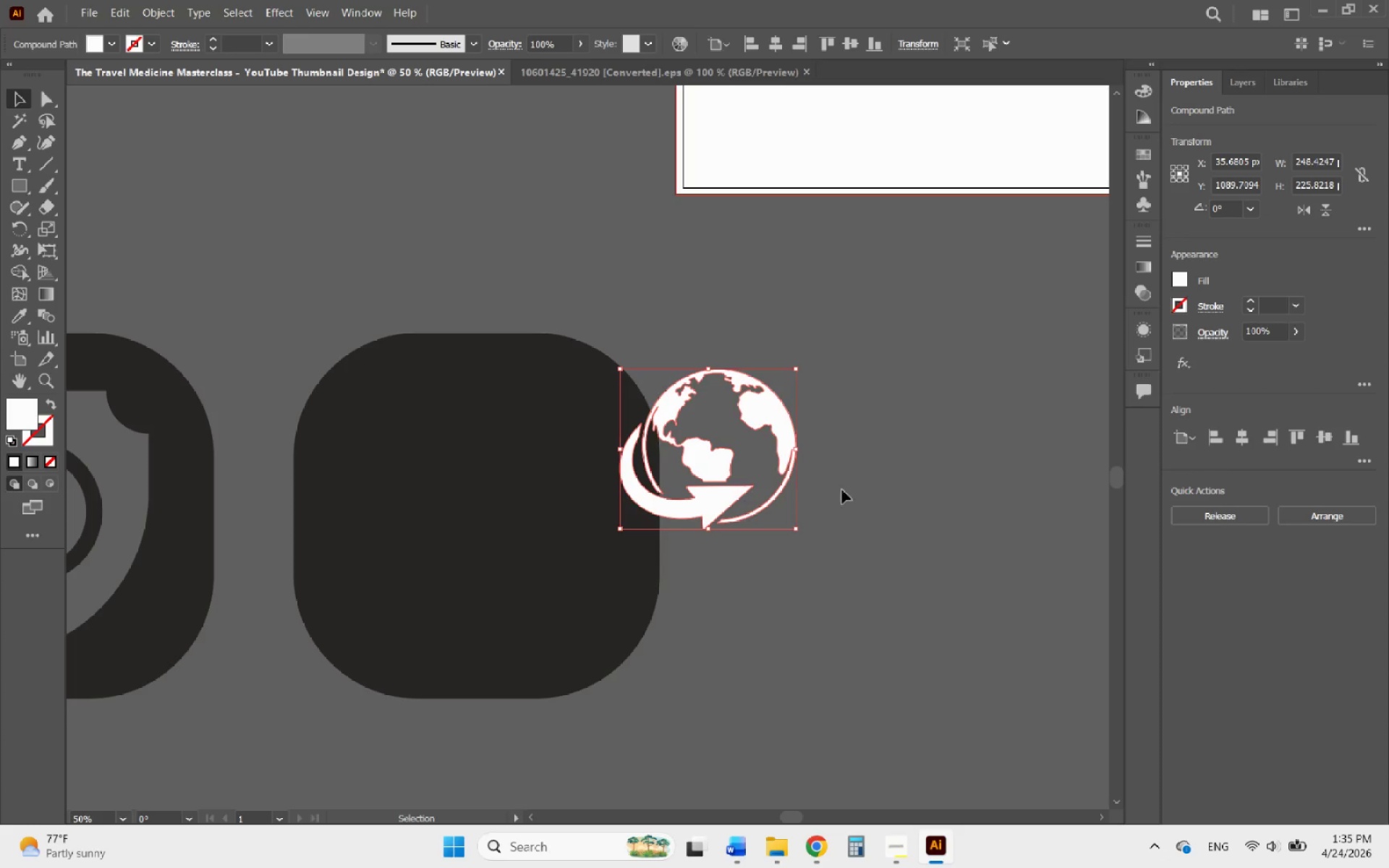 
hold_key(key=AltLeft, duration=0.83)
scroll: coordinate [901, 506], scroll_direction: down, amount: 2.0
 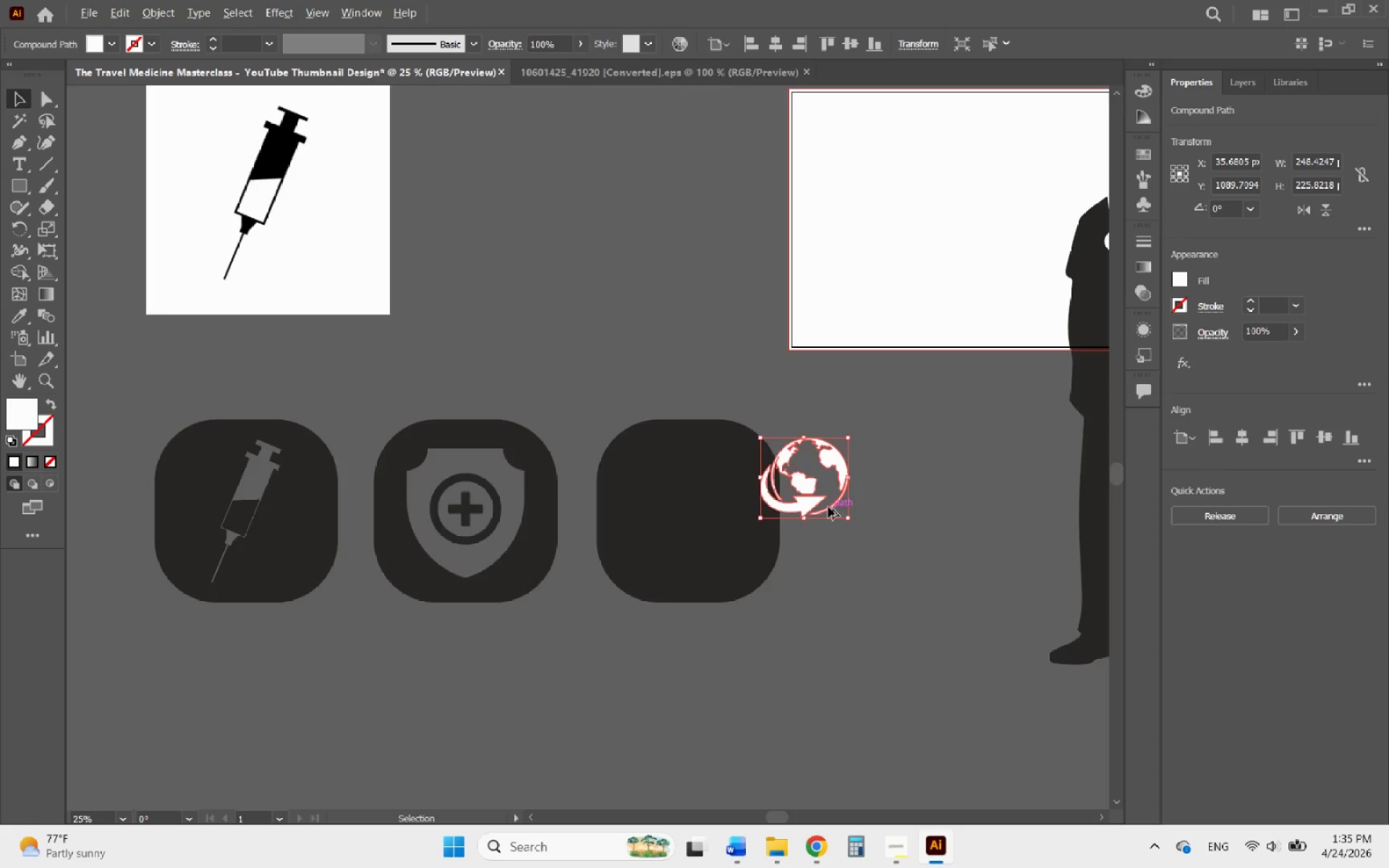 
left_click_drag(start_coordinate=[796, 500], to_coordinate=[557, 518])
 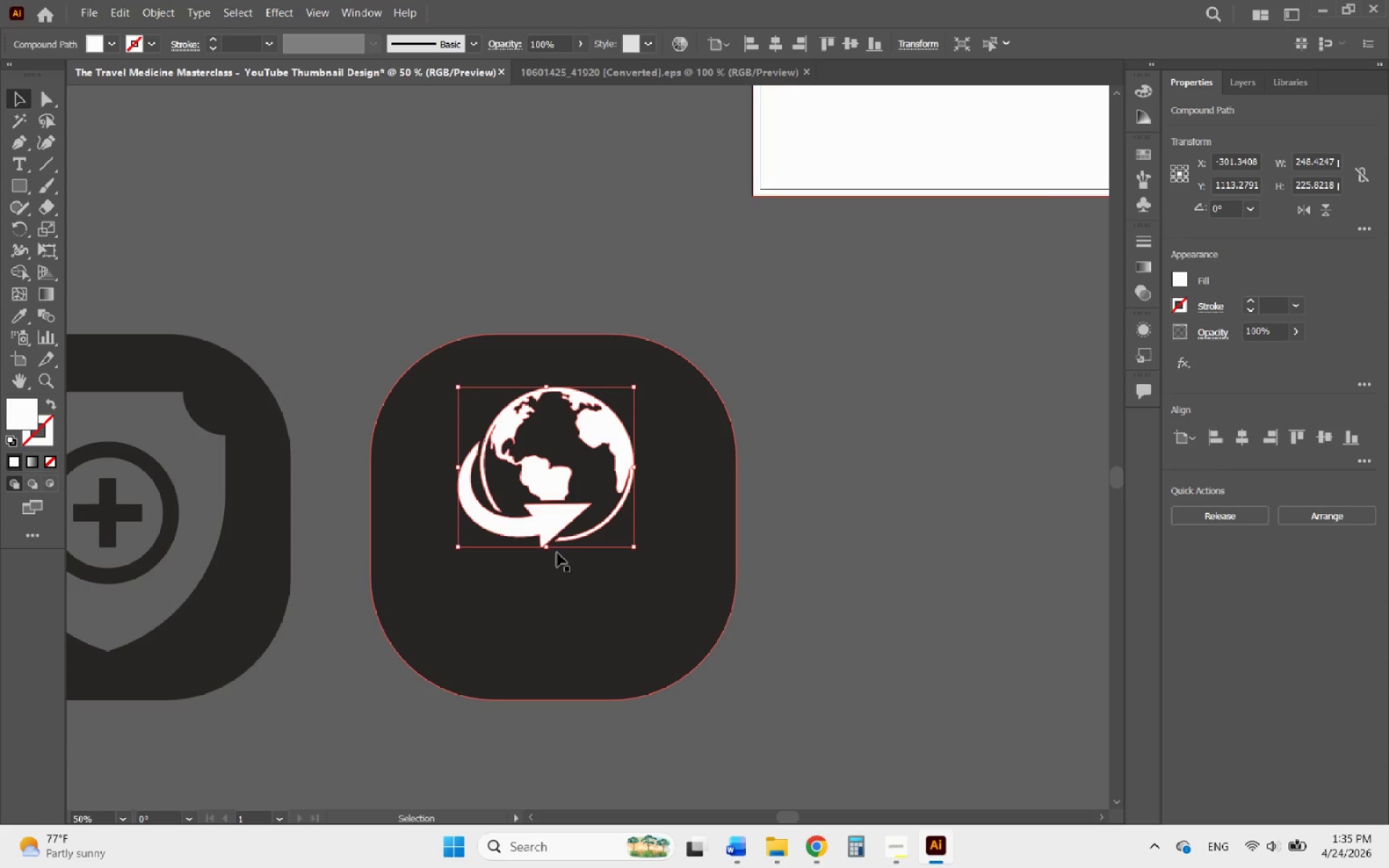 
scroll: coordinate [823, 505], scroll_direction: up, amount: 2.0
 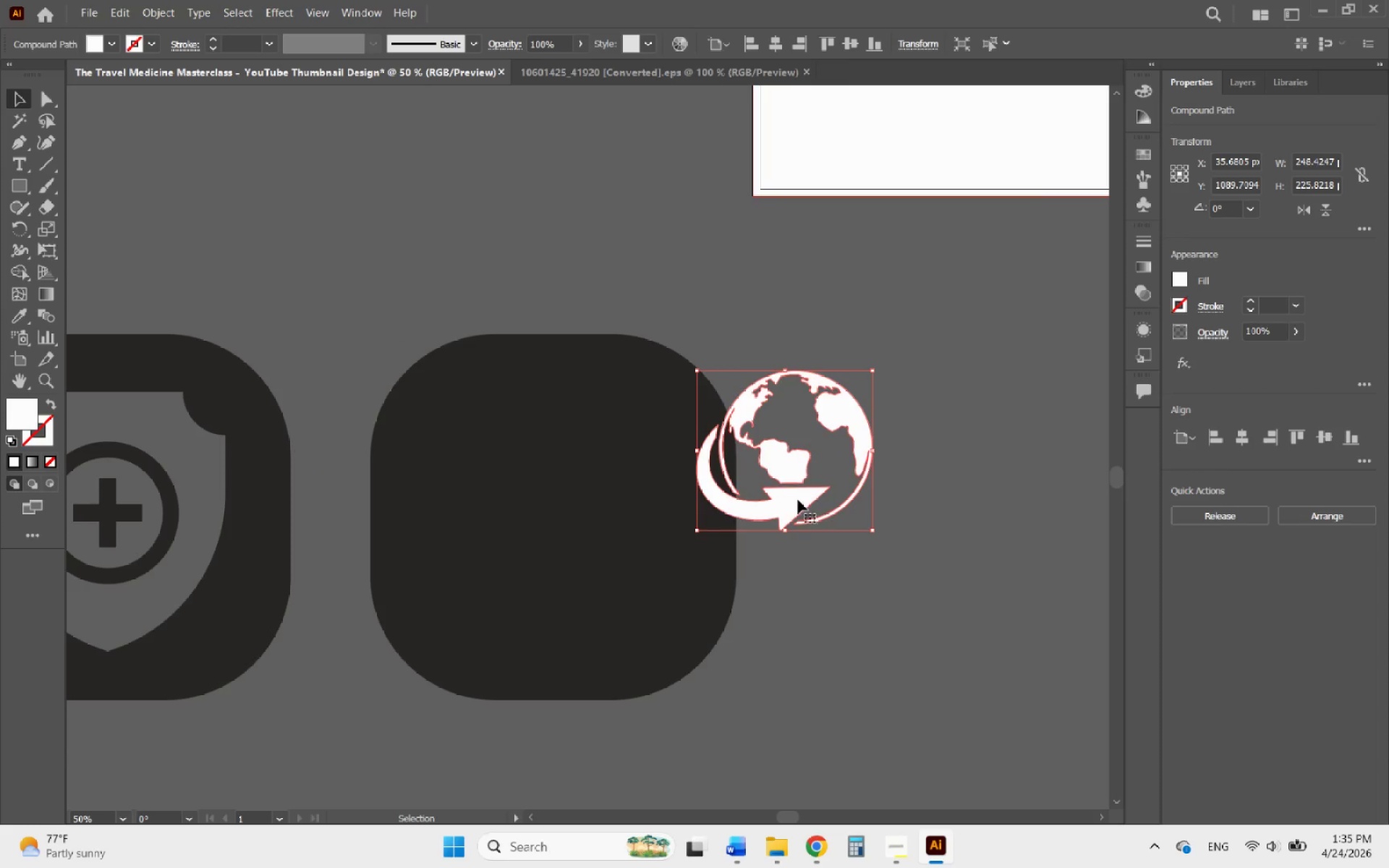 
hold_key(key=ShiftLeft, duration=4.3)
left_click_drag(start_coordinate=[548, 550], to_coordinate=[572, 630])
 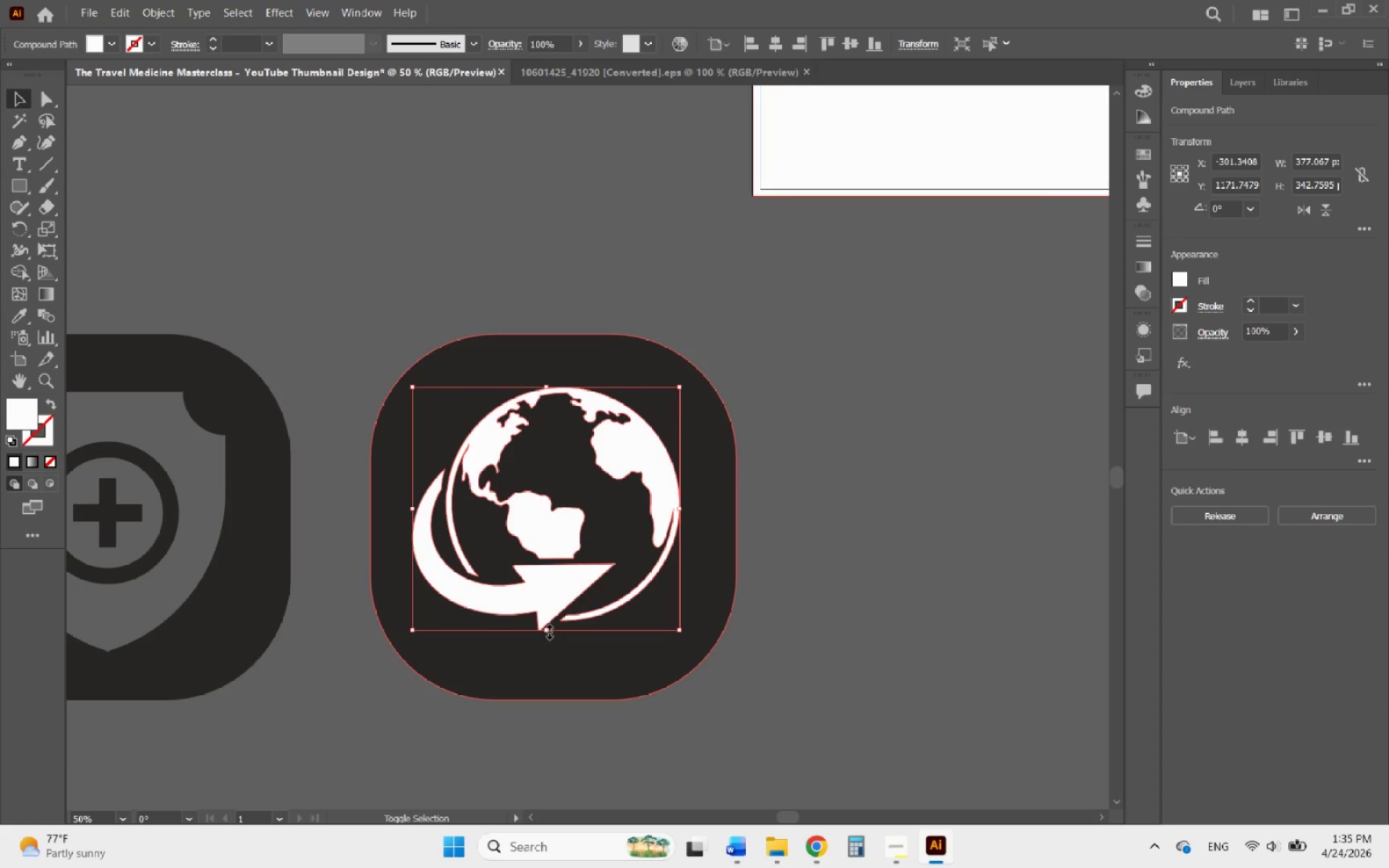 
left_click_drag(start_coordinate=[545, 631], to_coordinate=[551, 621])
 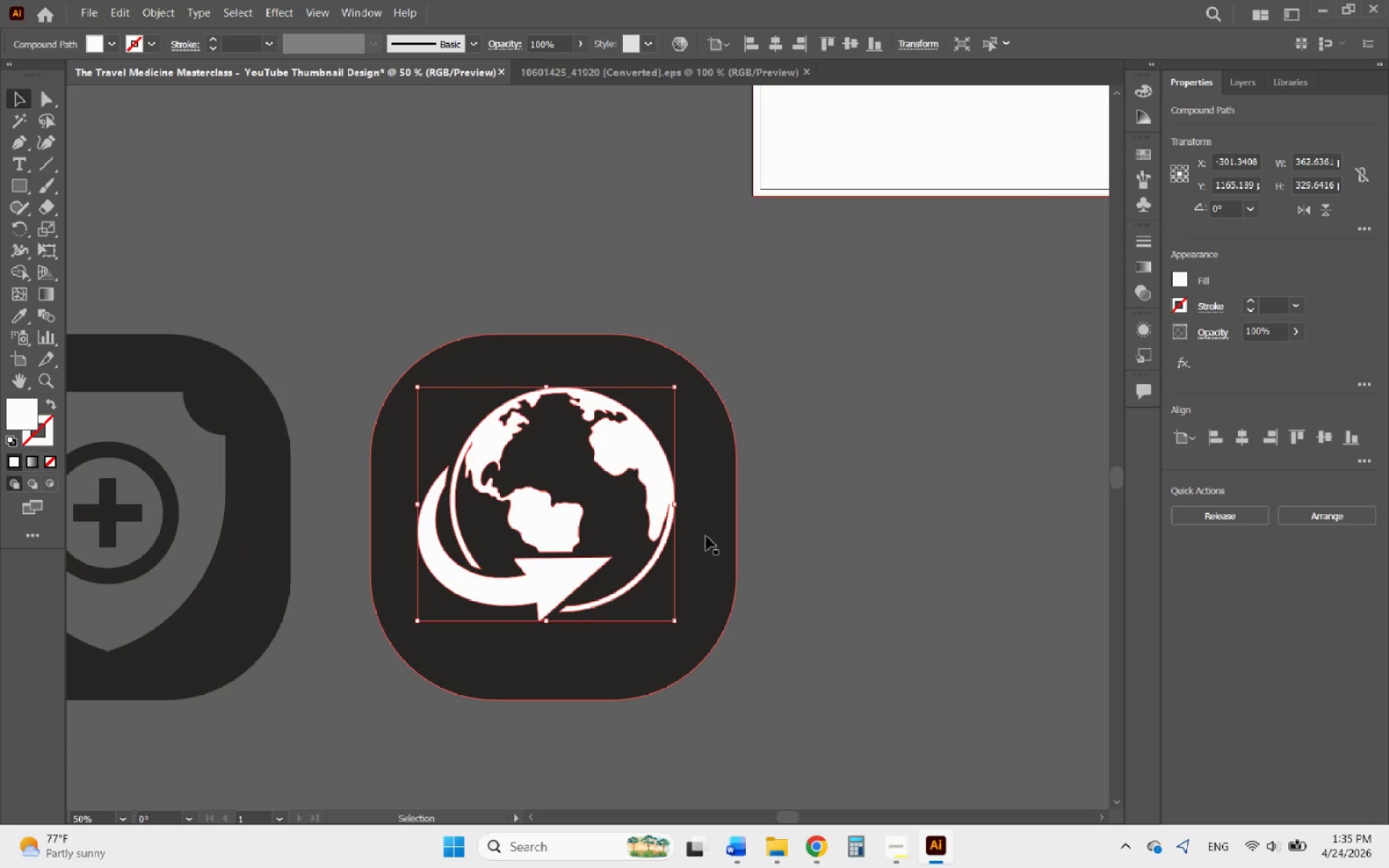 
hold_key(key=ShiftLeft, duration=0.39)
left_click([717, 534])
 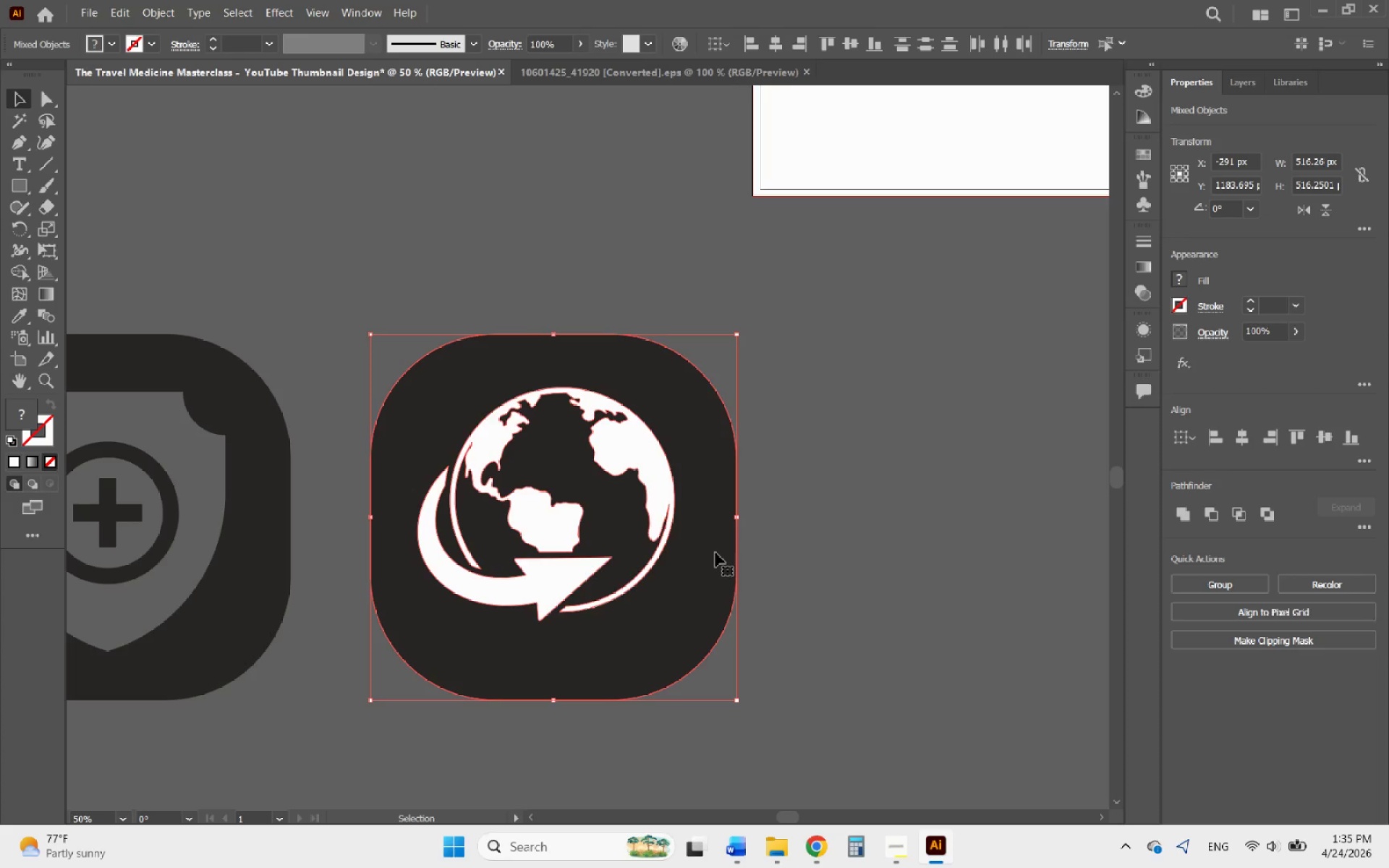 
left_click([715, 553])
 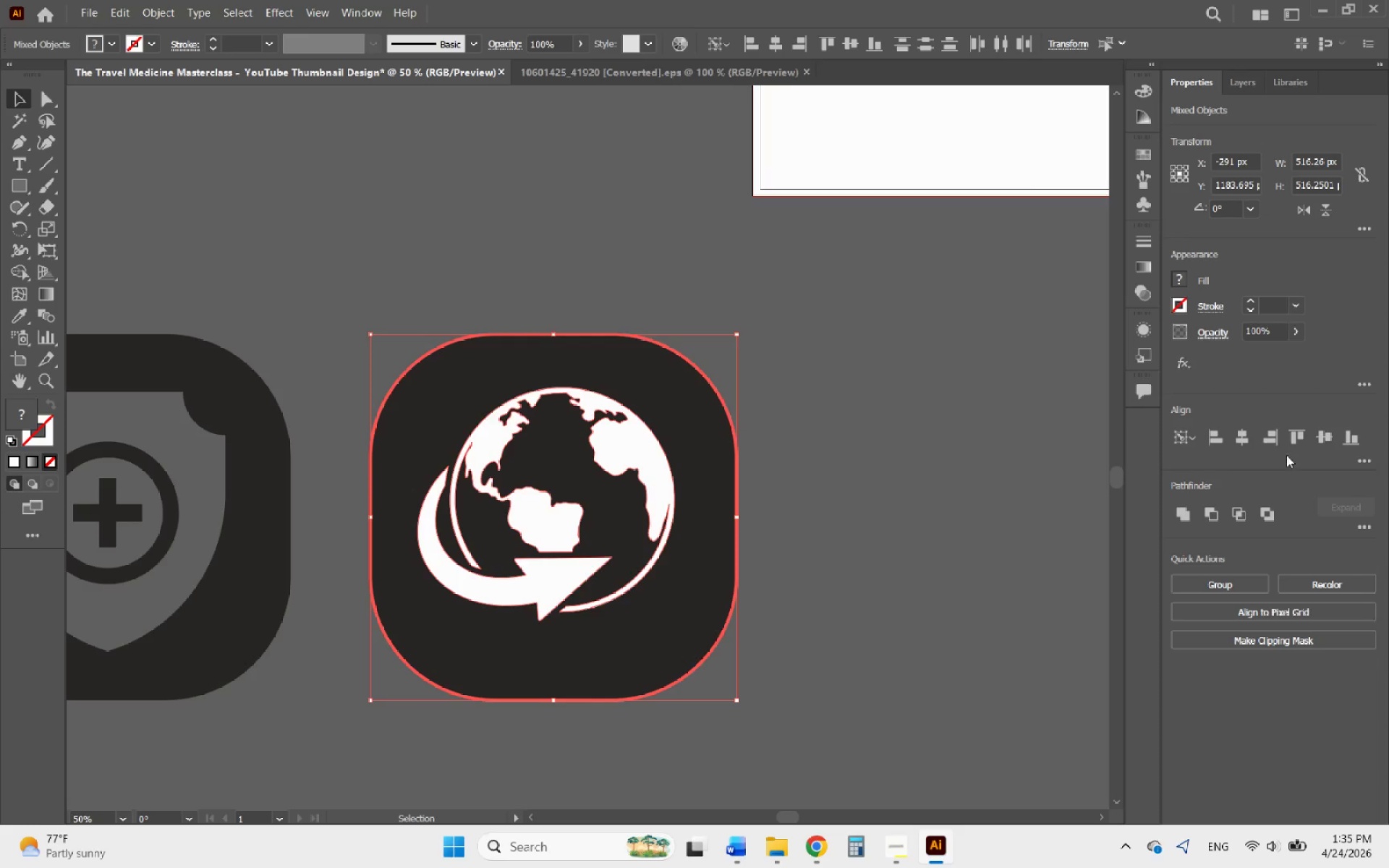 
left_click([1246, 445])
 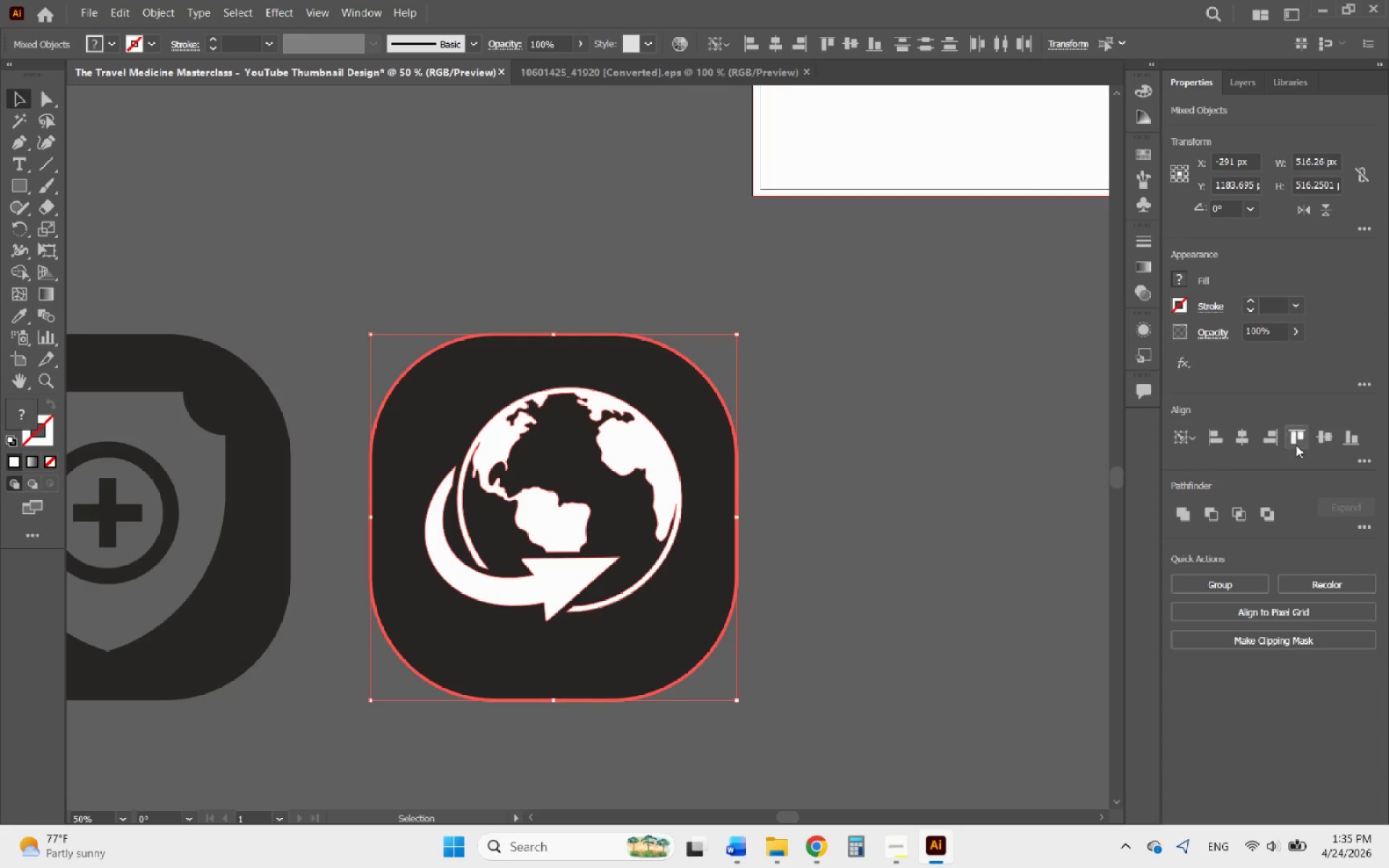 
left_click([1323, 439])
 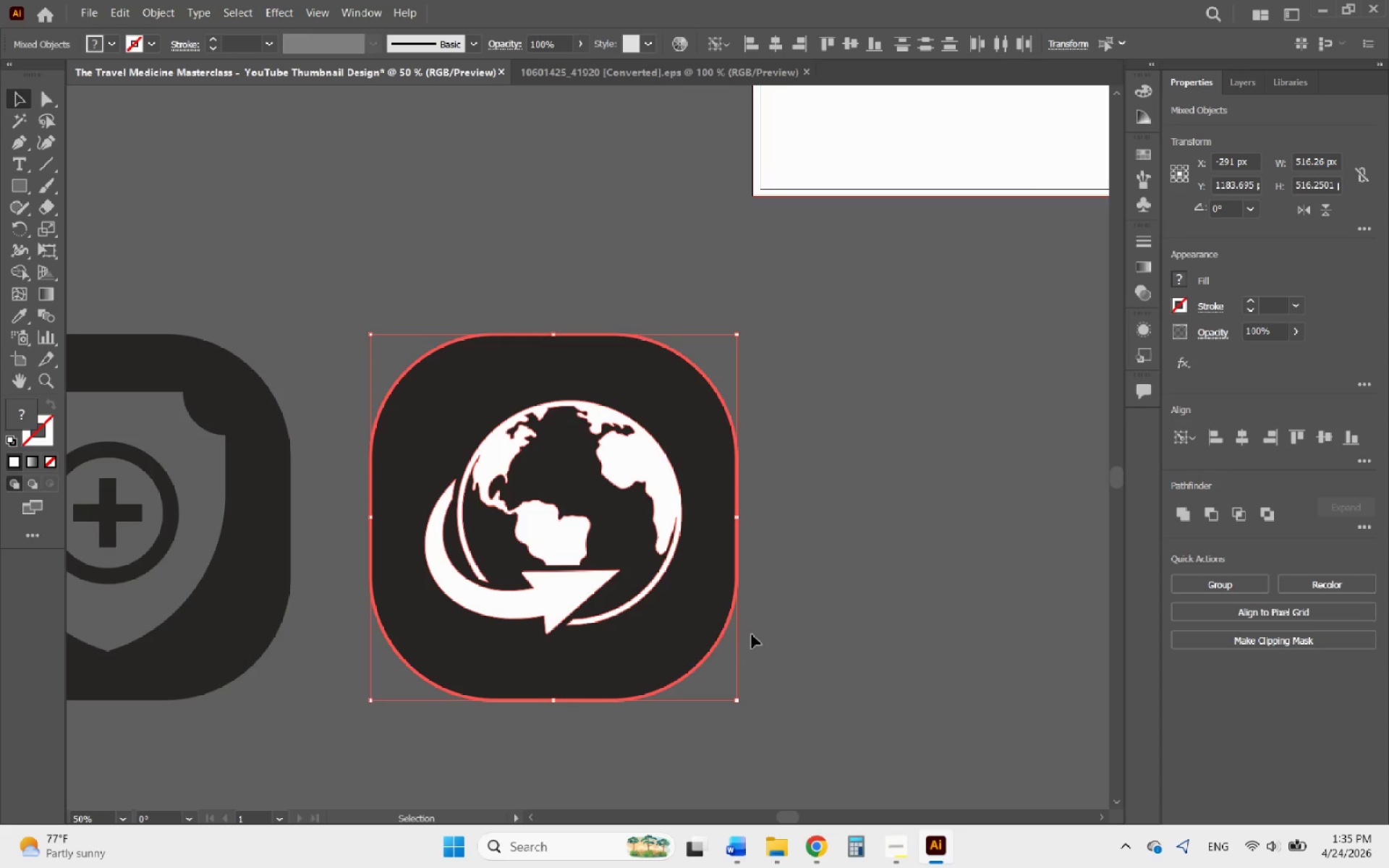 
hold_key(key=AltLeft, duration=1.16)
scroll: coordinate [813, 476], scroll_direction: down, amount: 3.0
 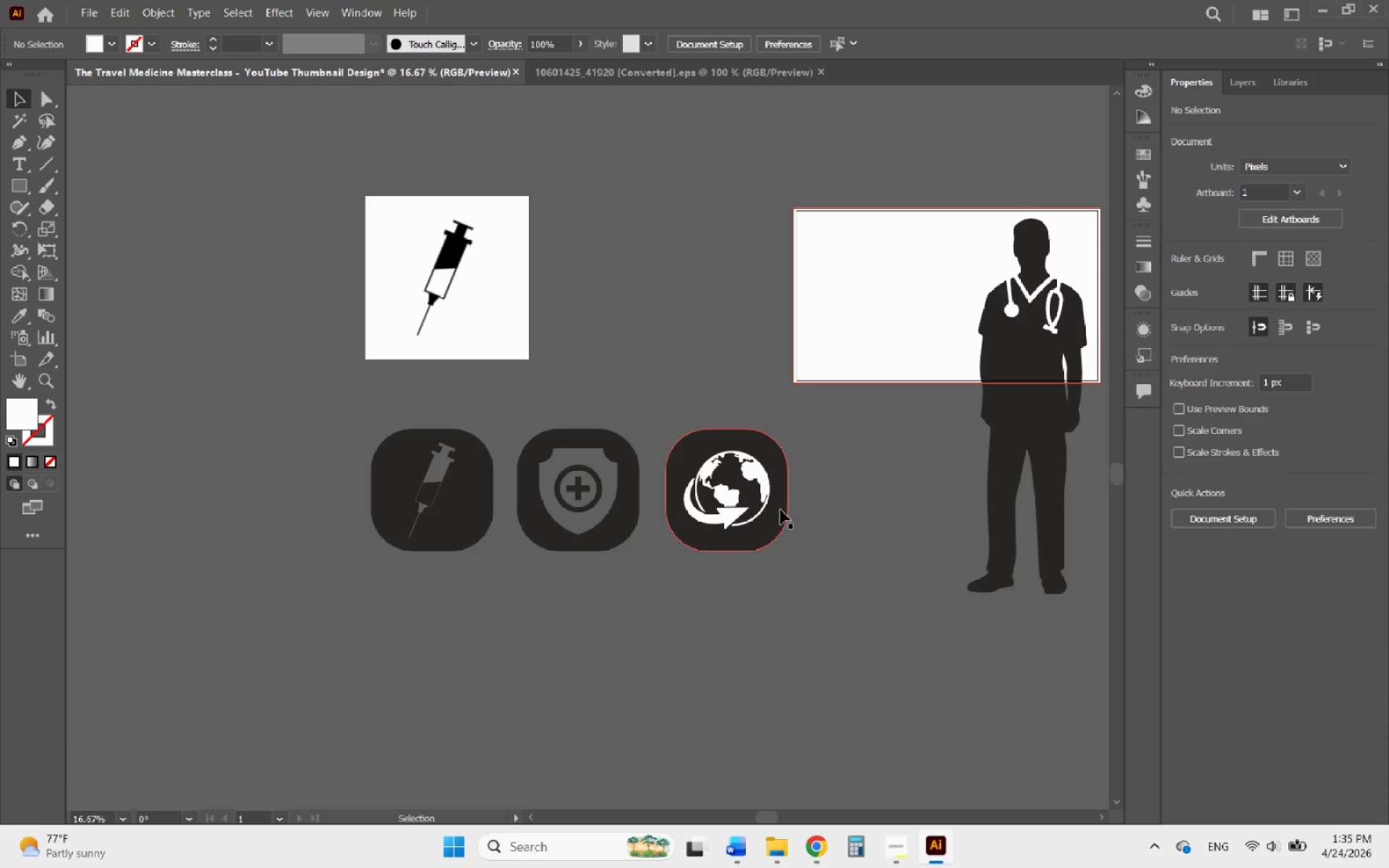 
hold_key(key=AltLeft, duration=2.92)
scroll: coordinate [231, 419], scroll_direction: up, amount: 7.0
 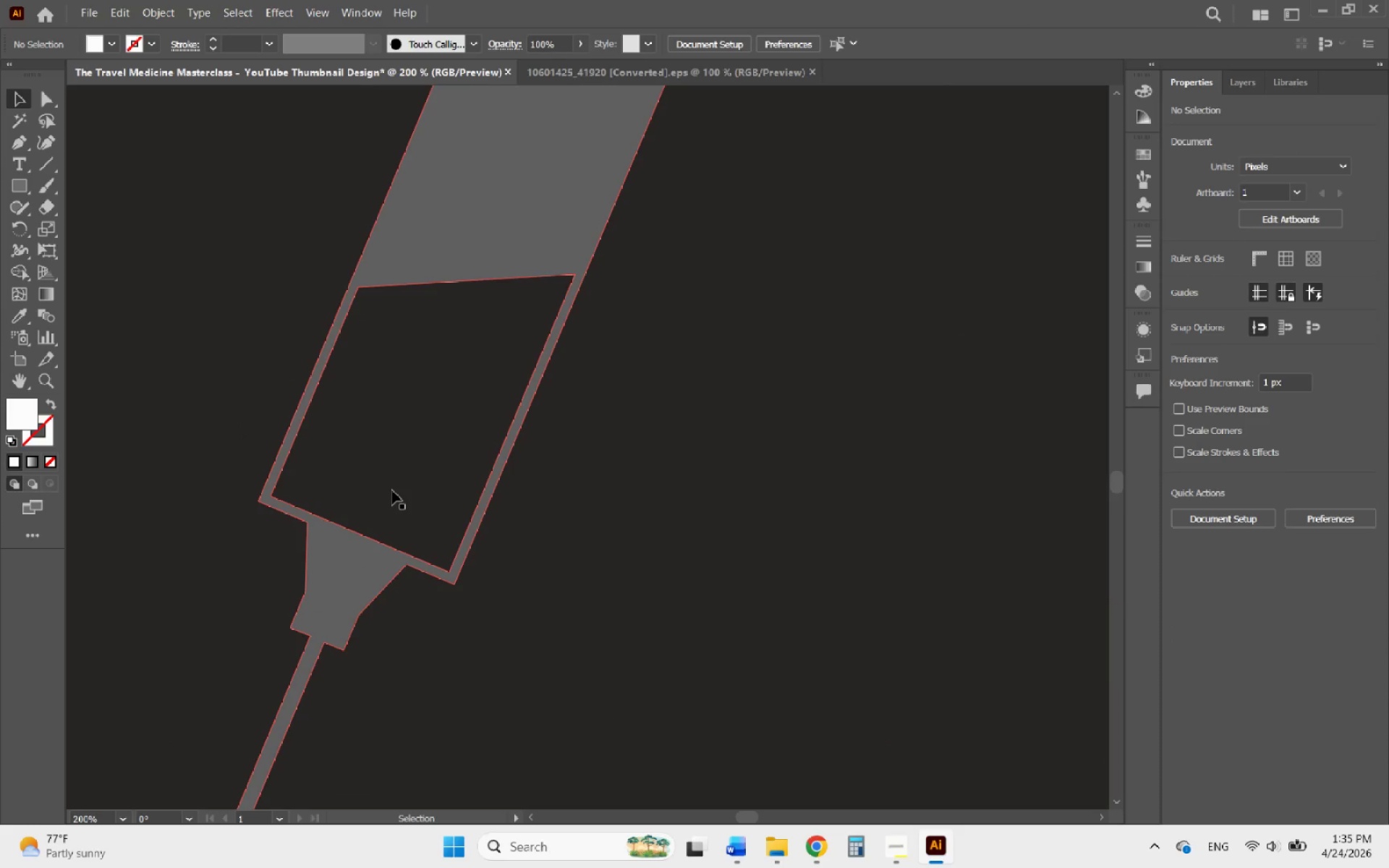 
double_click([392, 490])
 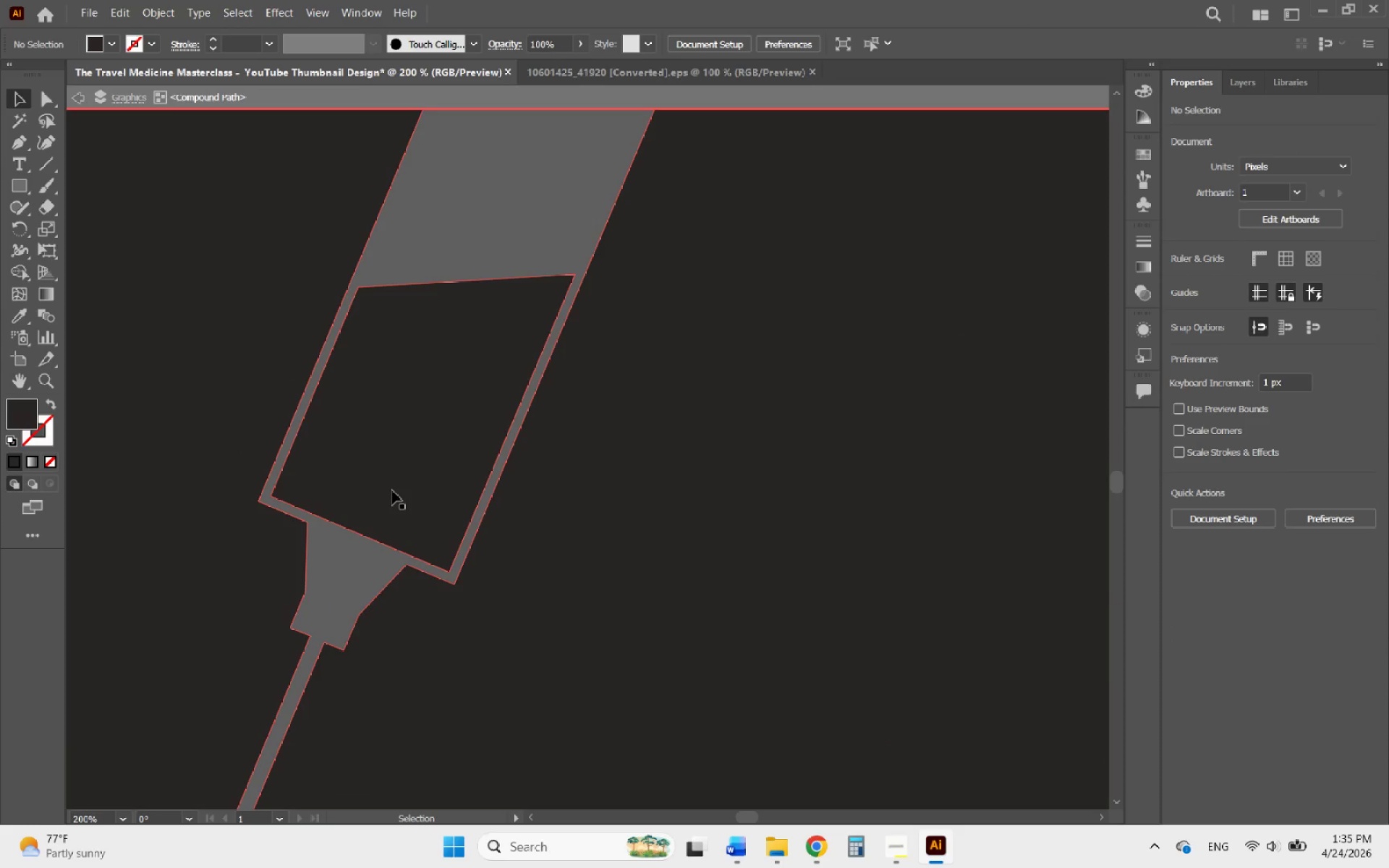 
triple_click([392, 490])
 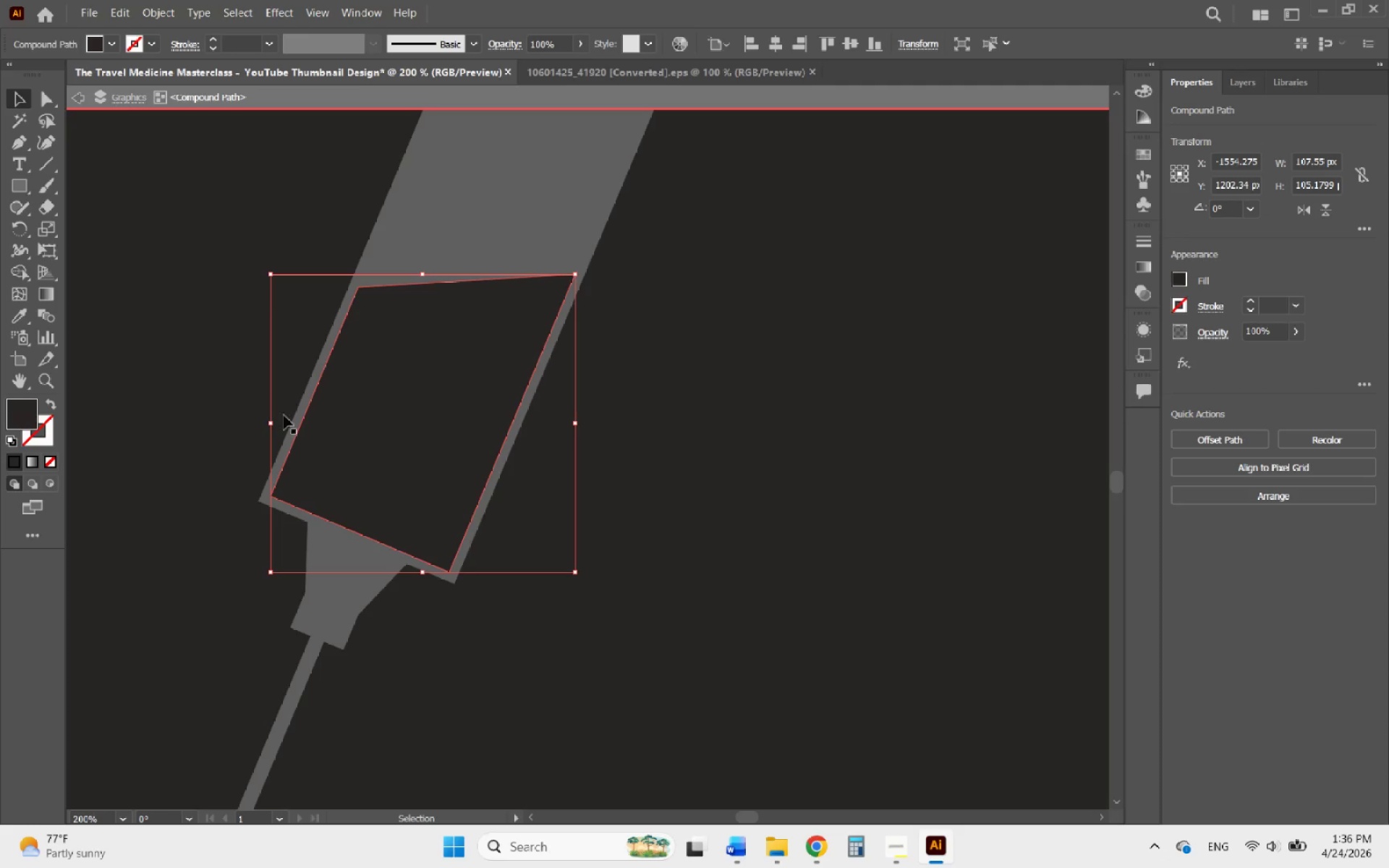 
left_click_drag(start_coordinate=[268, 419], to_coordinate=[277, 420])
 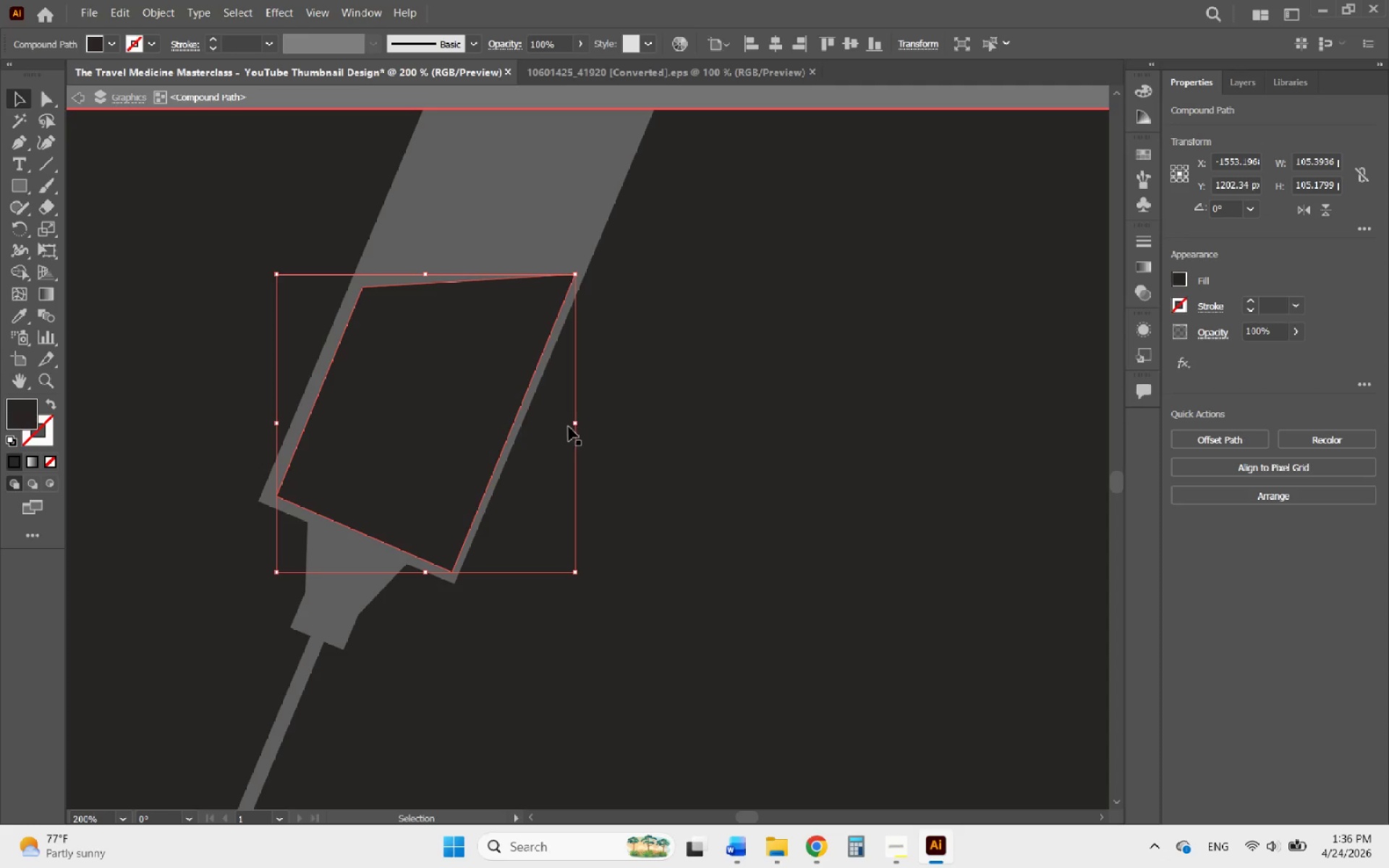 
left_click_drag(start_coordinate=[579, 422], to_coordinate=[567, 422])
 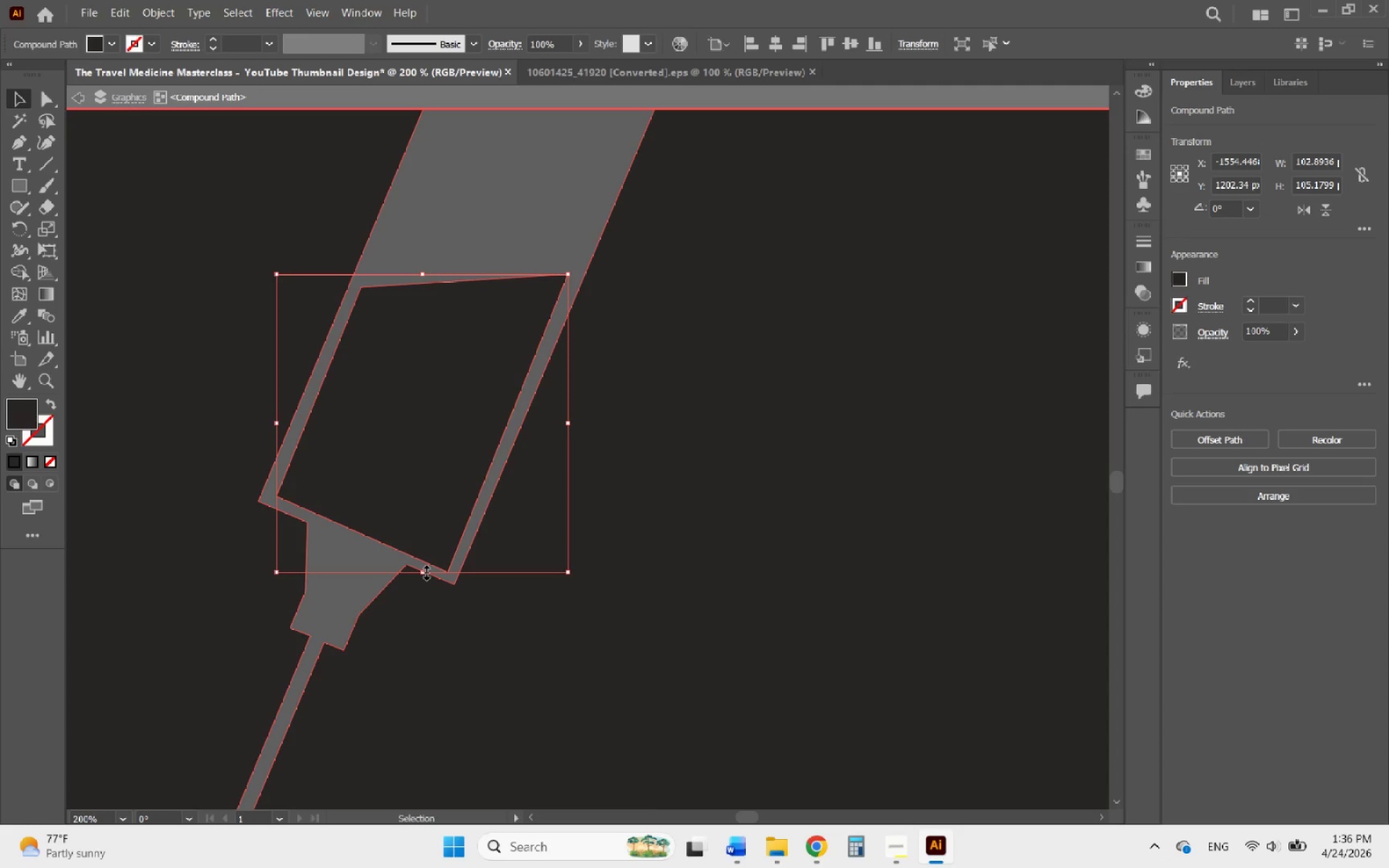 
left_click_drag(start_coordinate=[424, 571], to_coordinate=[416, 564])
 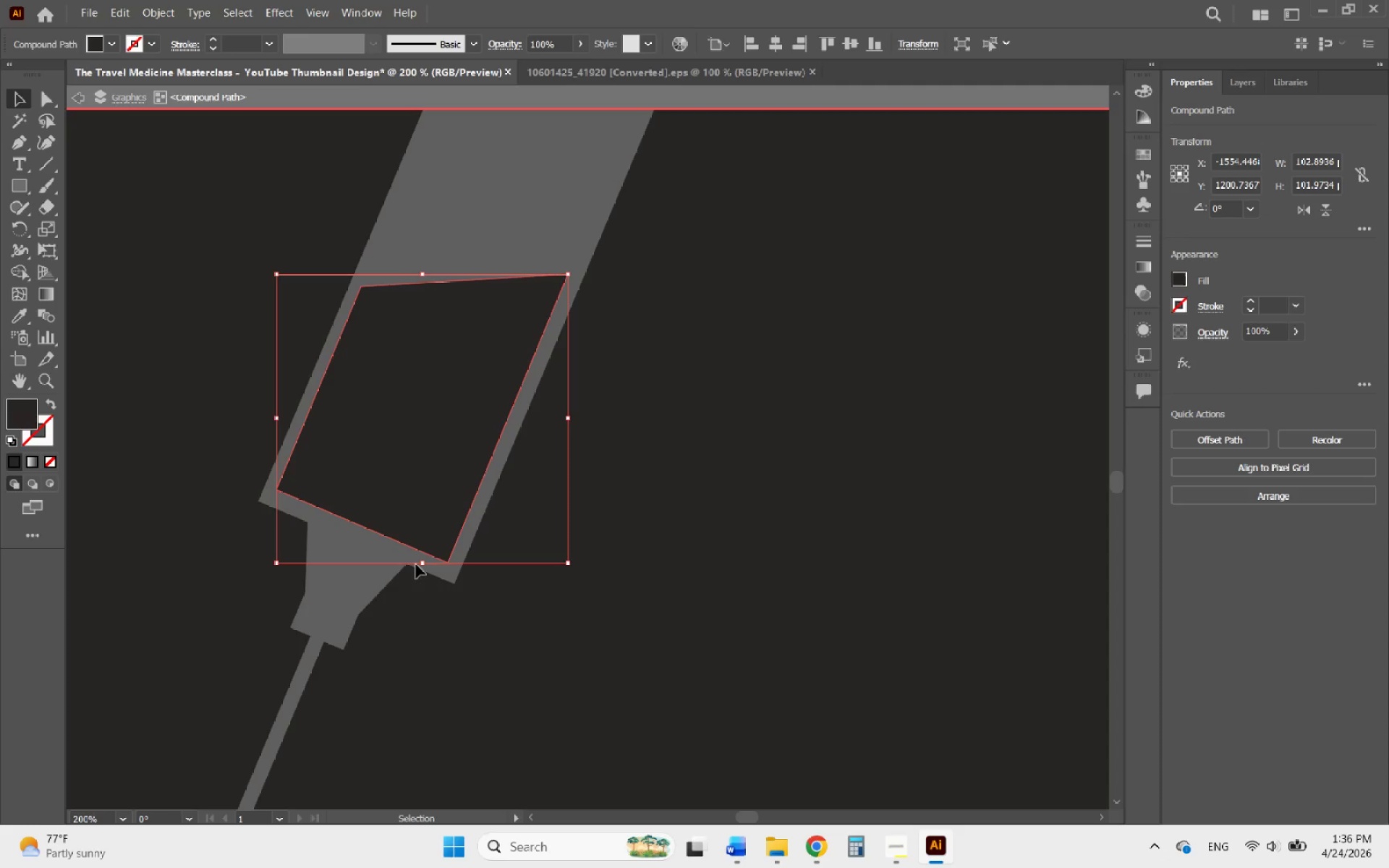 
key(Control+Z)
 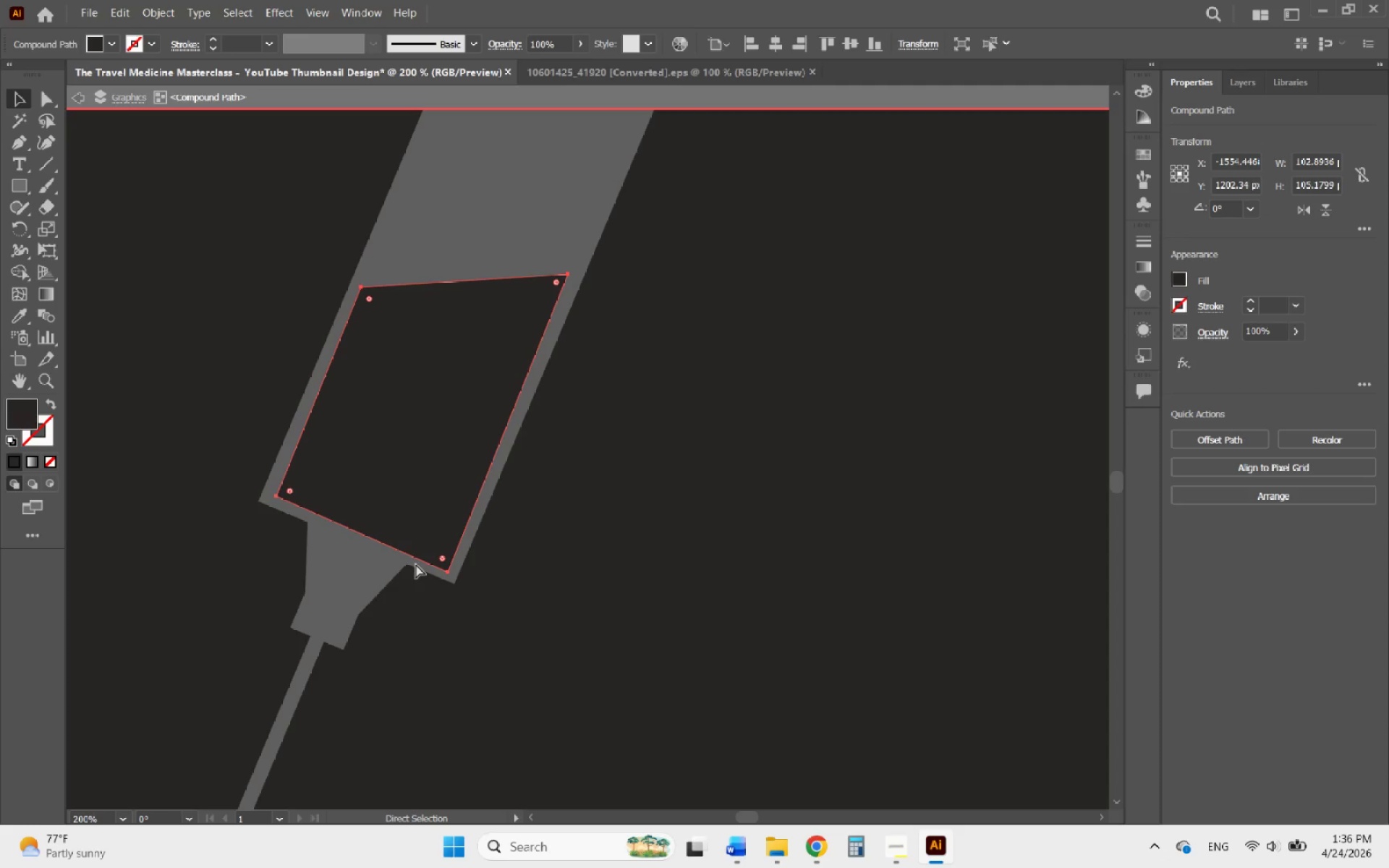 
key(Control+Z)
 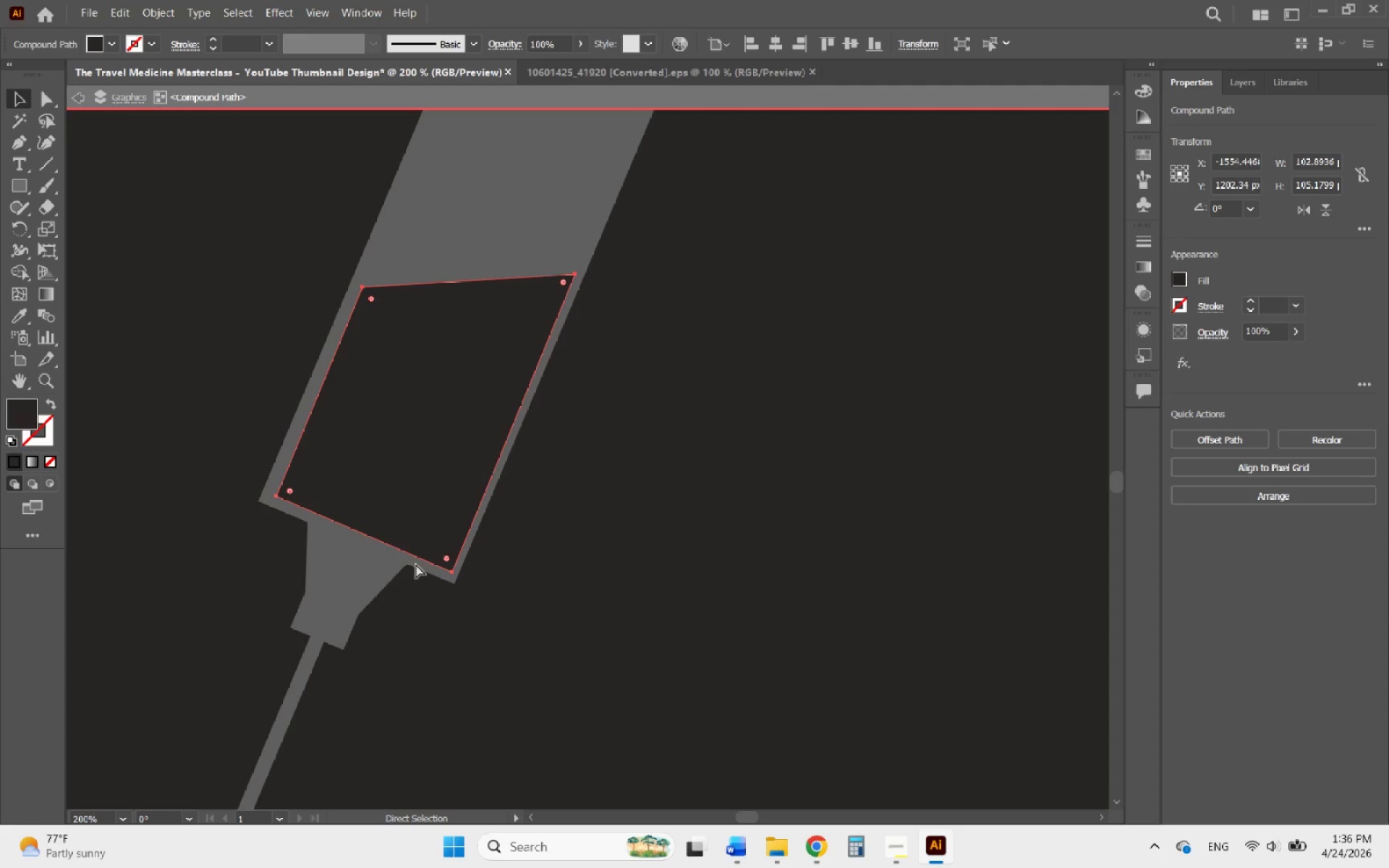 
key(Control+Z)
 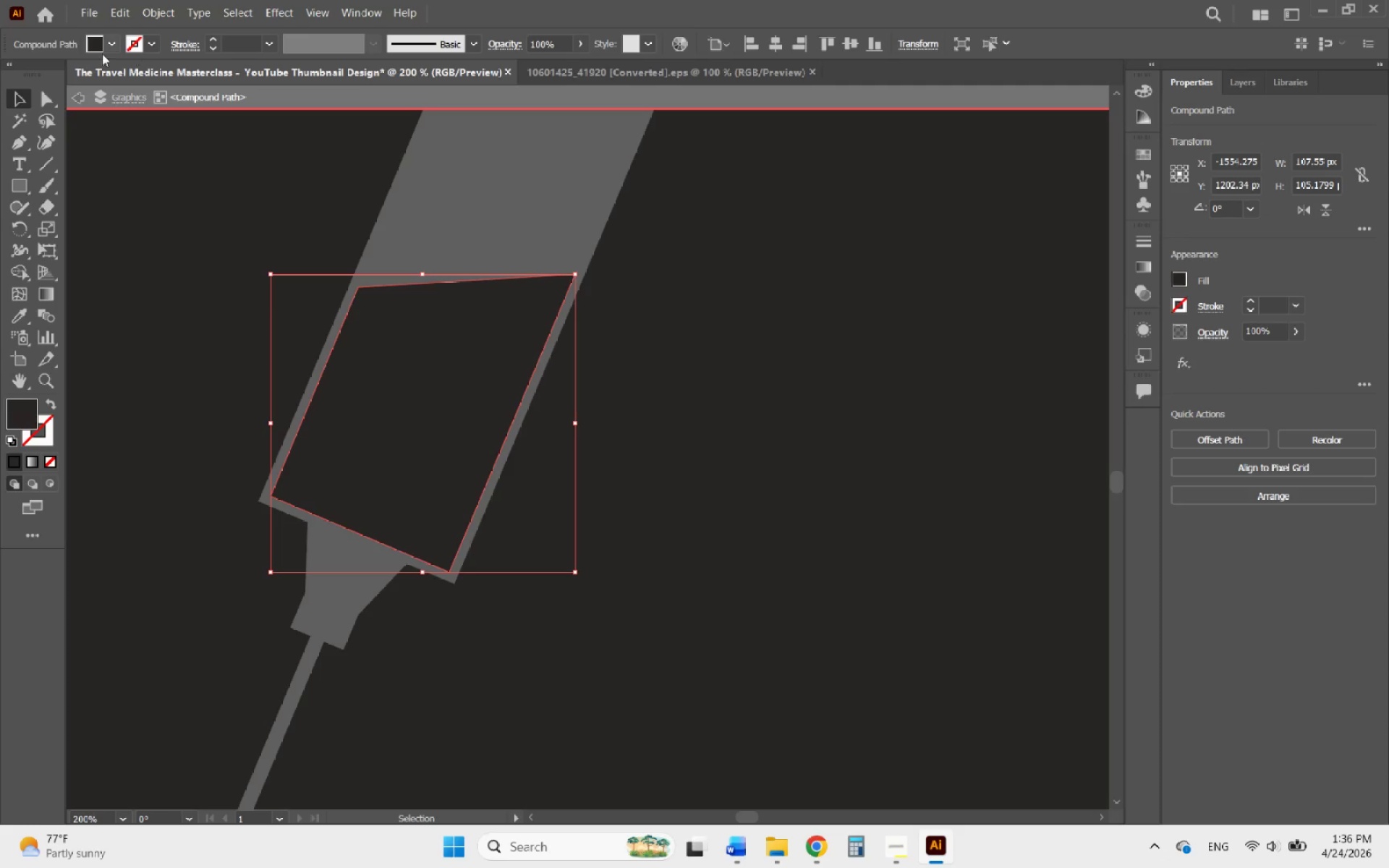 
left_click([160, 9])
 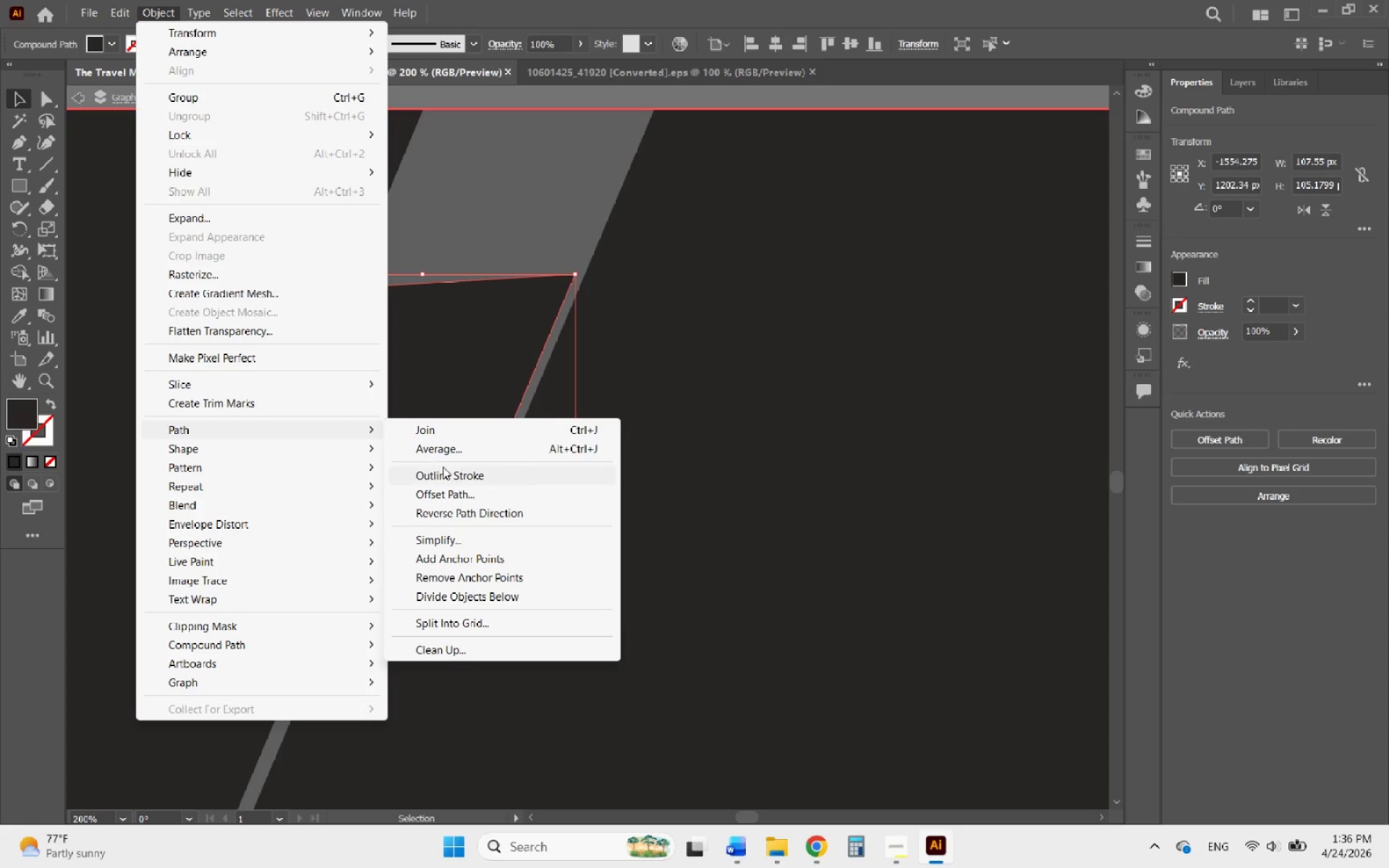 
left_click([444, 498])
 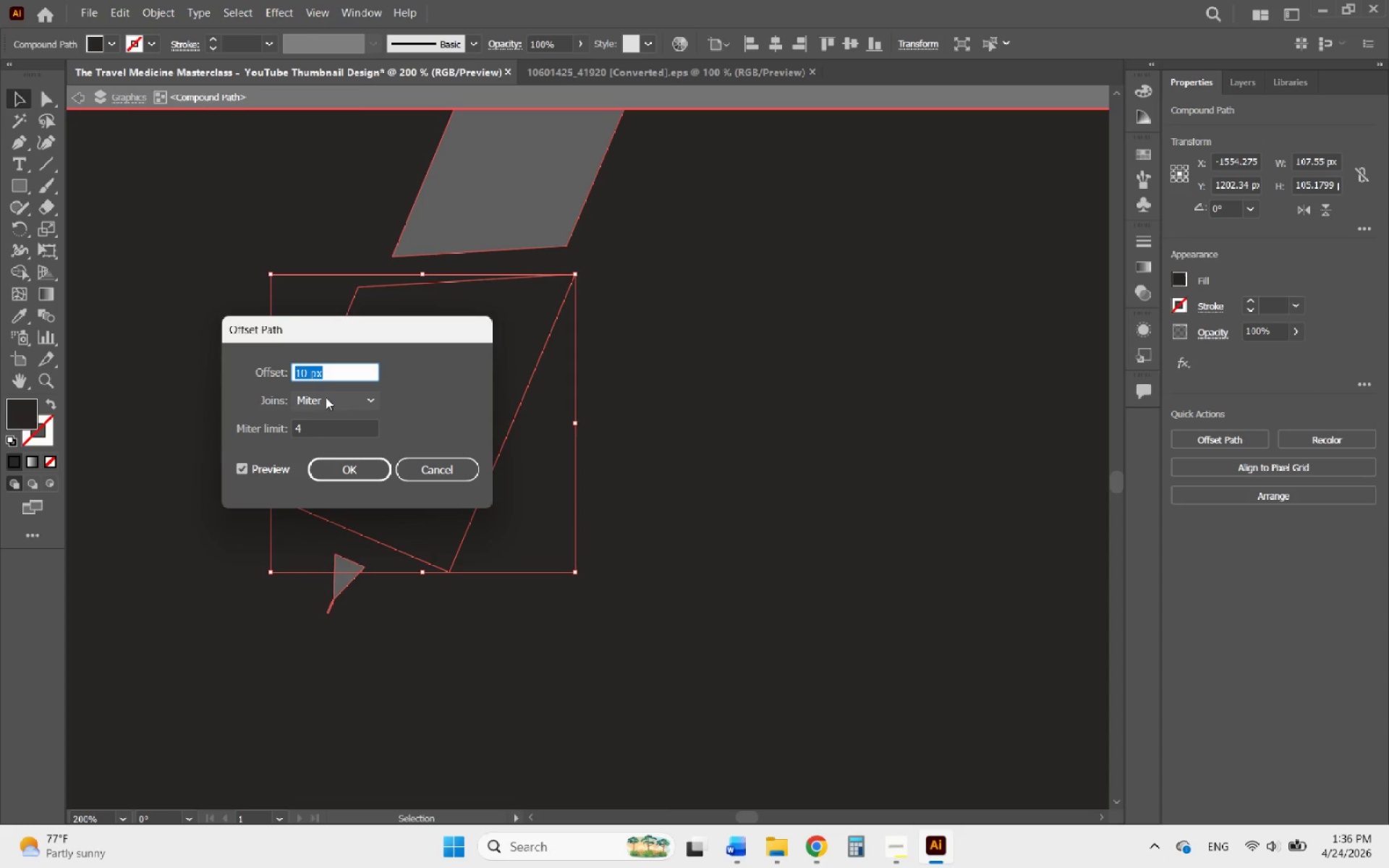 
scroll: coordinate [310, 366], scroll_direction: down, amount: 13.0
 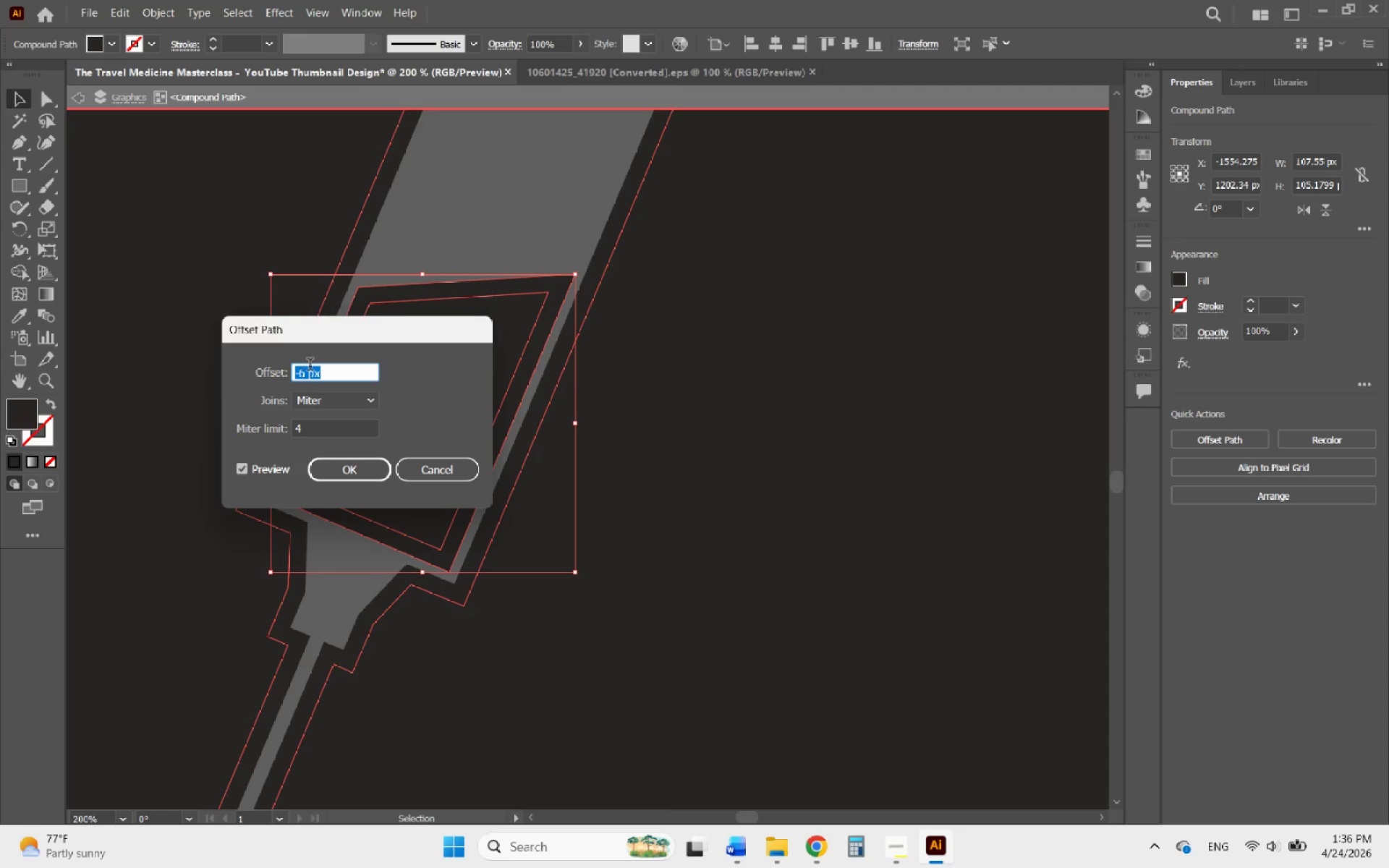 
scroll: coordinate [310, 366], scroll_direction: up, amount: 4.0
 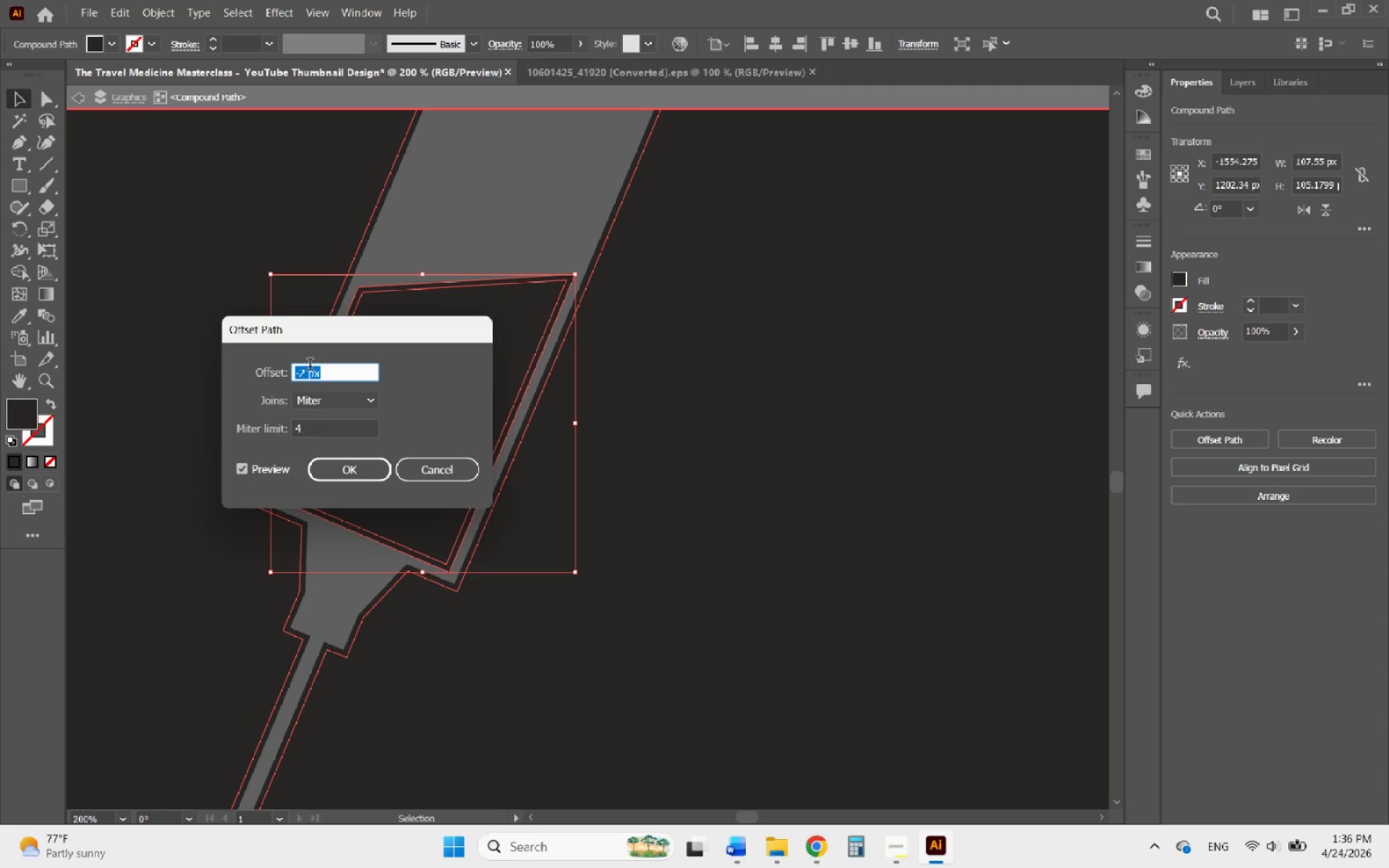 
scroll: coordinate [310, 366], scroll_direction: down, amount: 1.0
 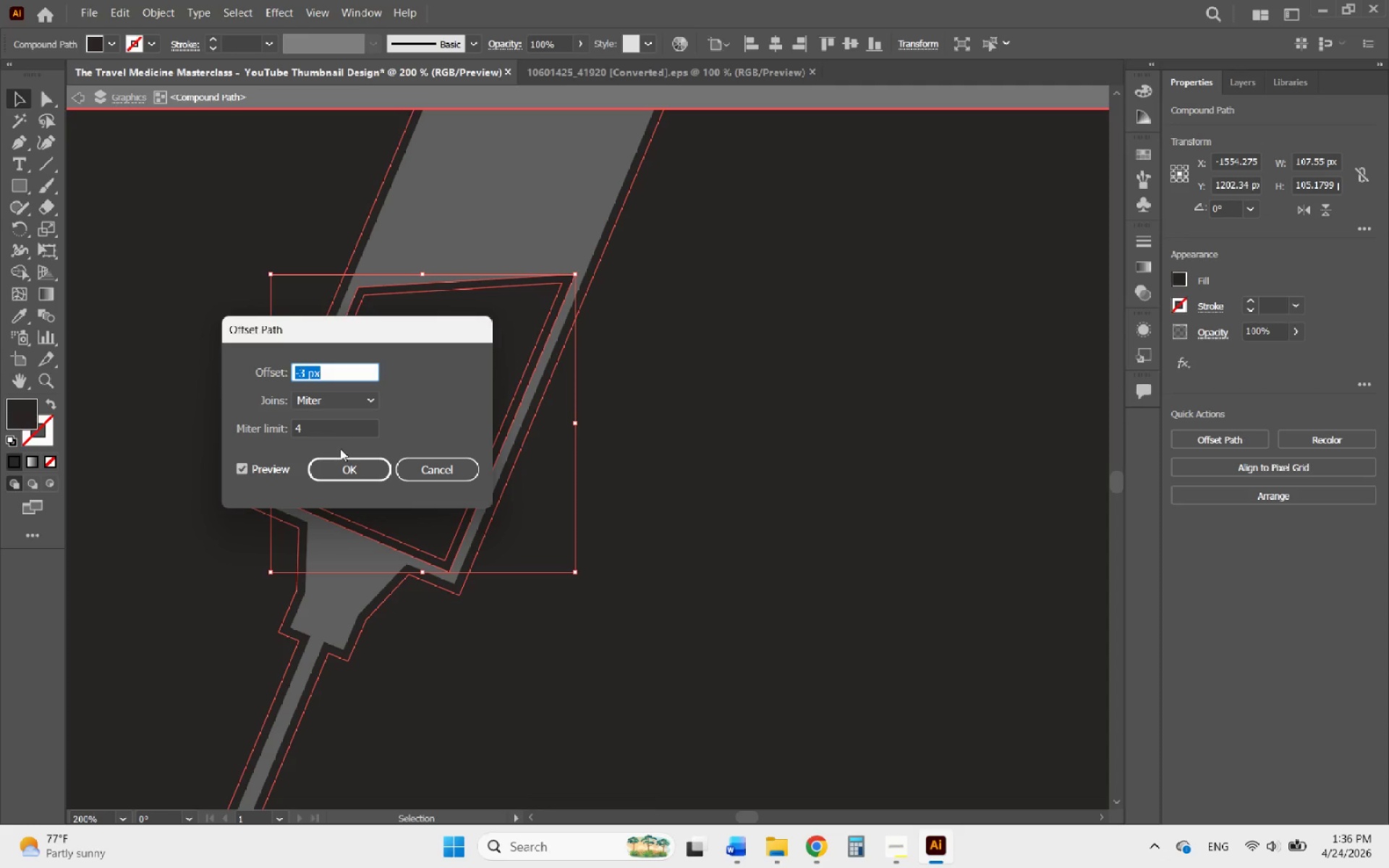 
left_click([353, 467])
 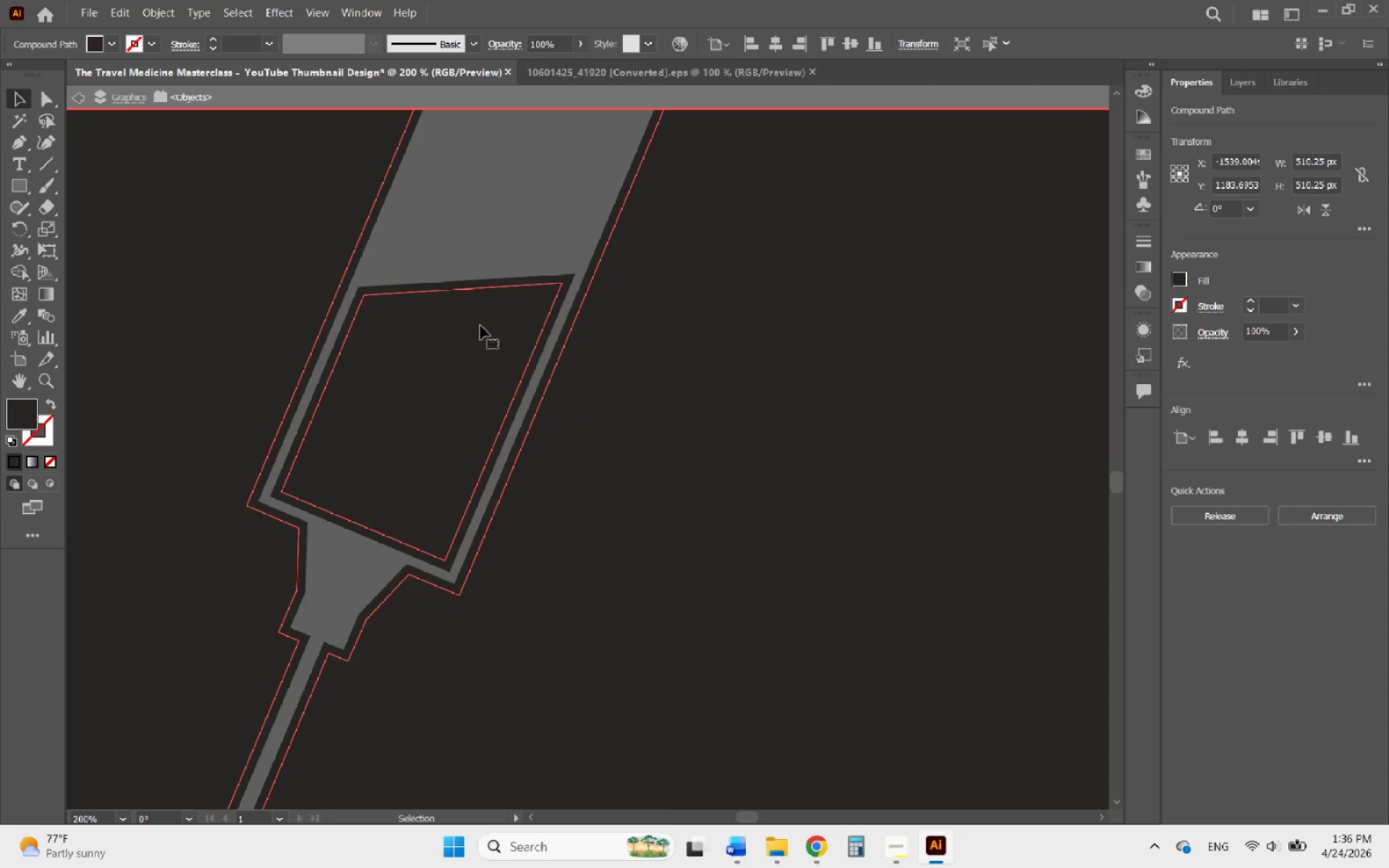 
left_click([512, 196])
 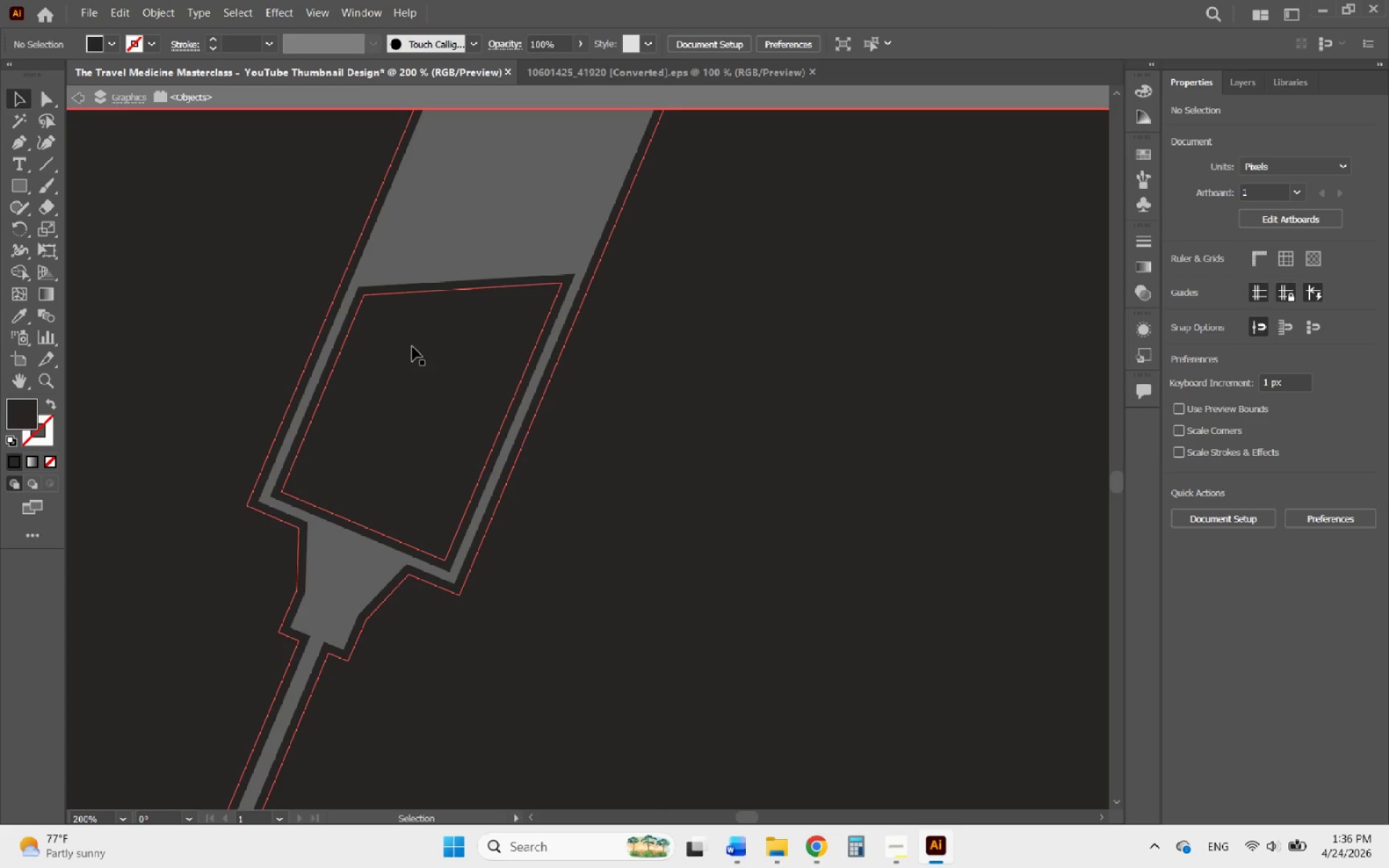 
left_click([412, 346])
 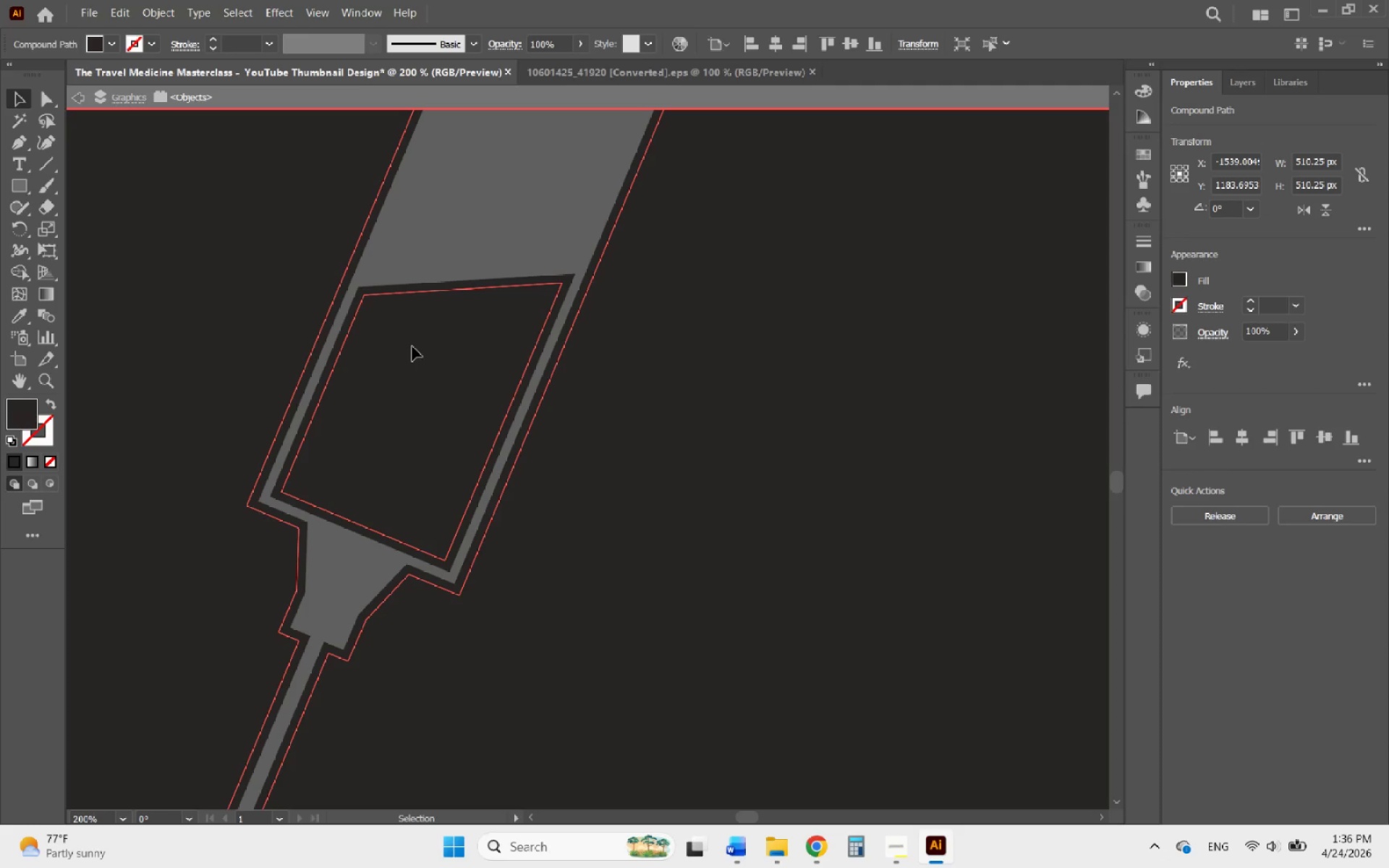 
double_click([412, 346])
 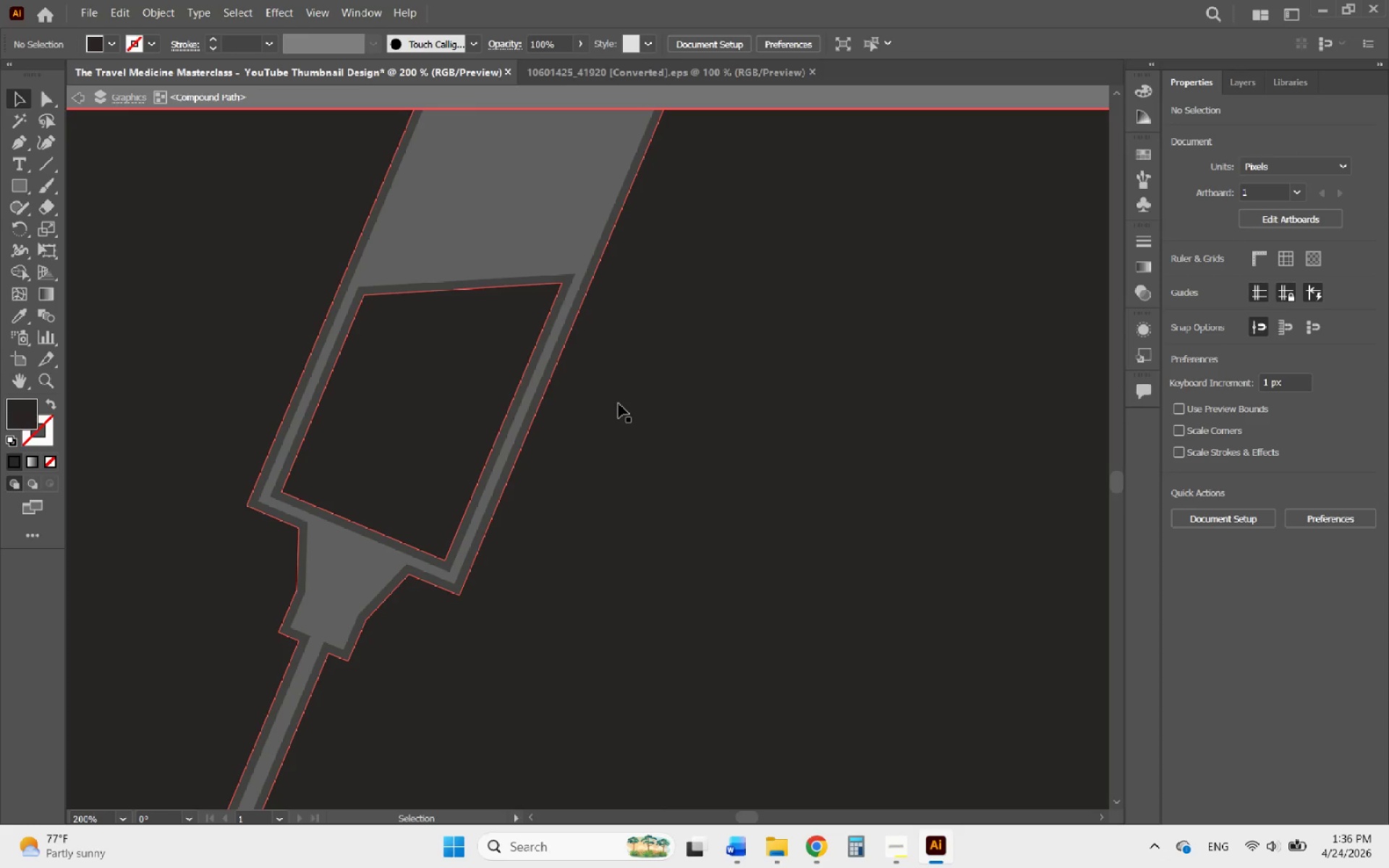 
left_click([619, 404])
 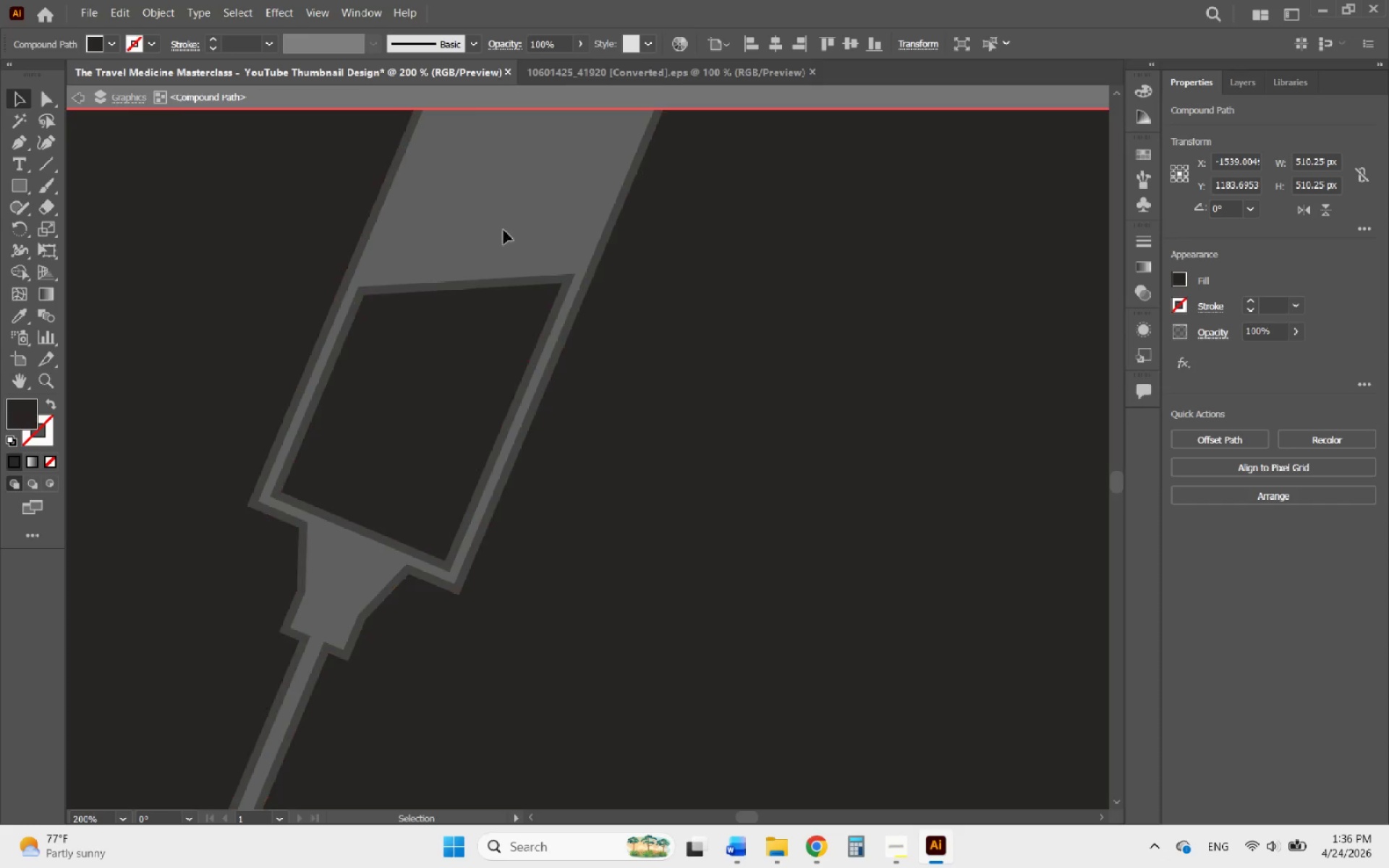 
left_click([485, 193])
 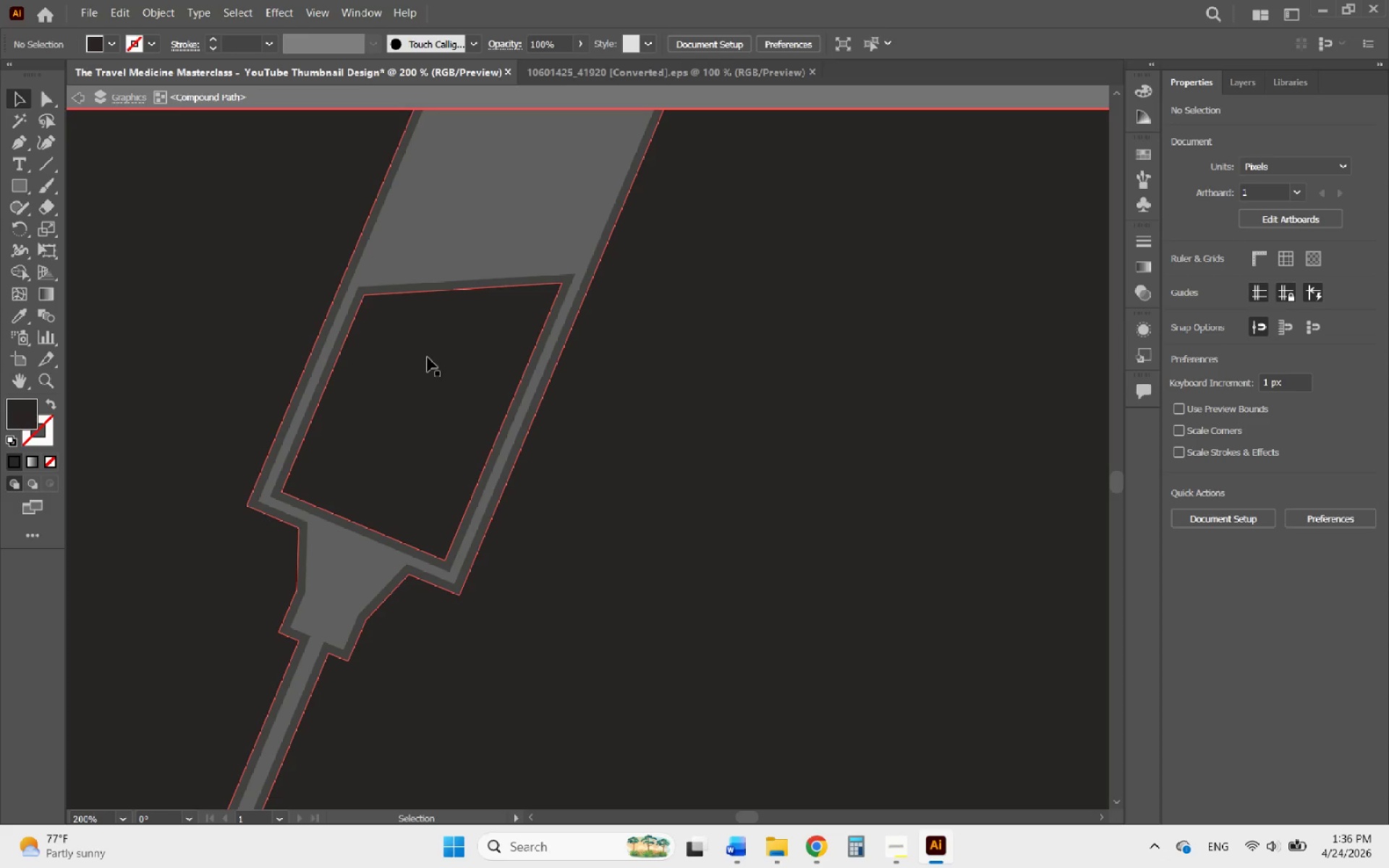 
left_click([428, 357])
 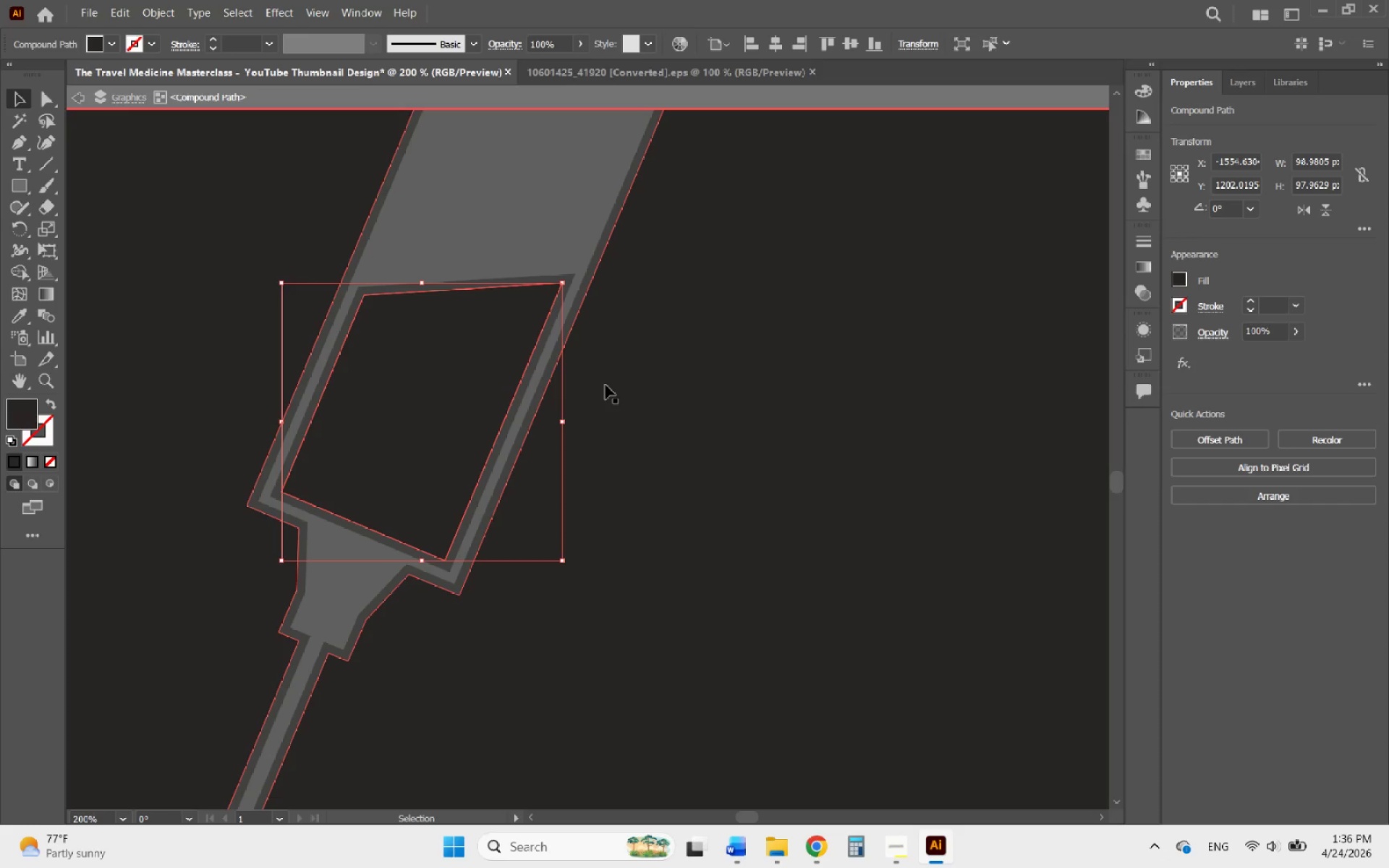 
left_click([606, 385])
 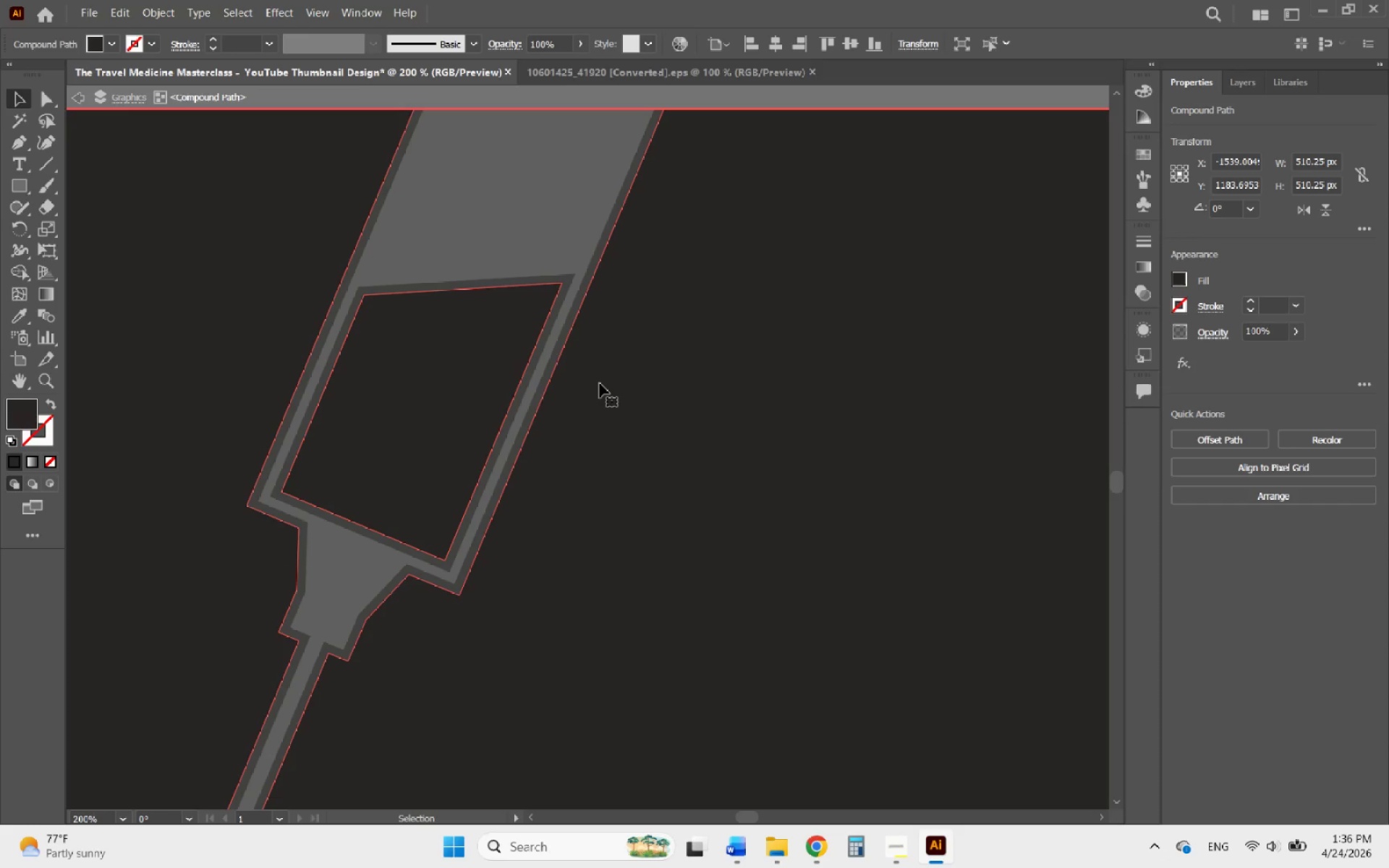 
key(Delete)
 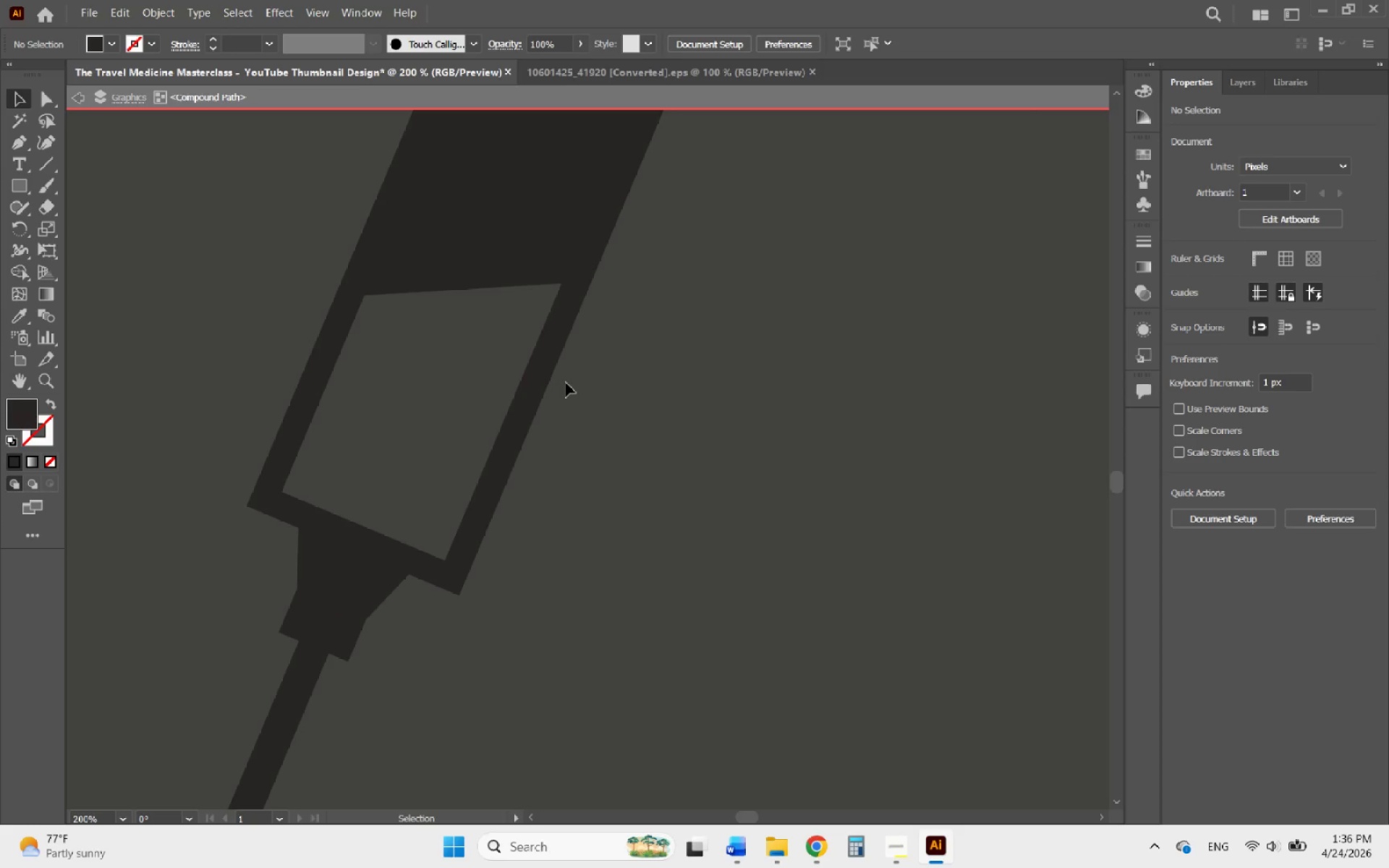 
key(Control+ControlLeft)
 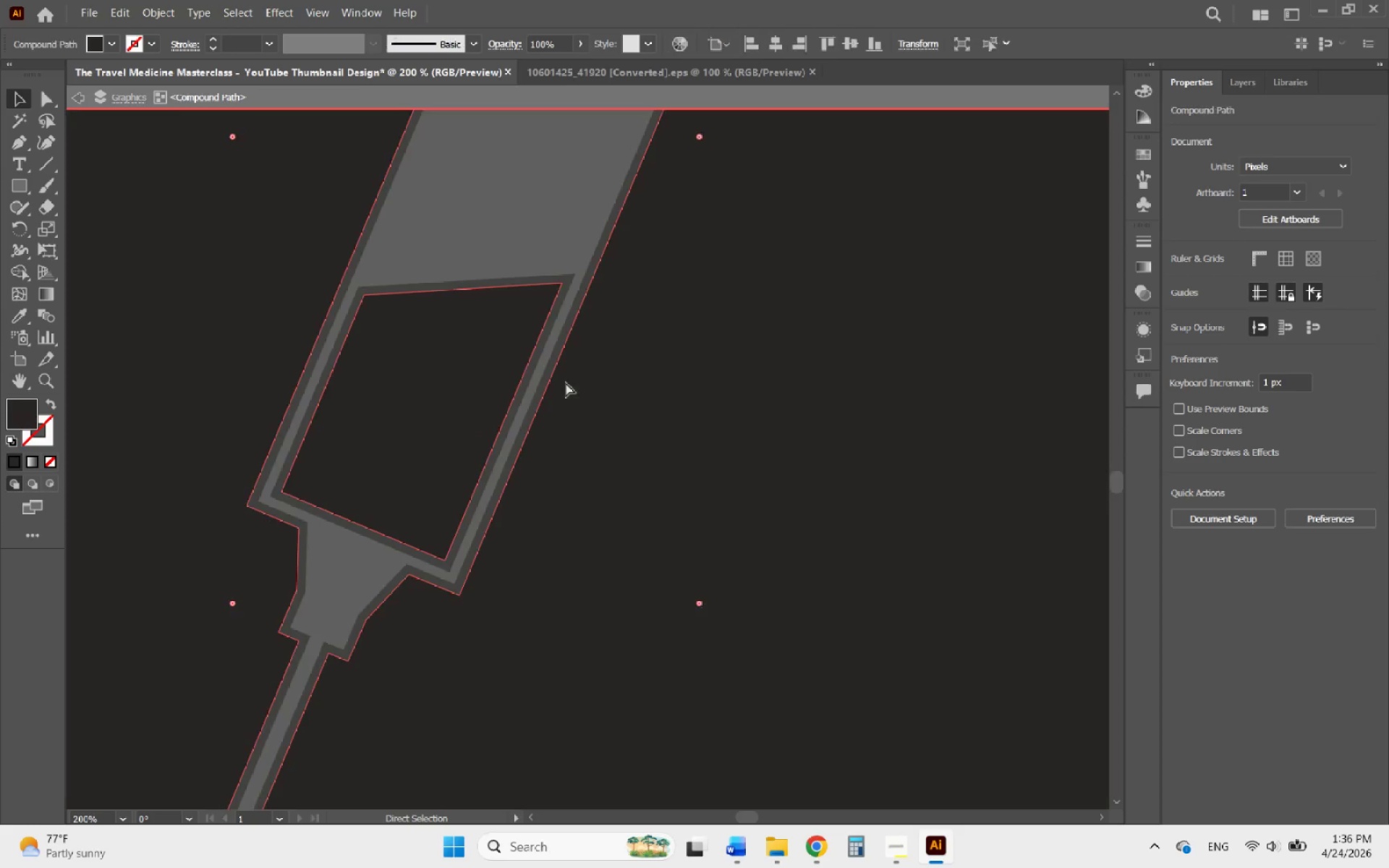 
key(Control+Z)
 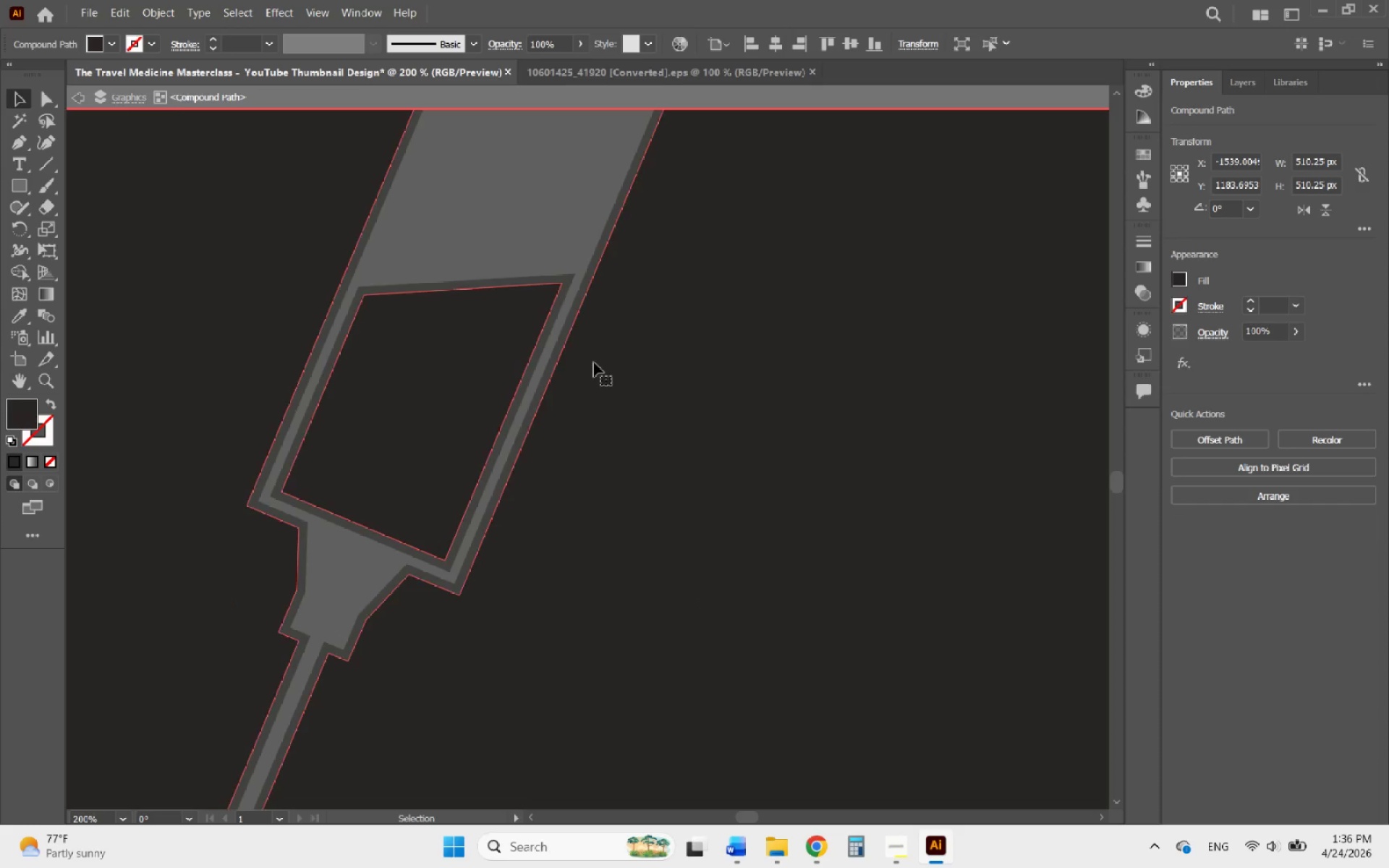 
double_click([594, 362])
 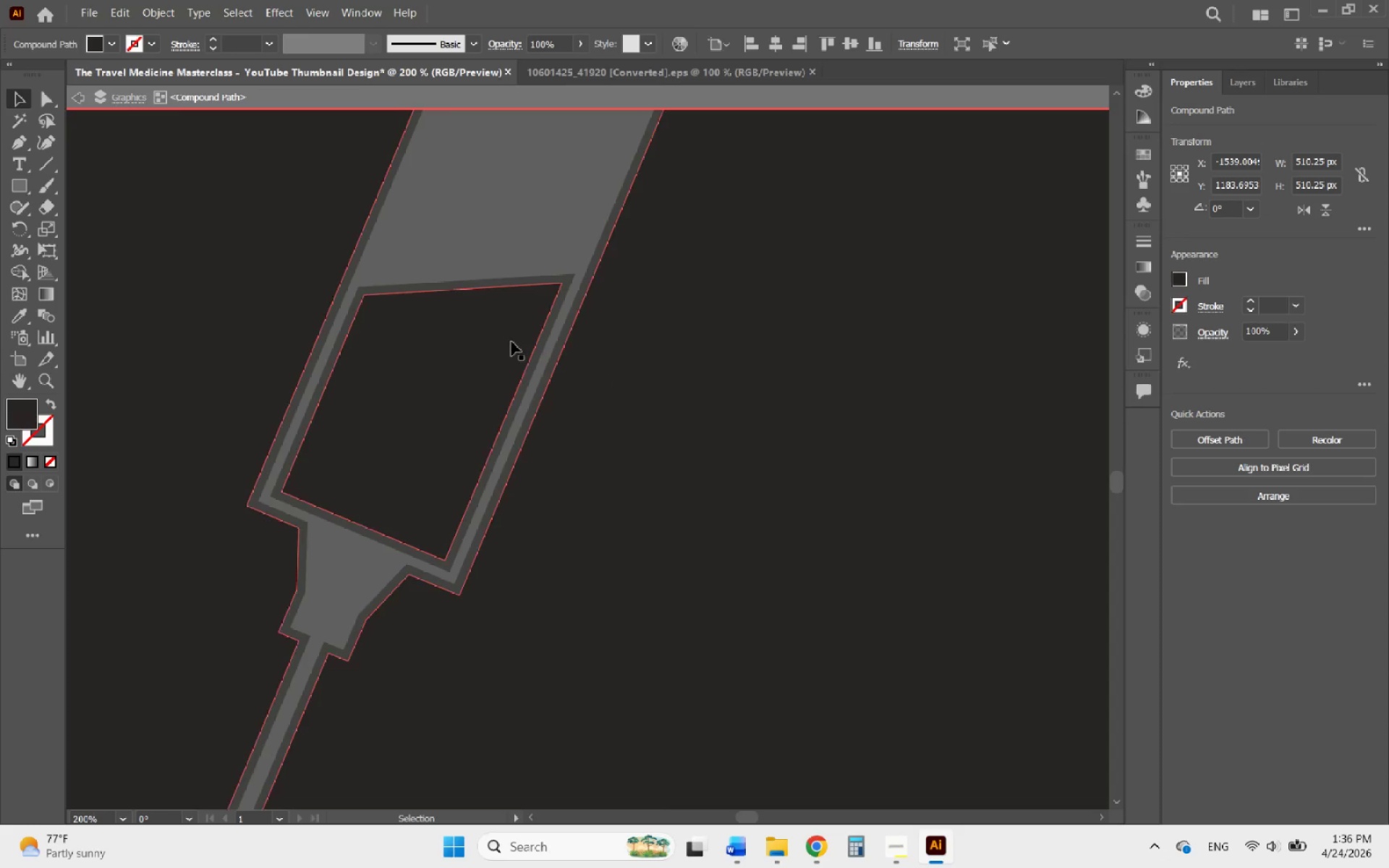 
left_click([509, 341])
 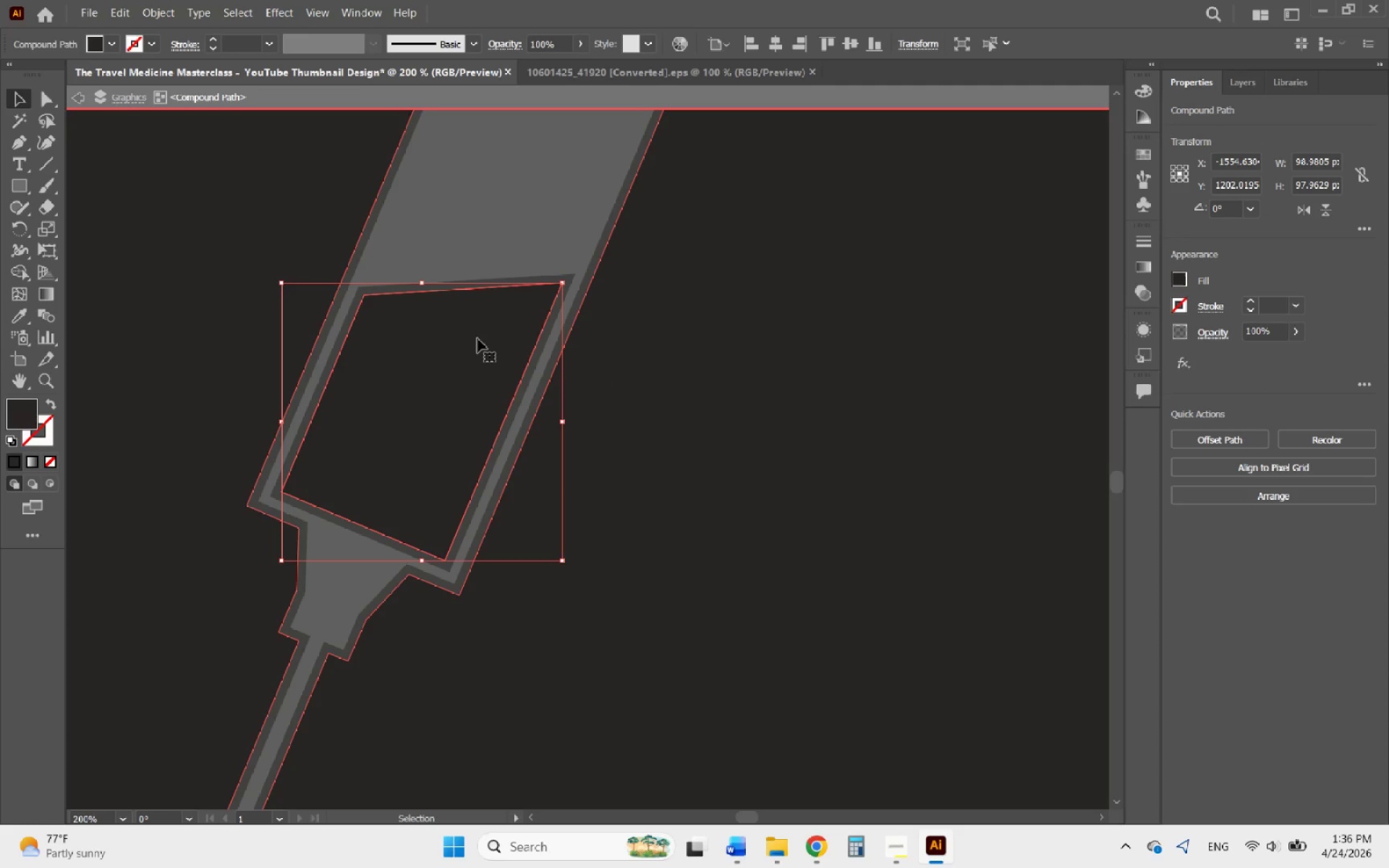 
hold_key(key=AltLeft, duration=1.23)
scroll: coordinate [477, 339], scroll_direction: down, amount: 6.0
 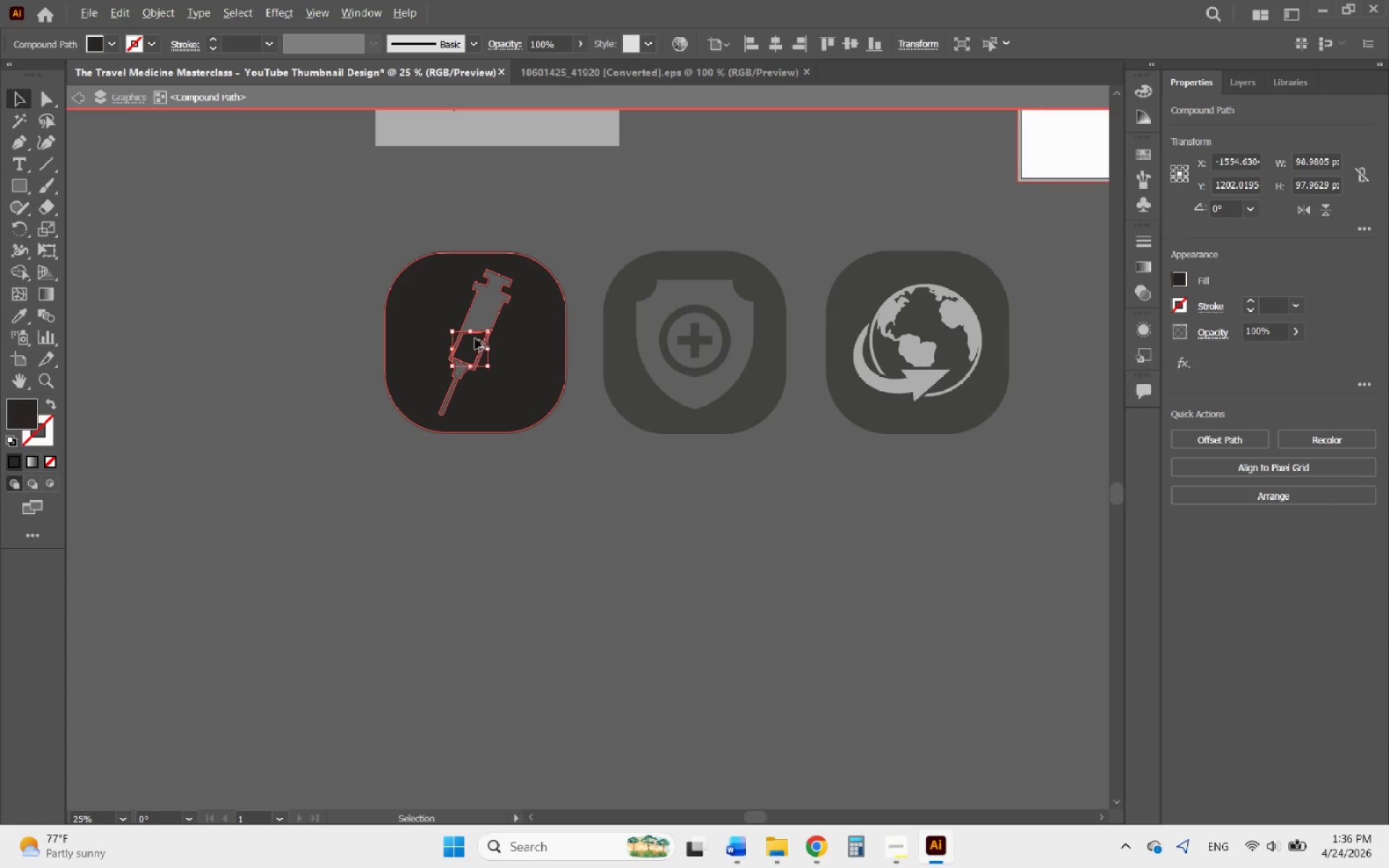 
scroll: coordinate [470, 339], scroll_direction: up, amount: 4.0
 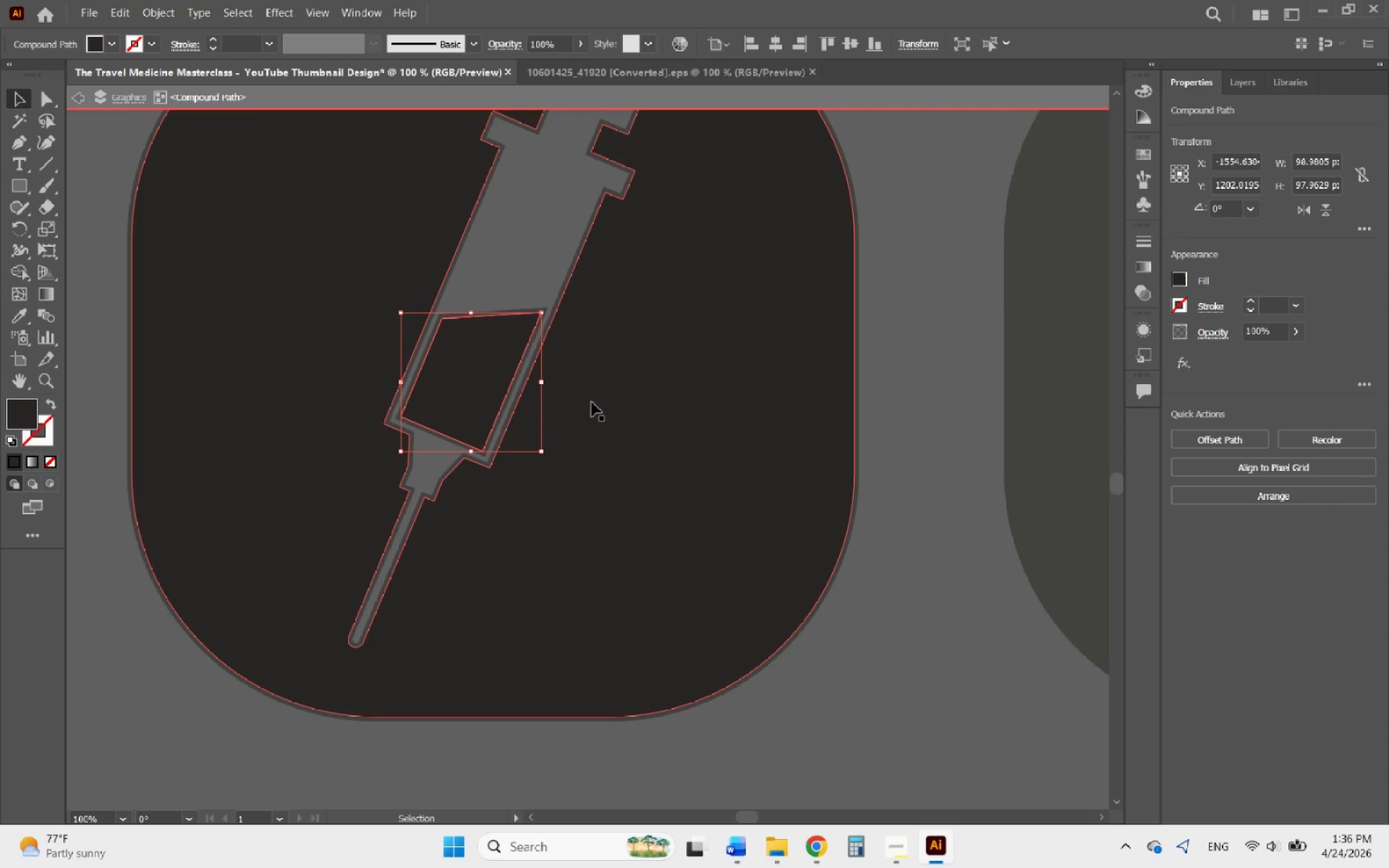 
left_click([592, 402])
 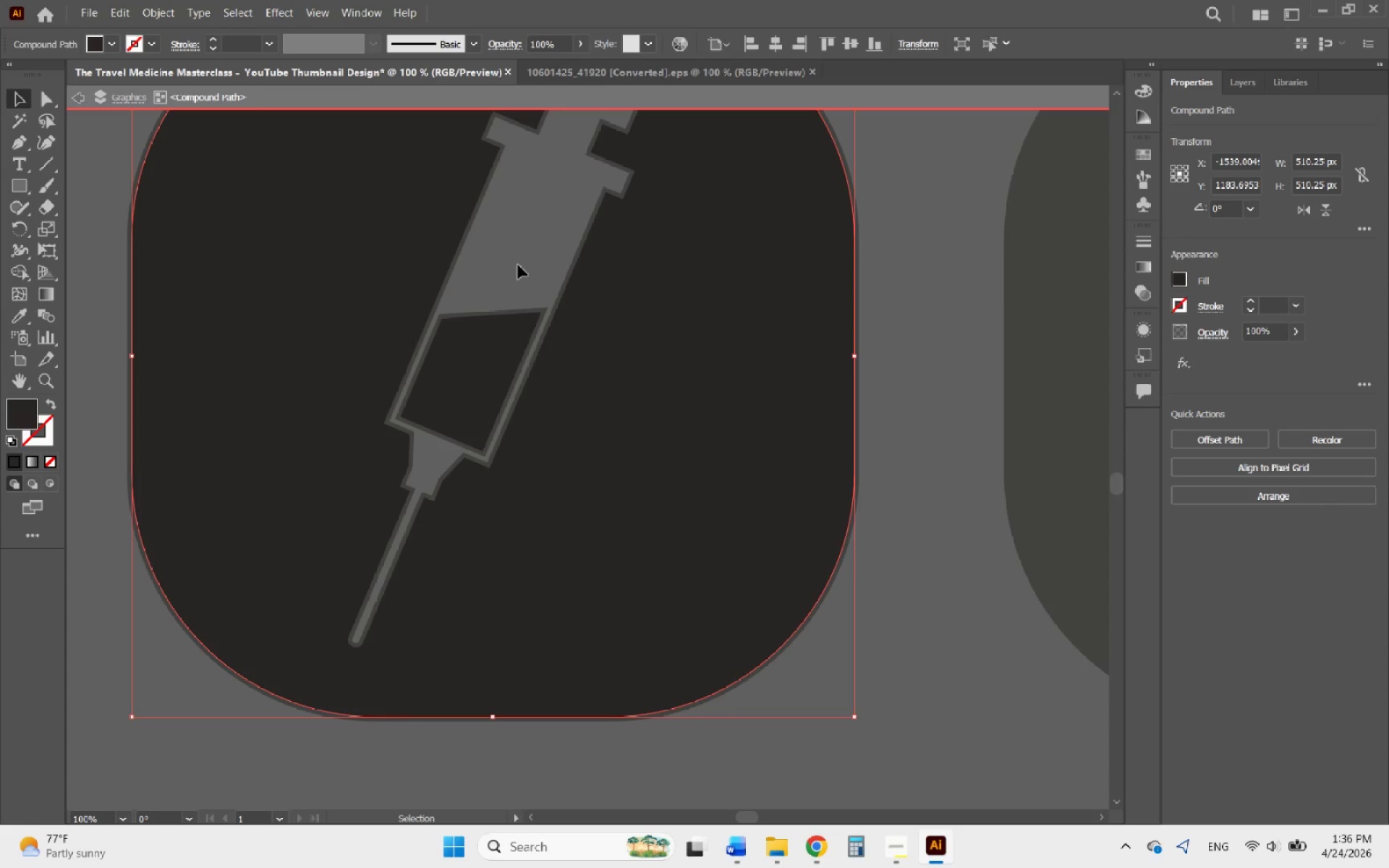 
double_click([516, 261])
 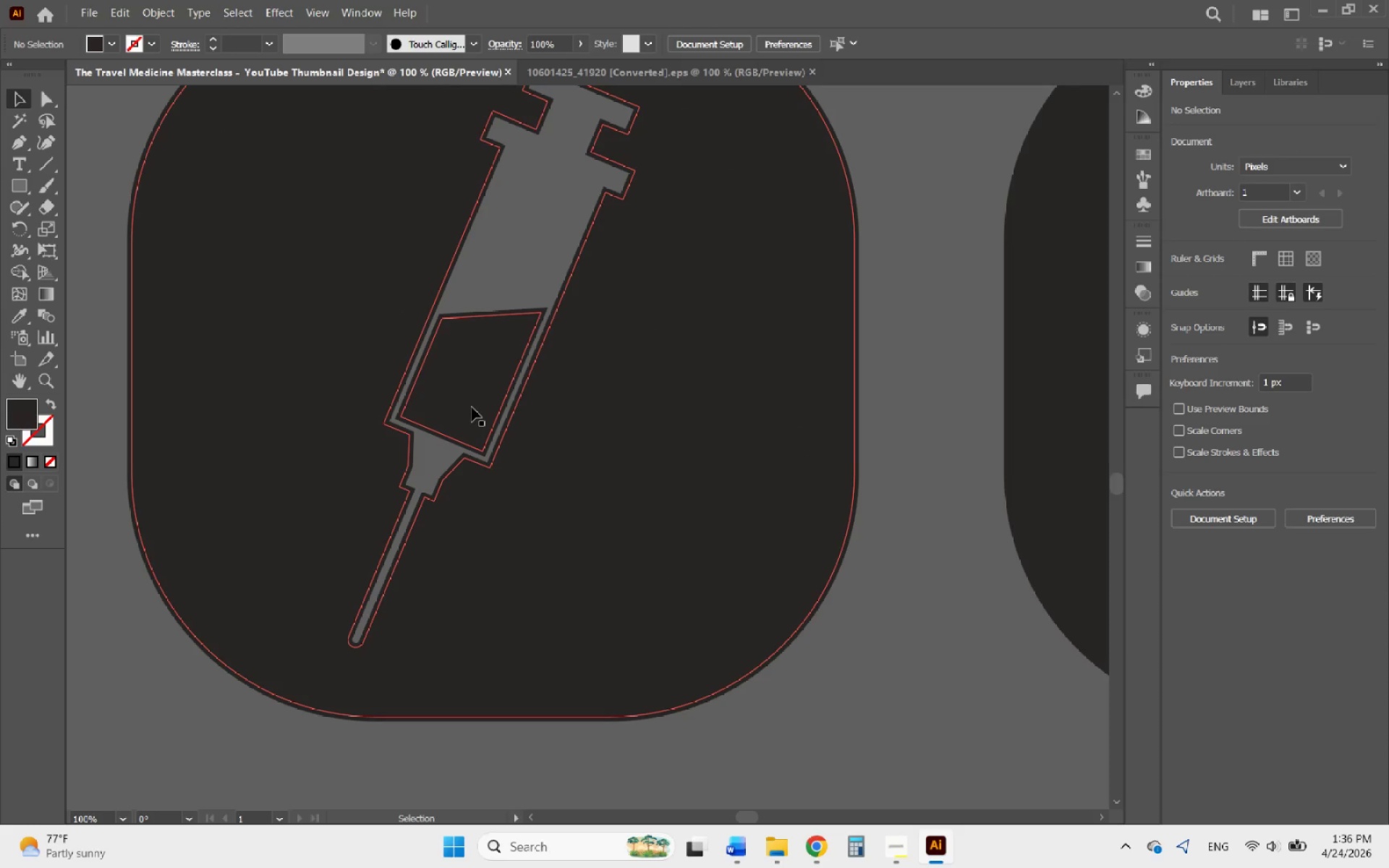 
hold_key(key=AltLeft, duration=0.48)
scroll: coordinate [448, 392], scroll_direction: up, amount: 3.0
 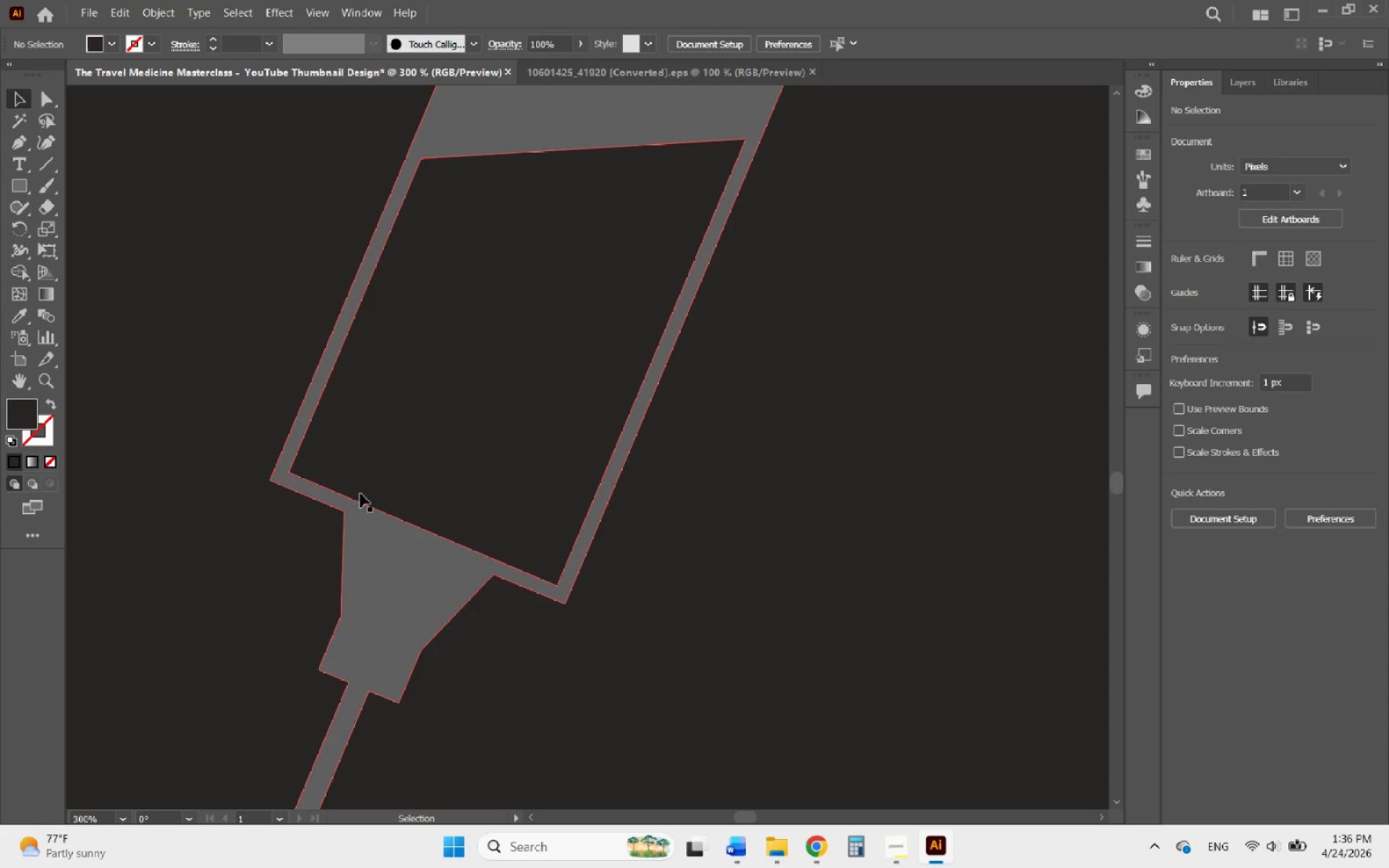 
left_click([365, 493])
 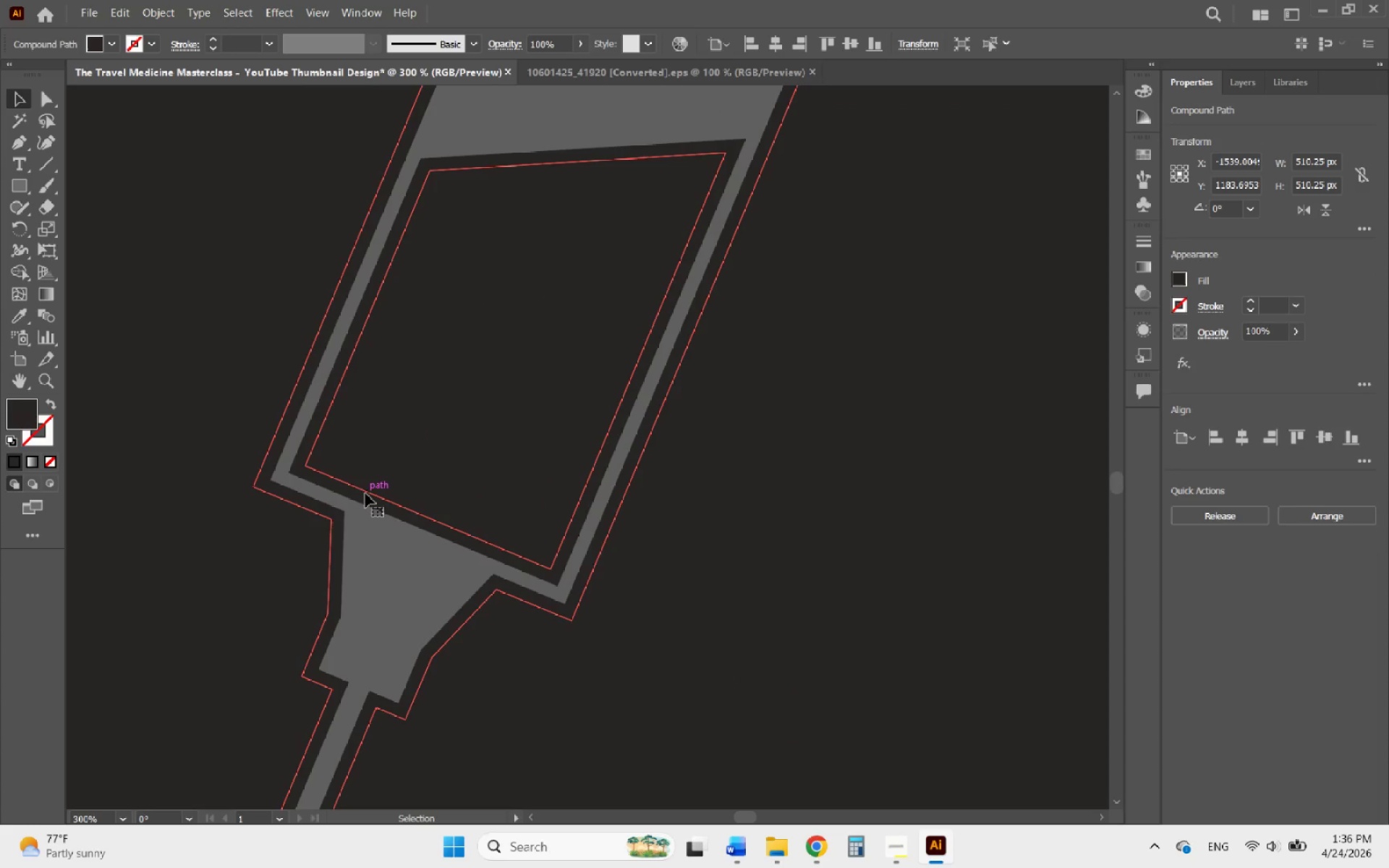 
double_click([365, 493])
 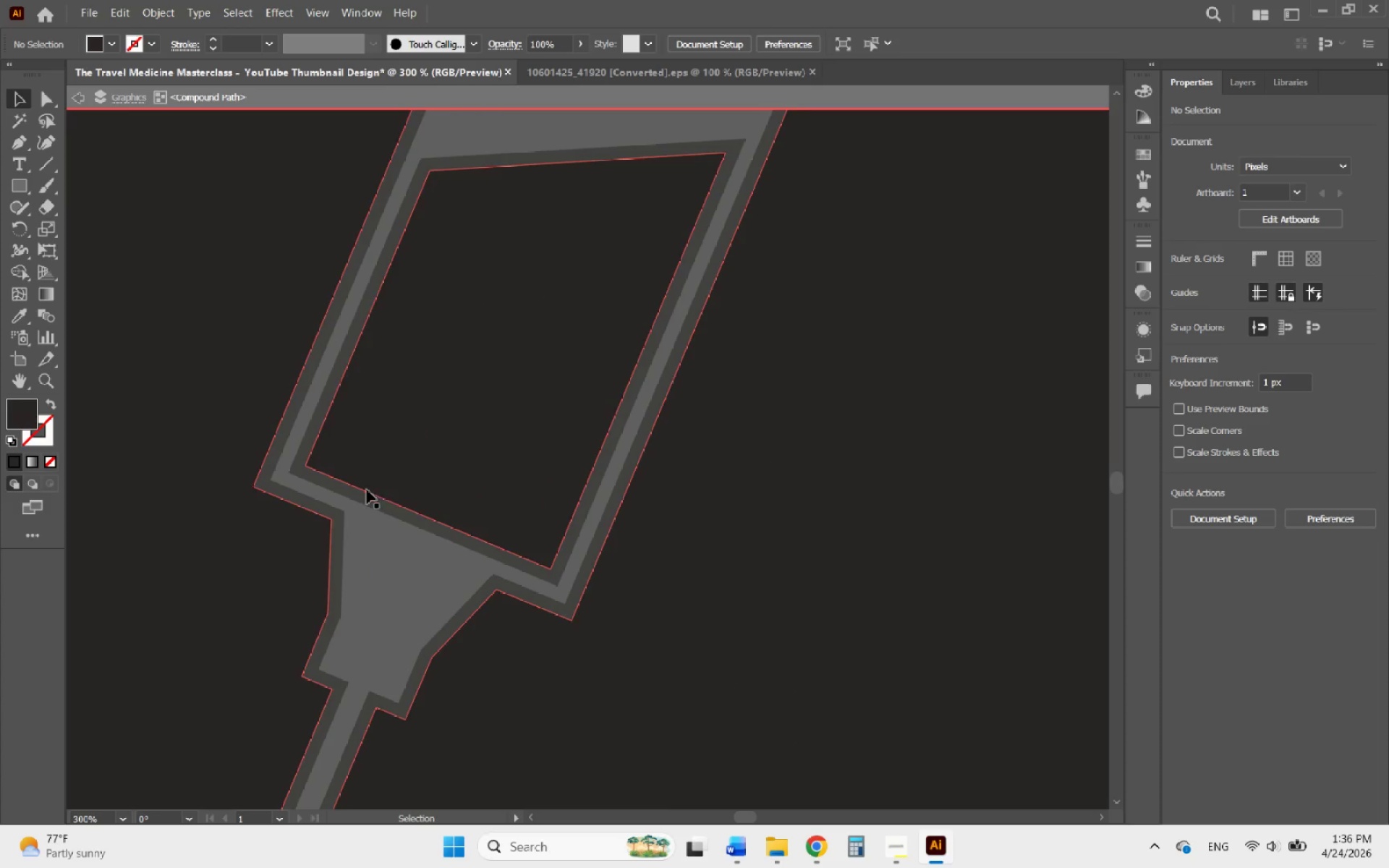 
double_click([387, 535])
 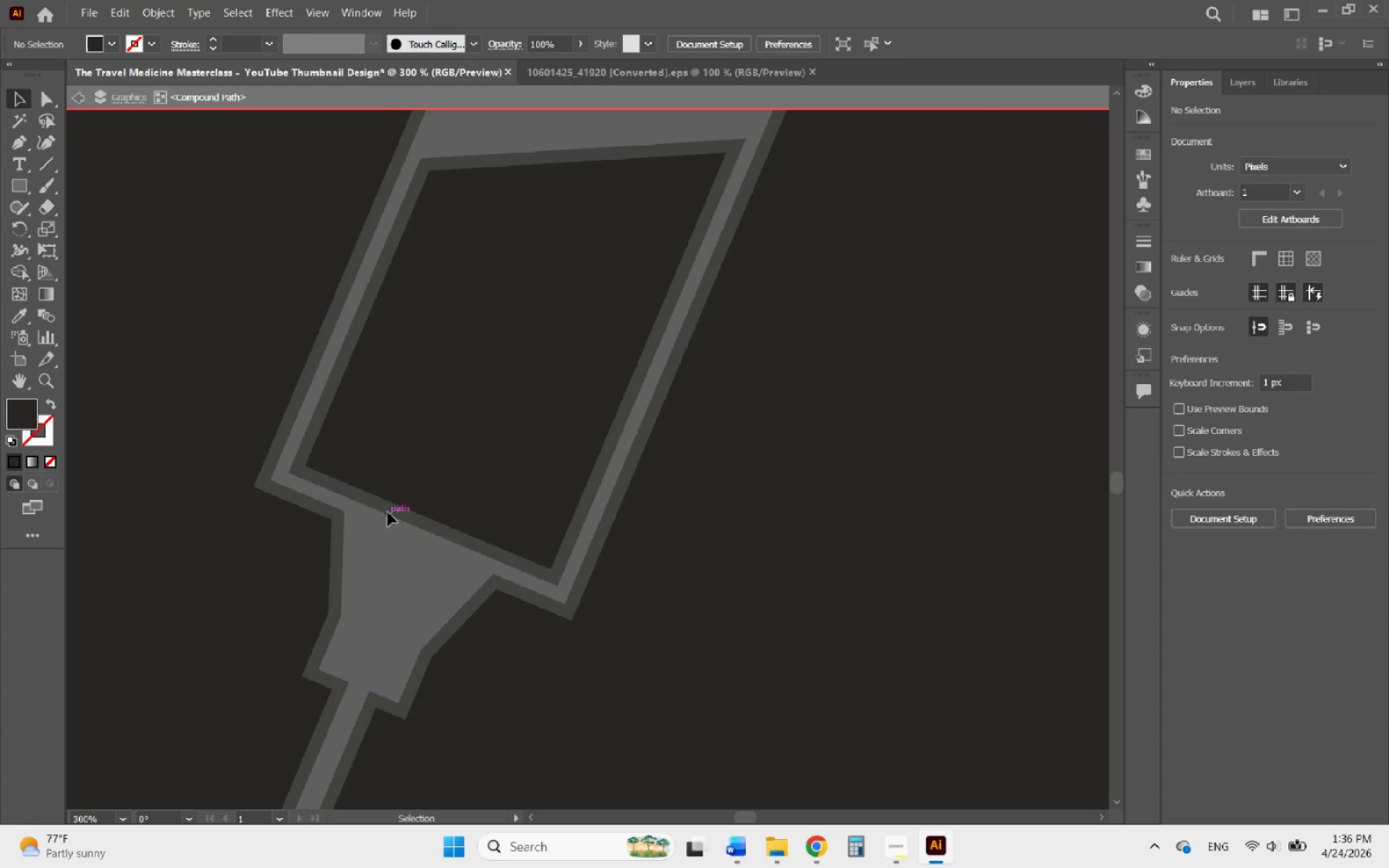 
double_click([388, 512])
 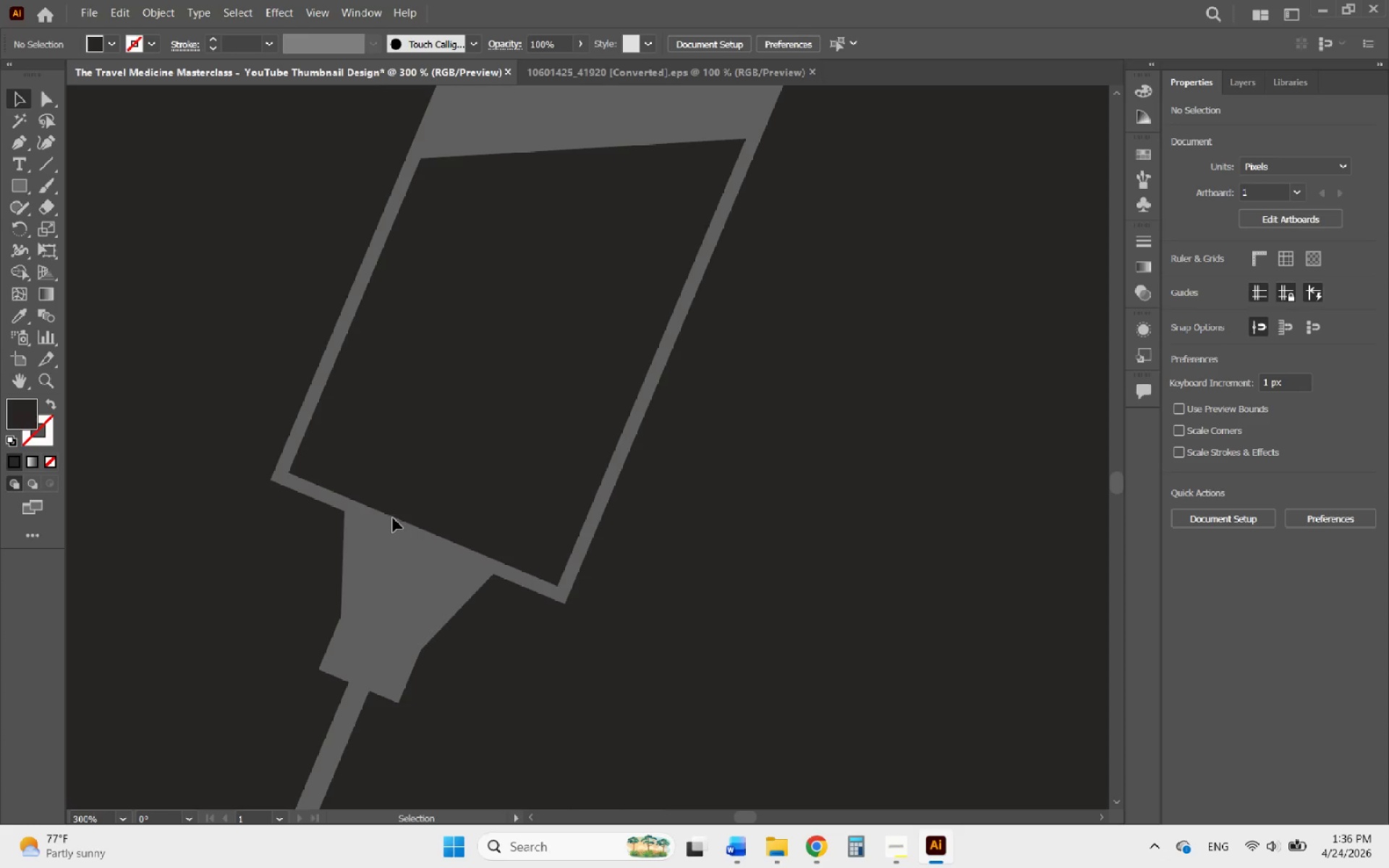 
left_click([394, 515])
 